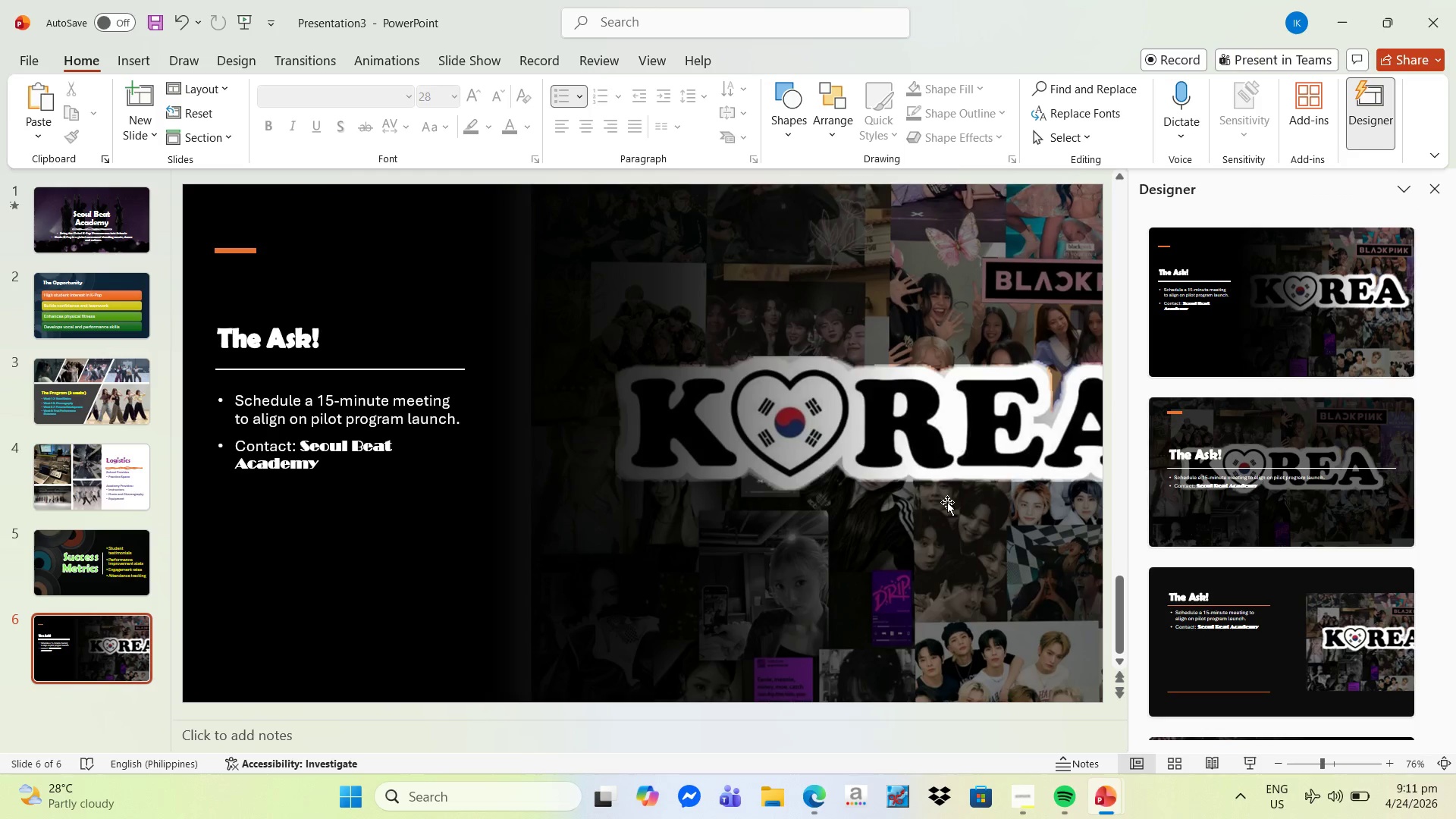 
scroll: coordinate [1354, 568], scroll_direction: down, amount: 20.0
 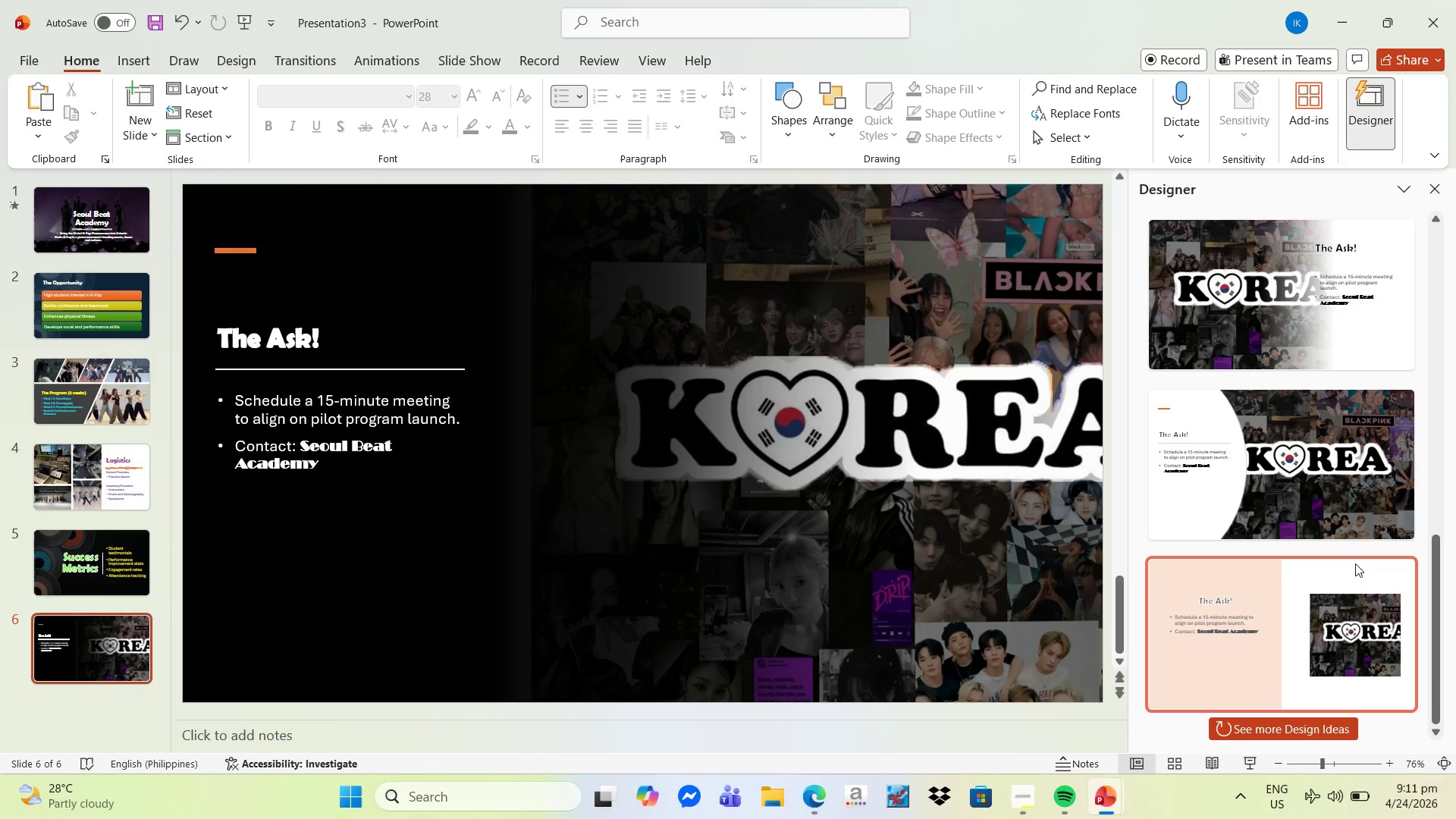 
scroll: coordinate [1363, 557], scroll_direction: up, amount: 10.0
 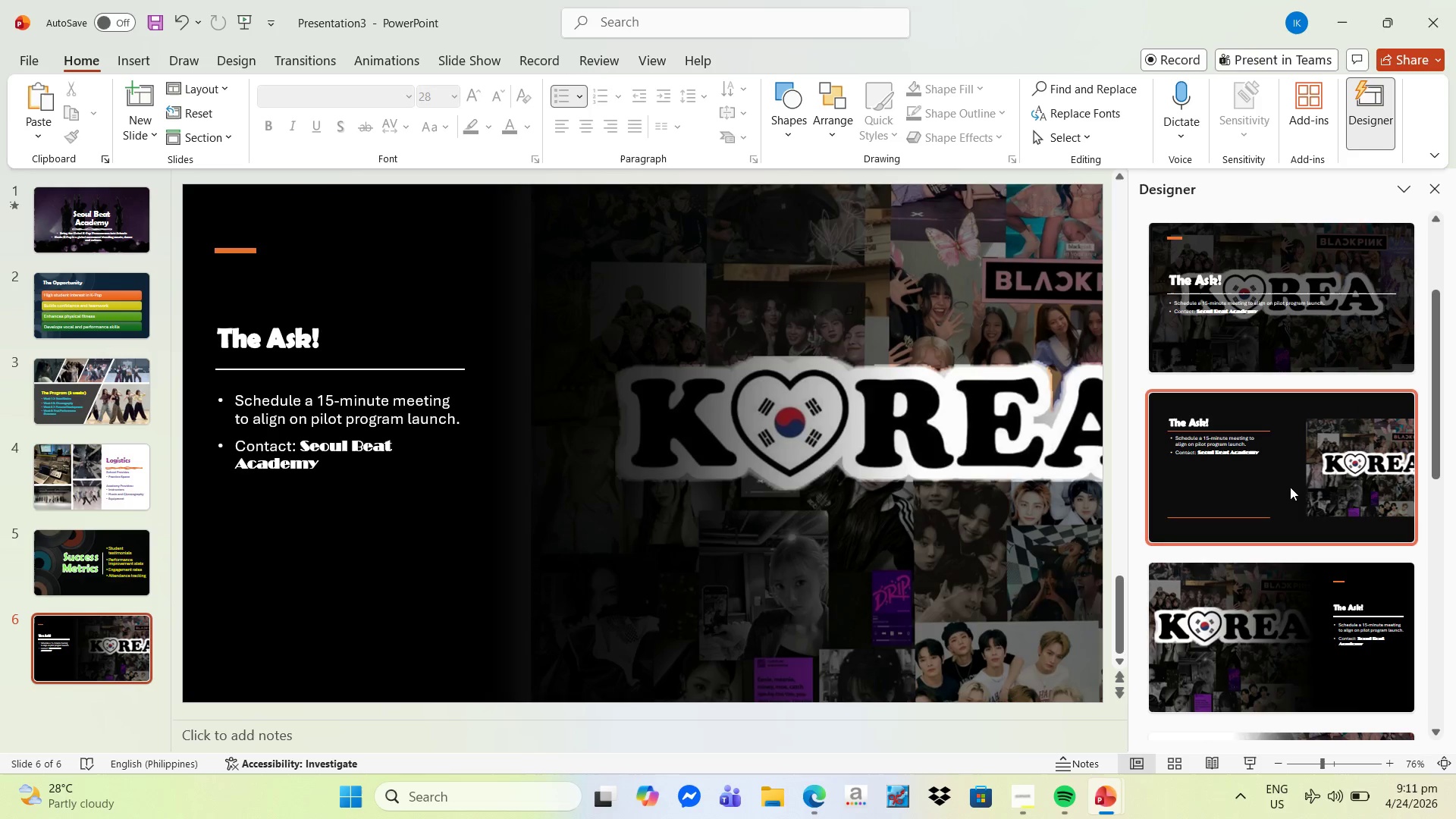 
left_click([1289, 485])
 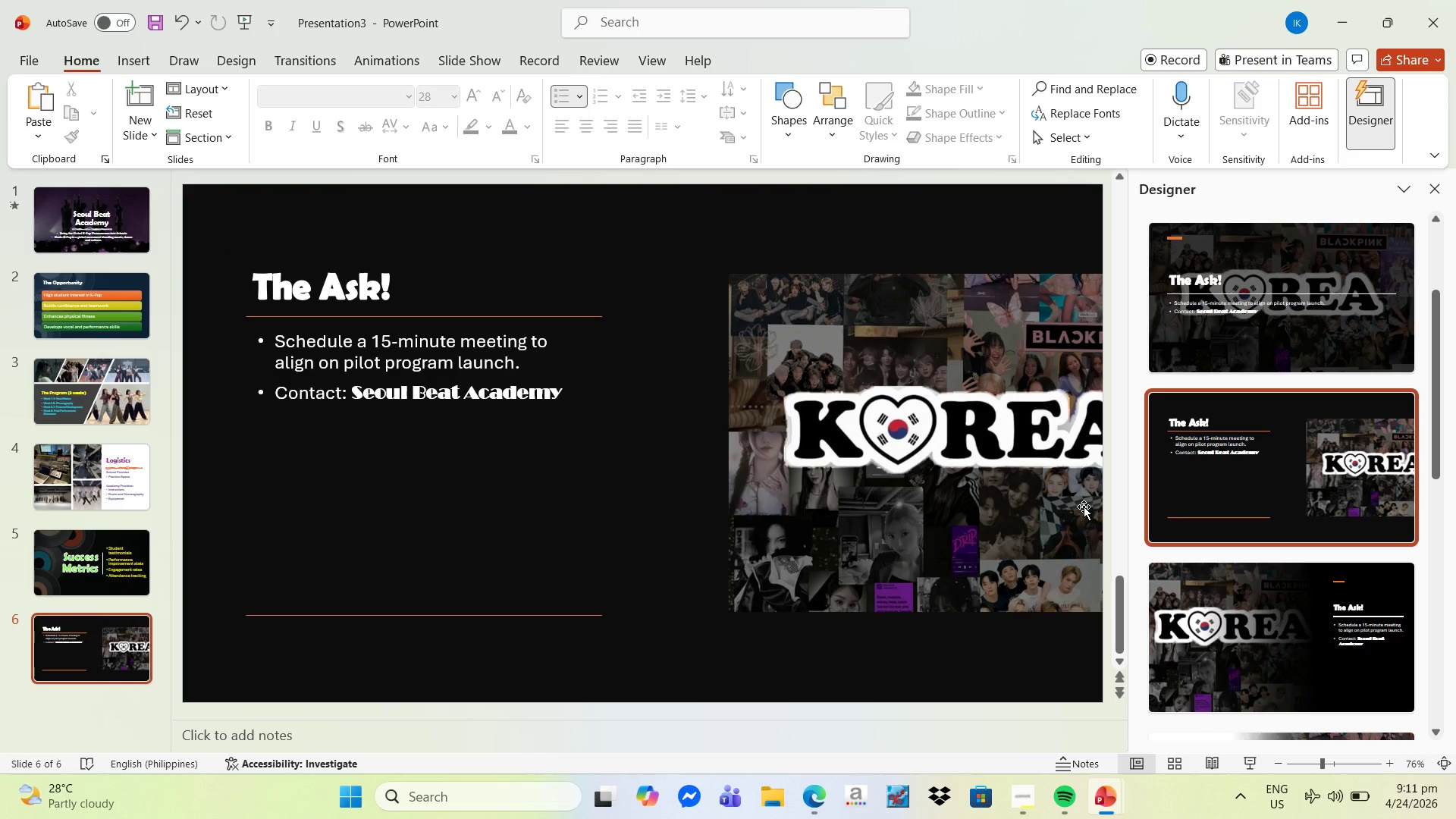 
left_click([892, 493])
 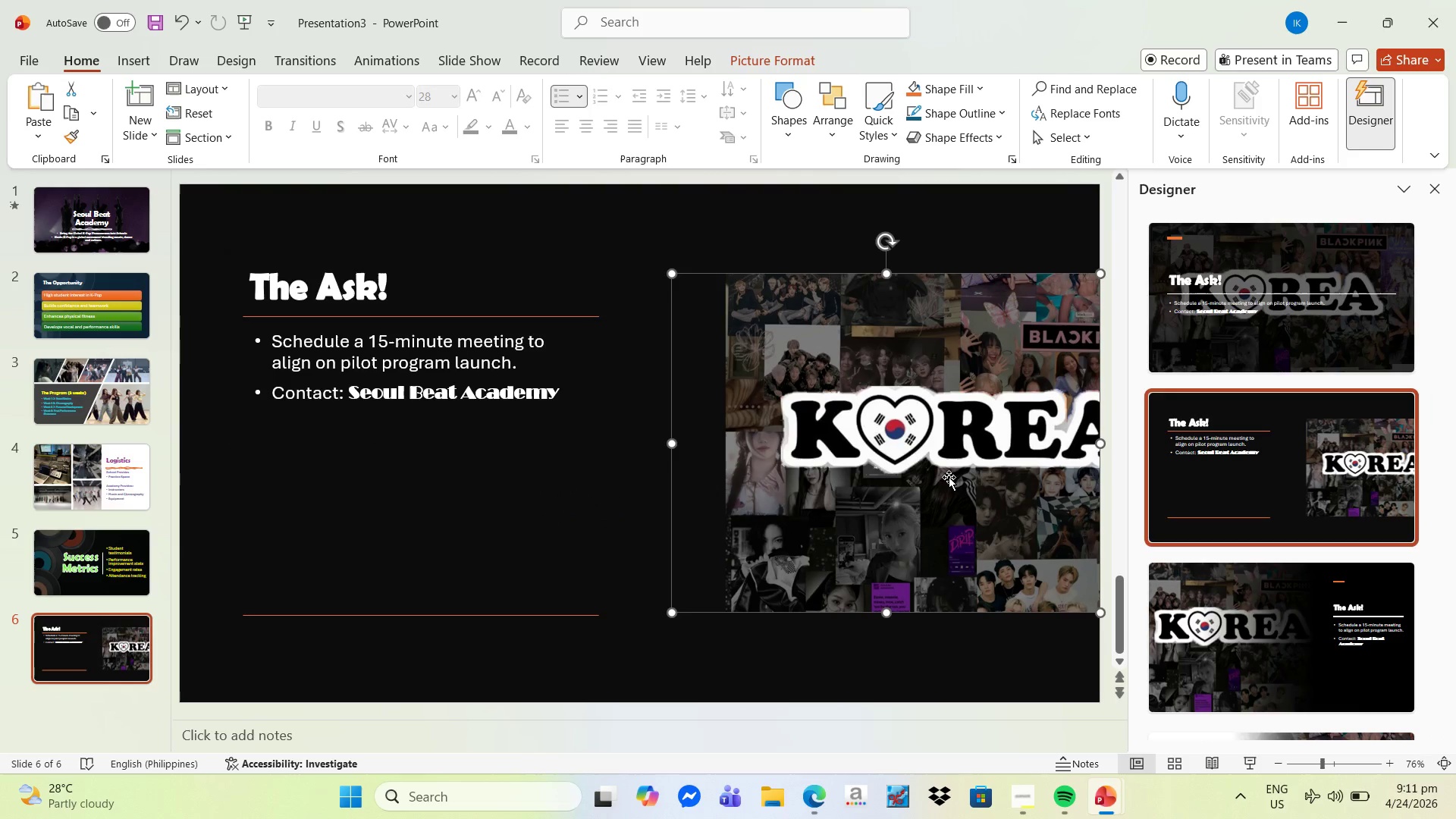 
left_click_drag(start_coordinate=[956, 482], to_coordinate=[919, 481])
 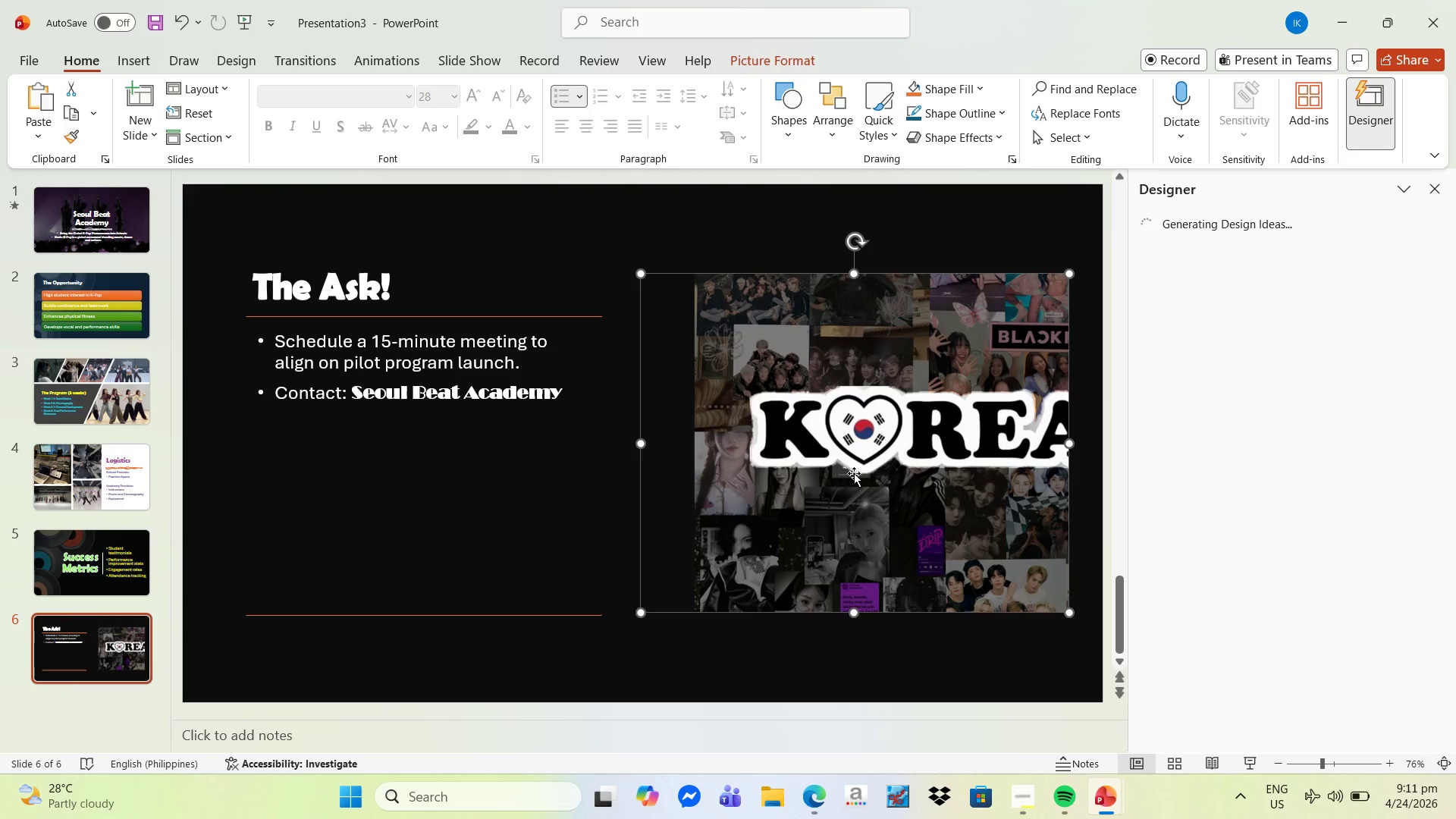 
right_click([849, 465])
 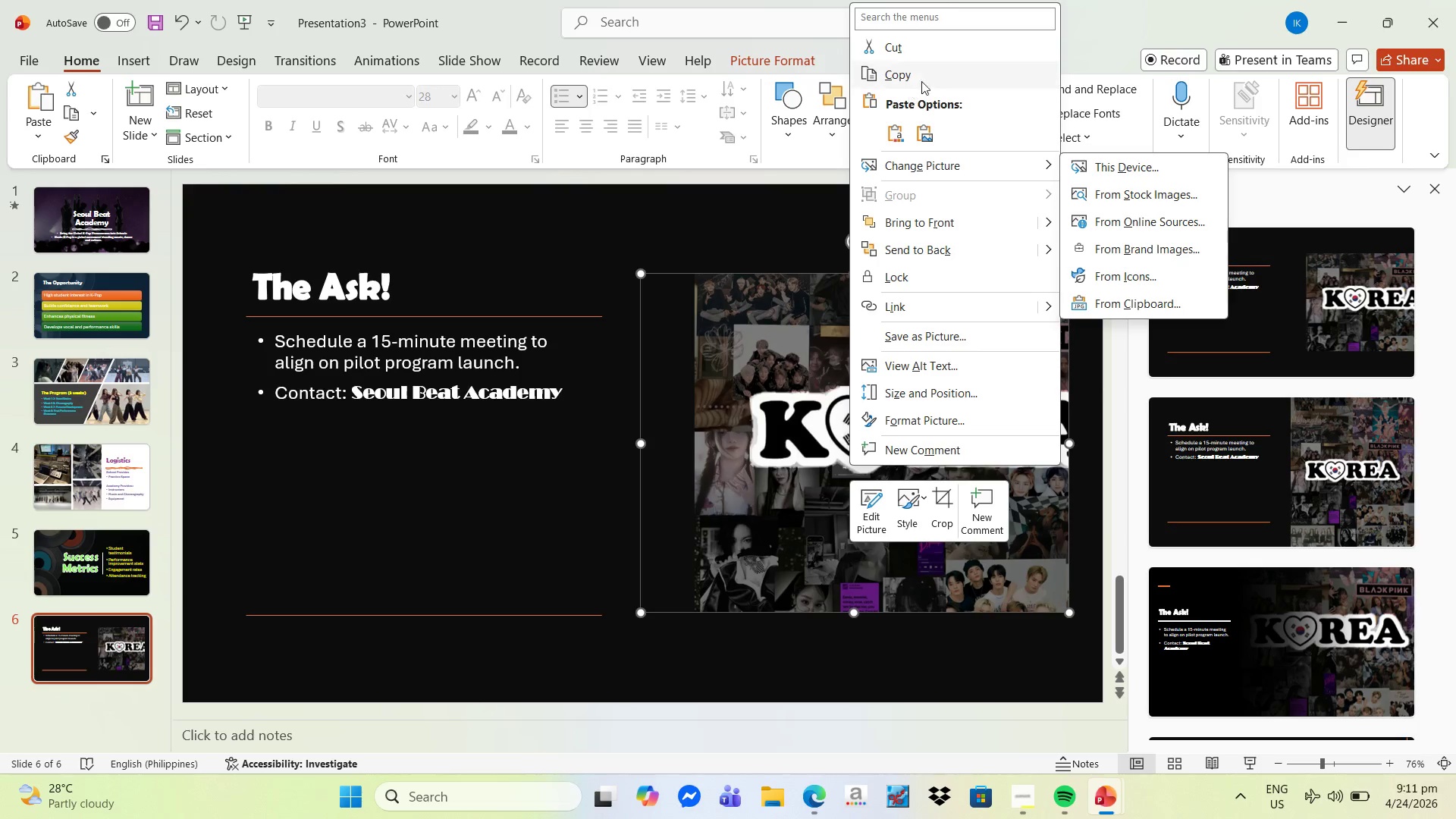 
left_click([946, 494])
 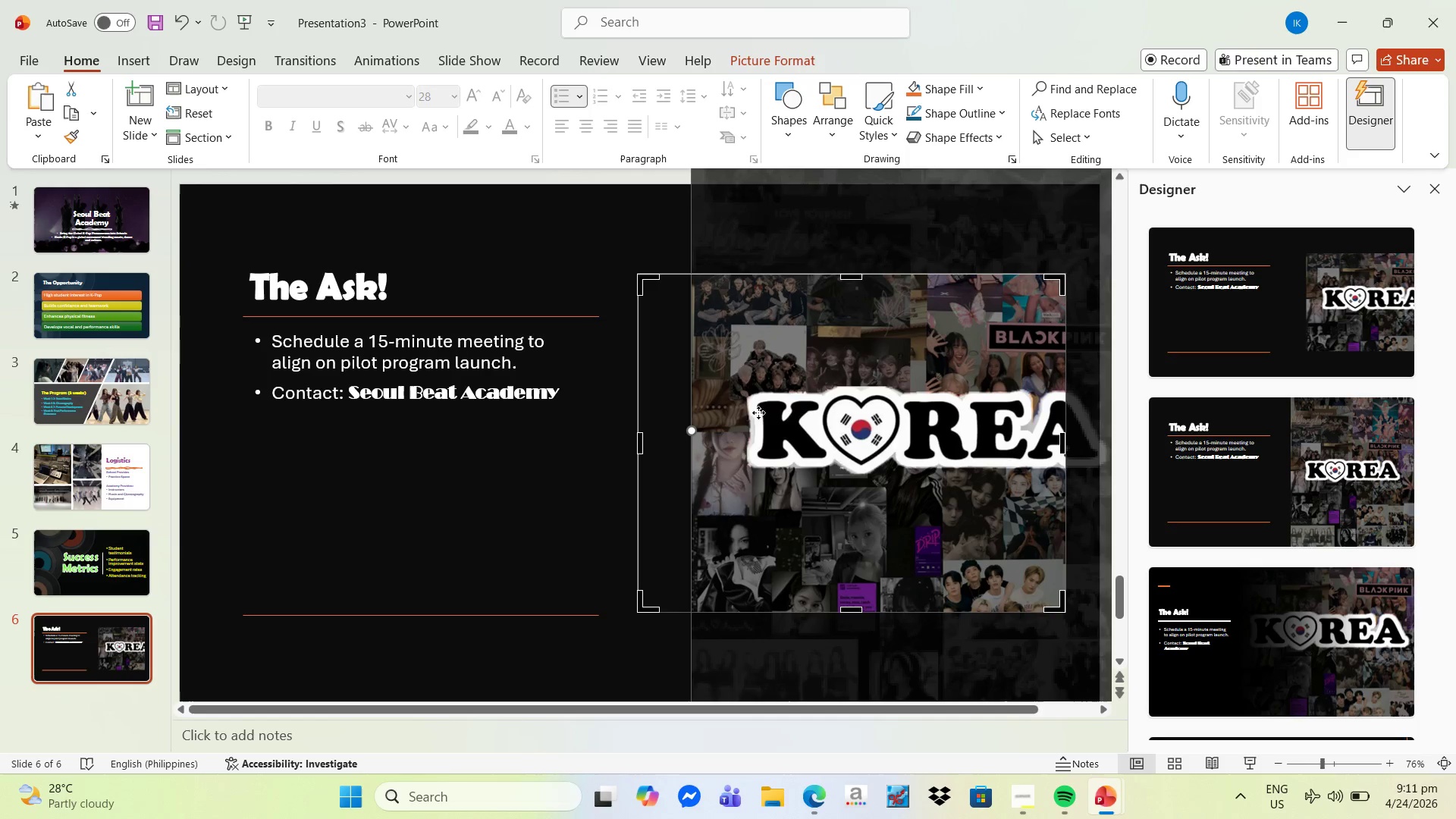 
left_click_drag(start_coordinate=[821, 416], to_coordinate=[767, 408])
 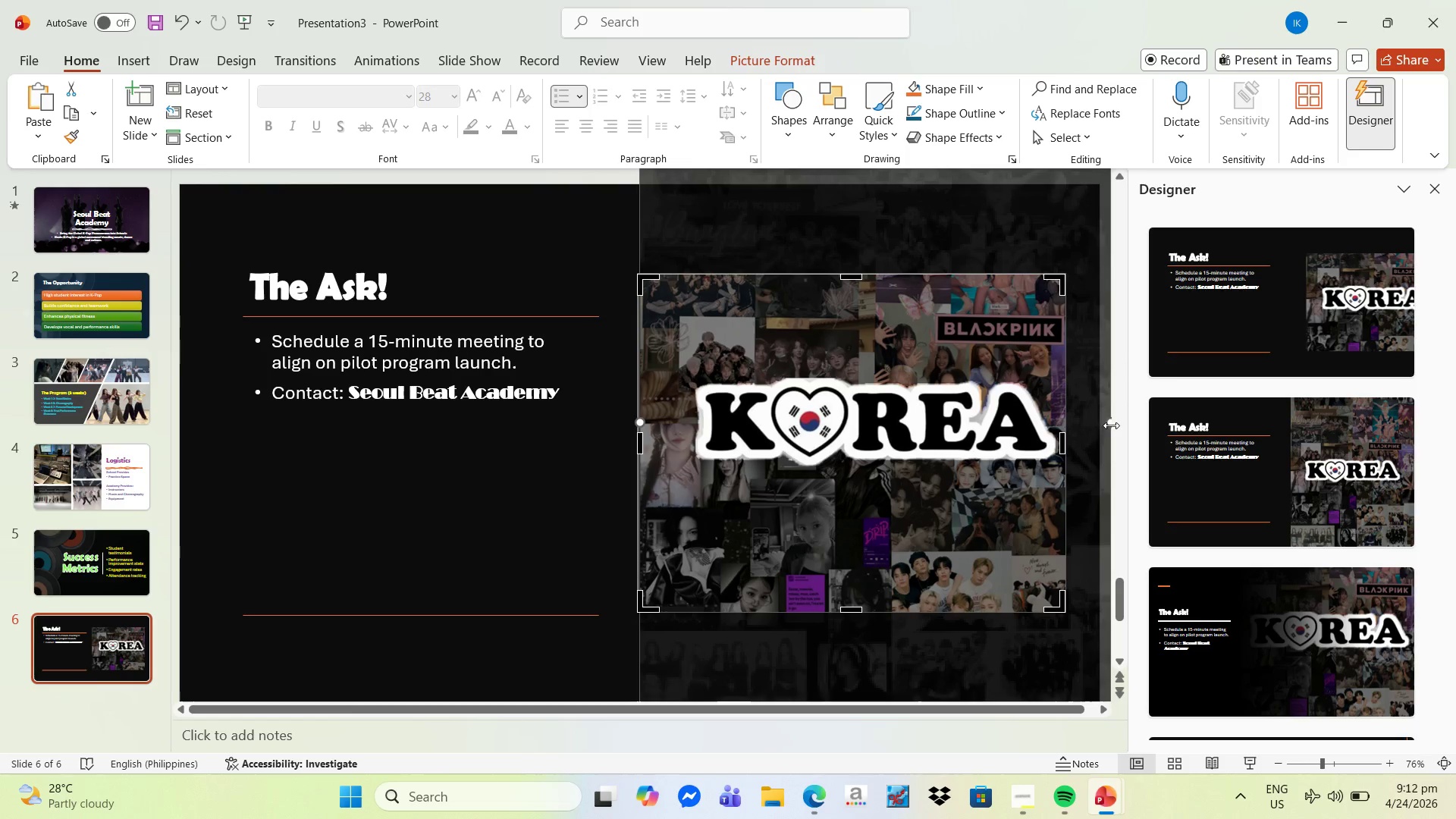 
left_click_drag(start_coordinate=[1110, 425], to_coordinate=[1057, 422])
 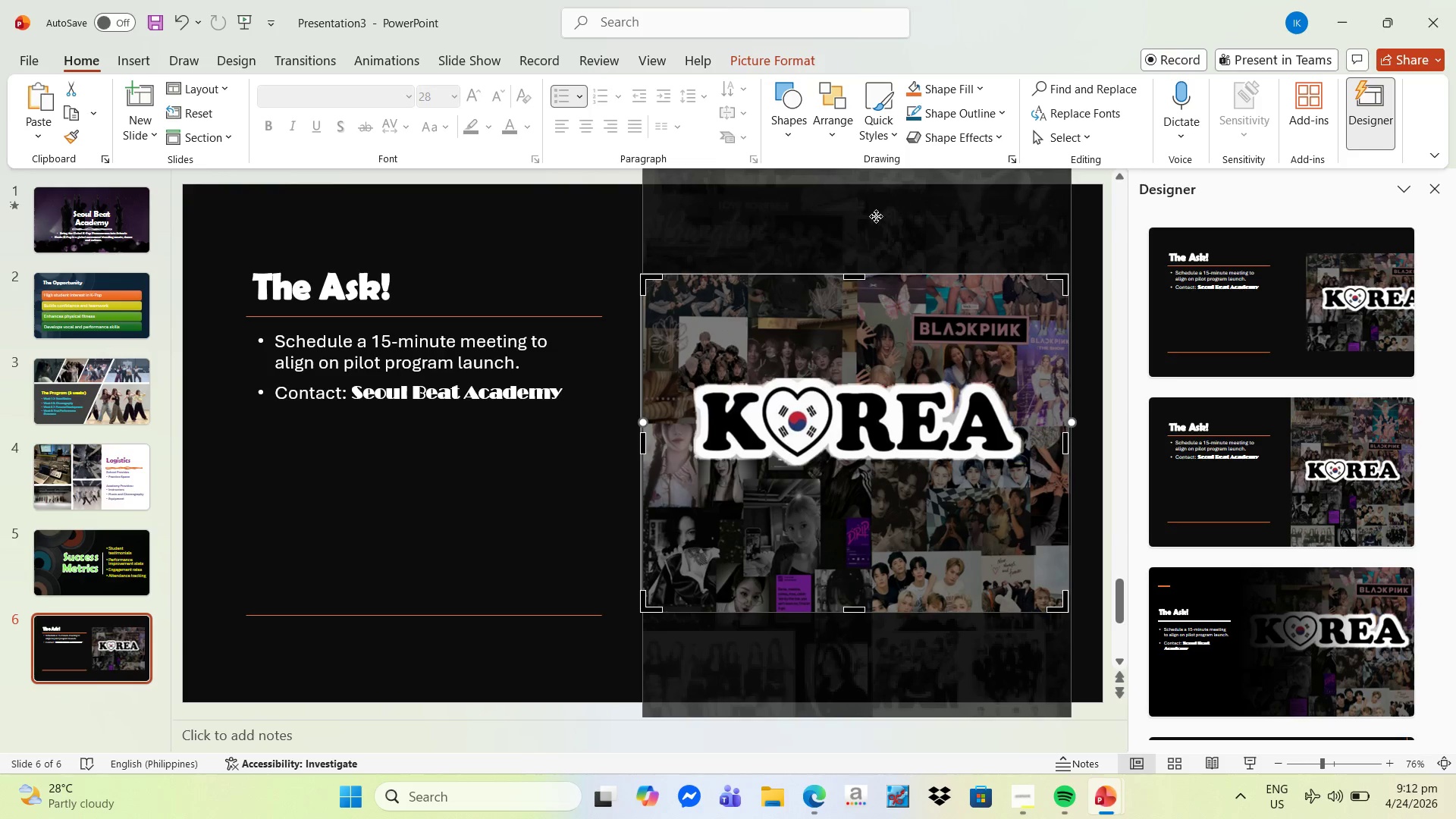 
scroll: coordinate [874, 249], scroll_direction: up, amount: 10.0
 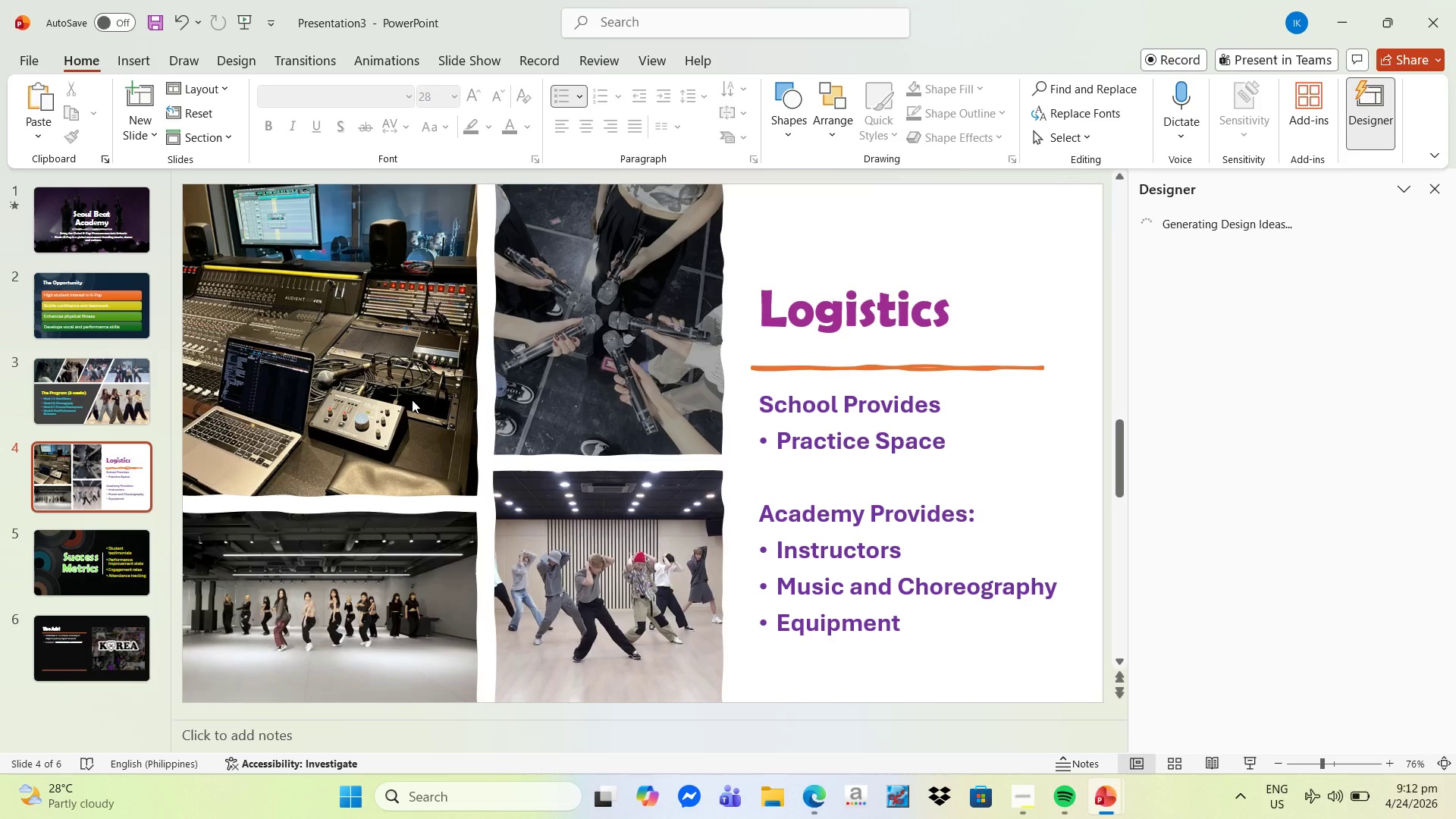 
left_click([77, 632])
 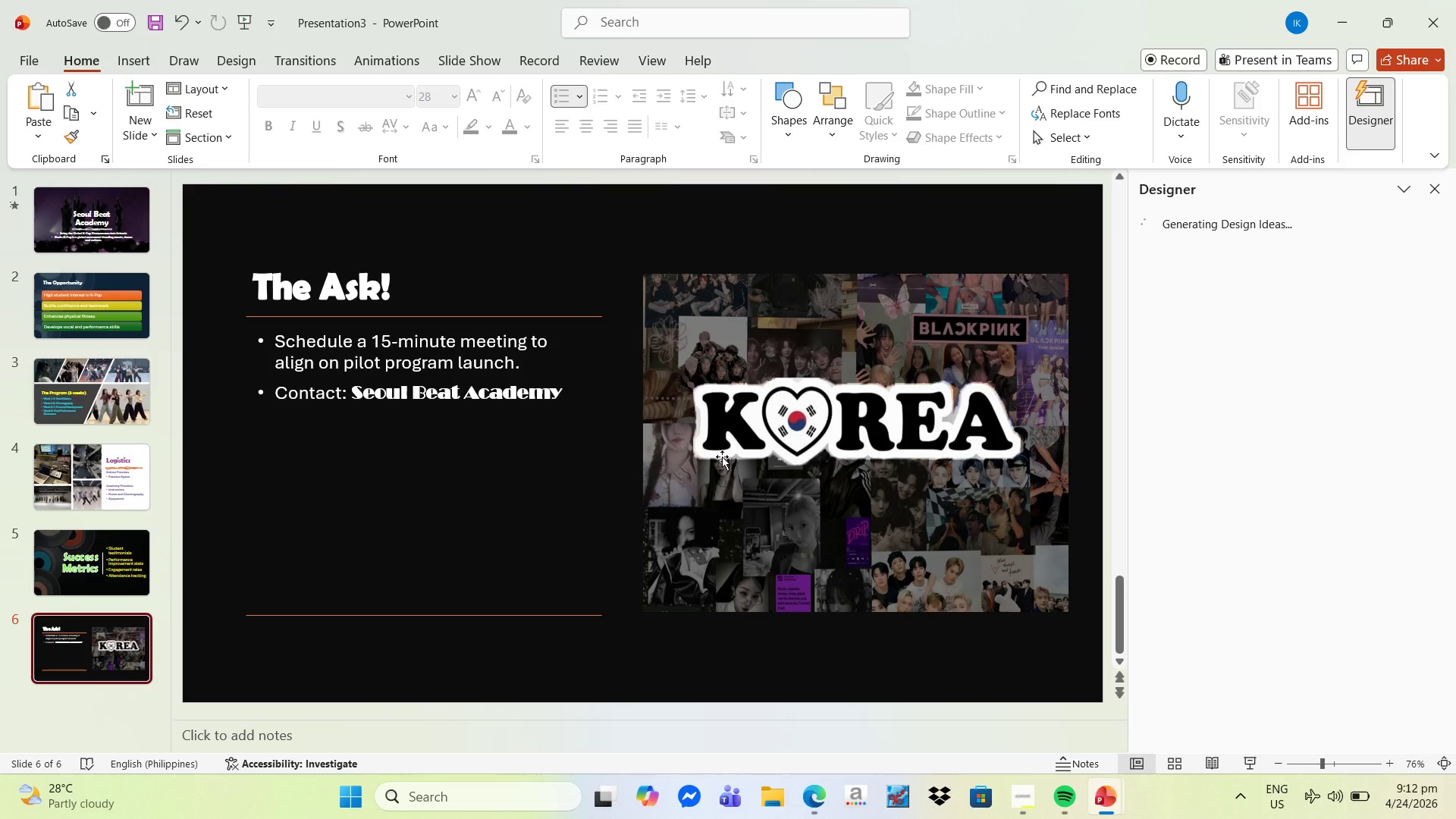 
left_click([814, 463])
 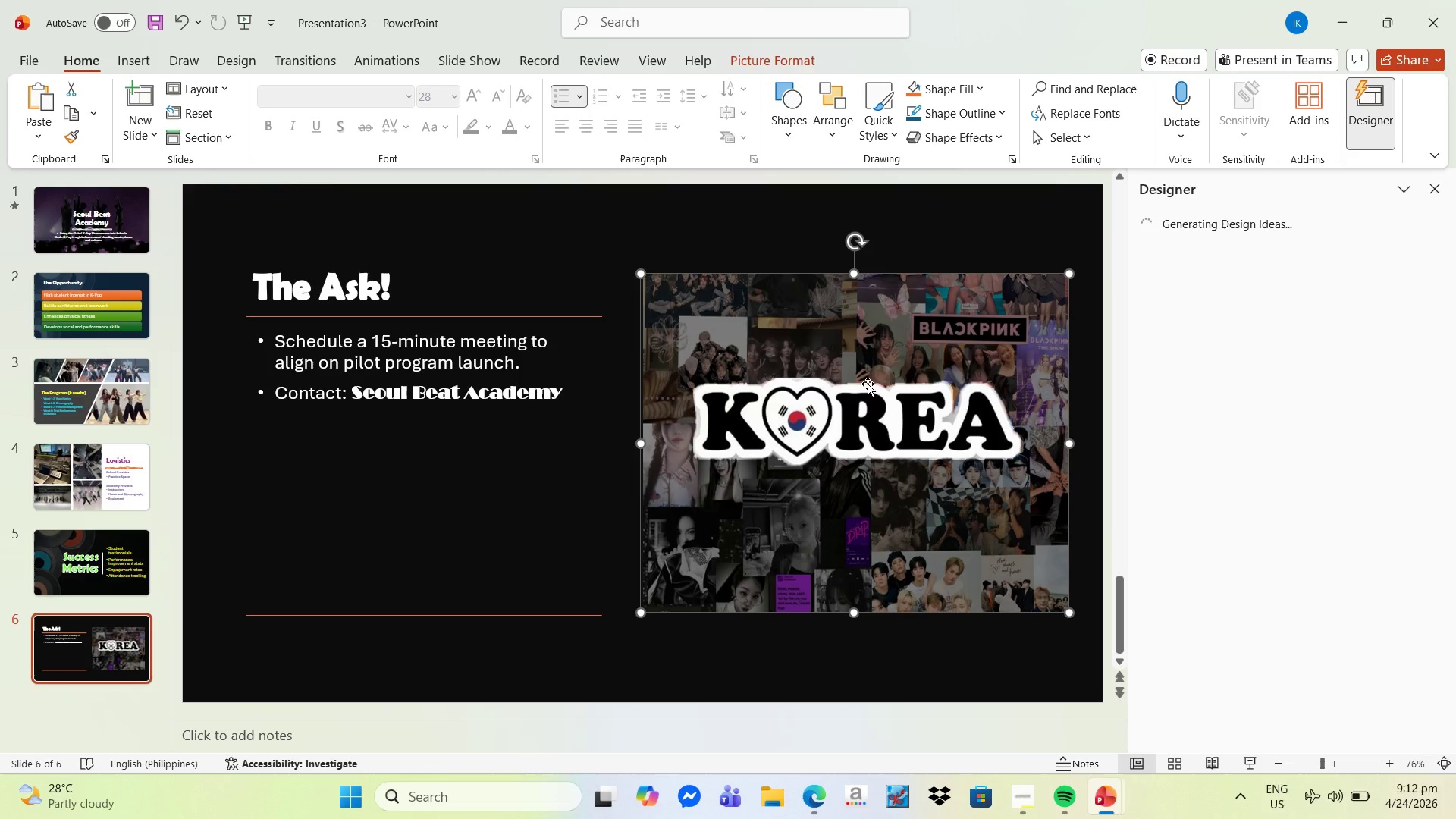 
right_click([874, 370])
 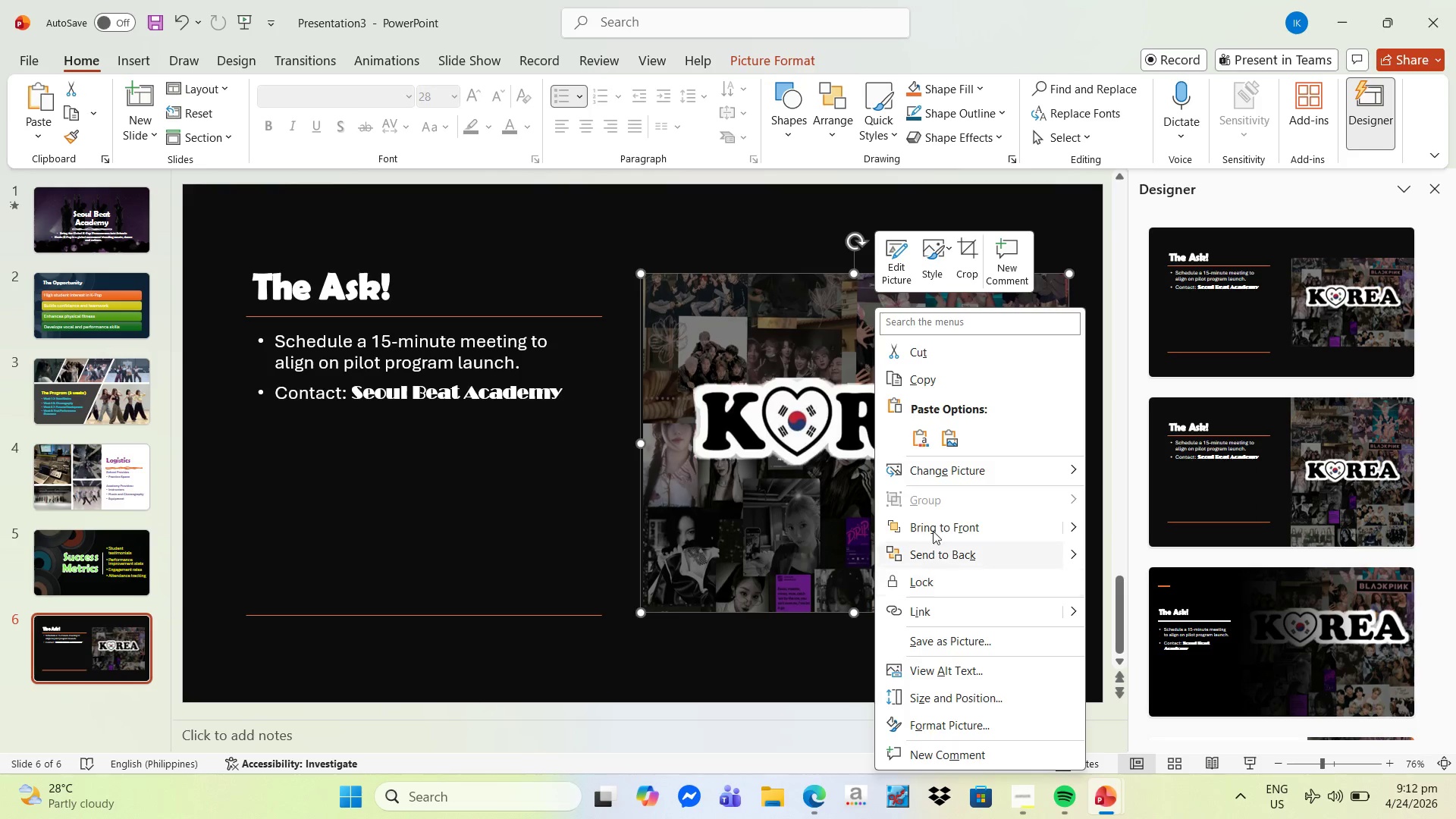 
left_click_drag(start_coordinate=[964, 251], to_coordinate=[968, 251])
 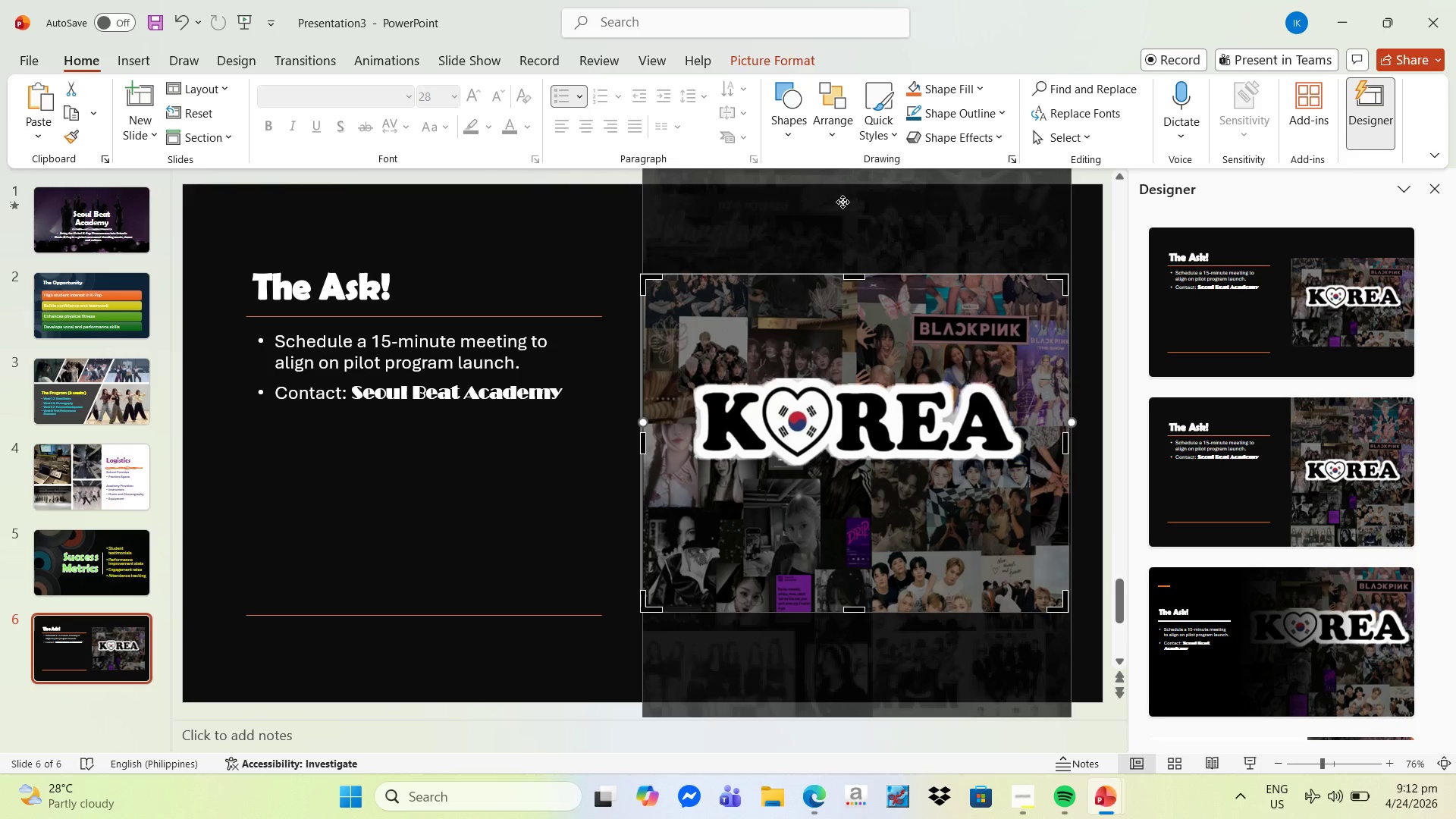 
scroll: coordinate [877, 238], scroll_direction: up, amount: 3.0
 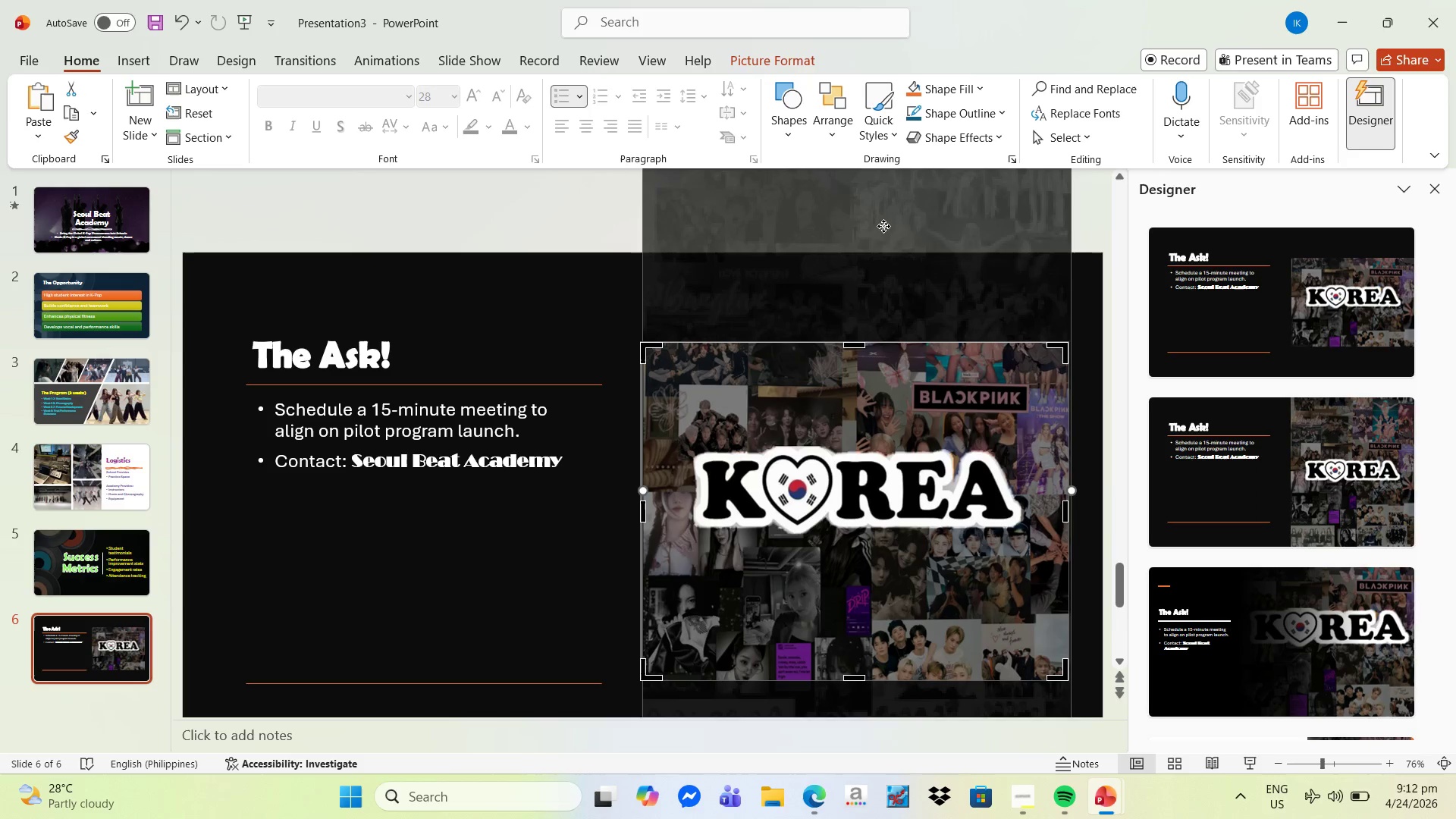 
left_click_drag(start_coordinate=[883, 221], to_coordinate=[878, 395])
 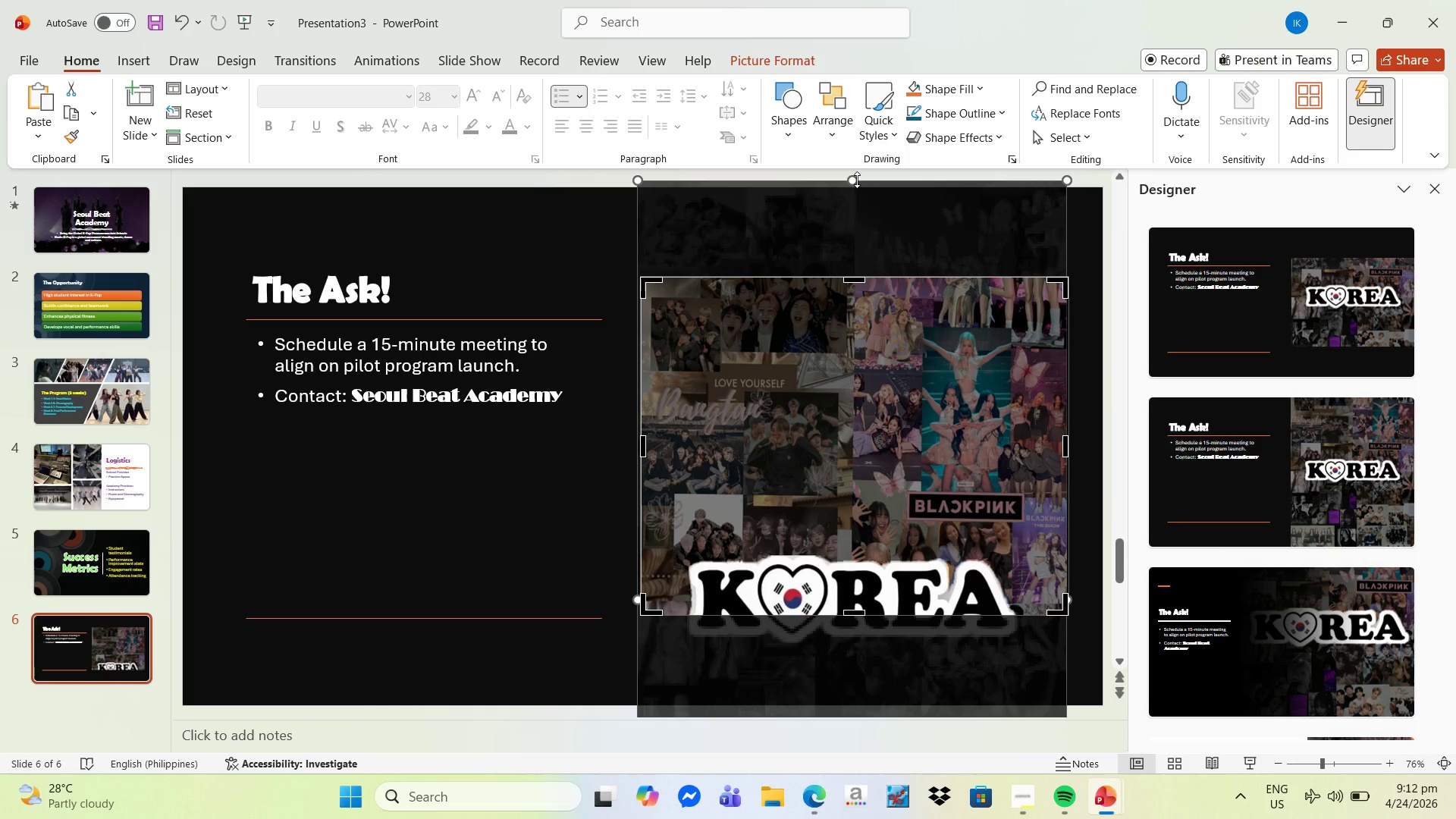 
left_click_drag(start_coordinate=[855, 180], to_coordinate=[847, 360])
 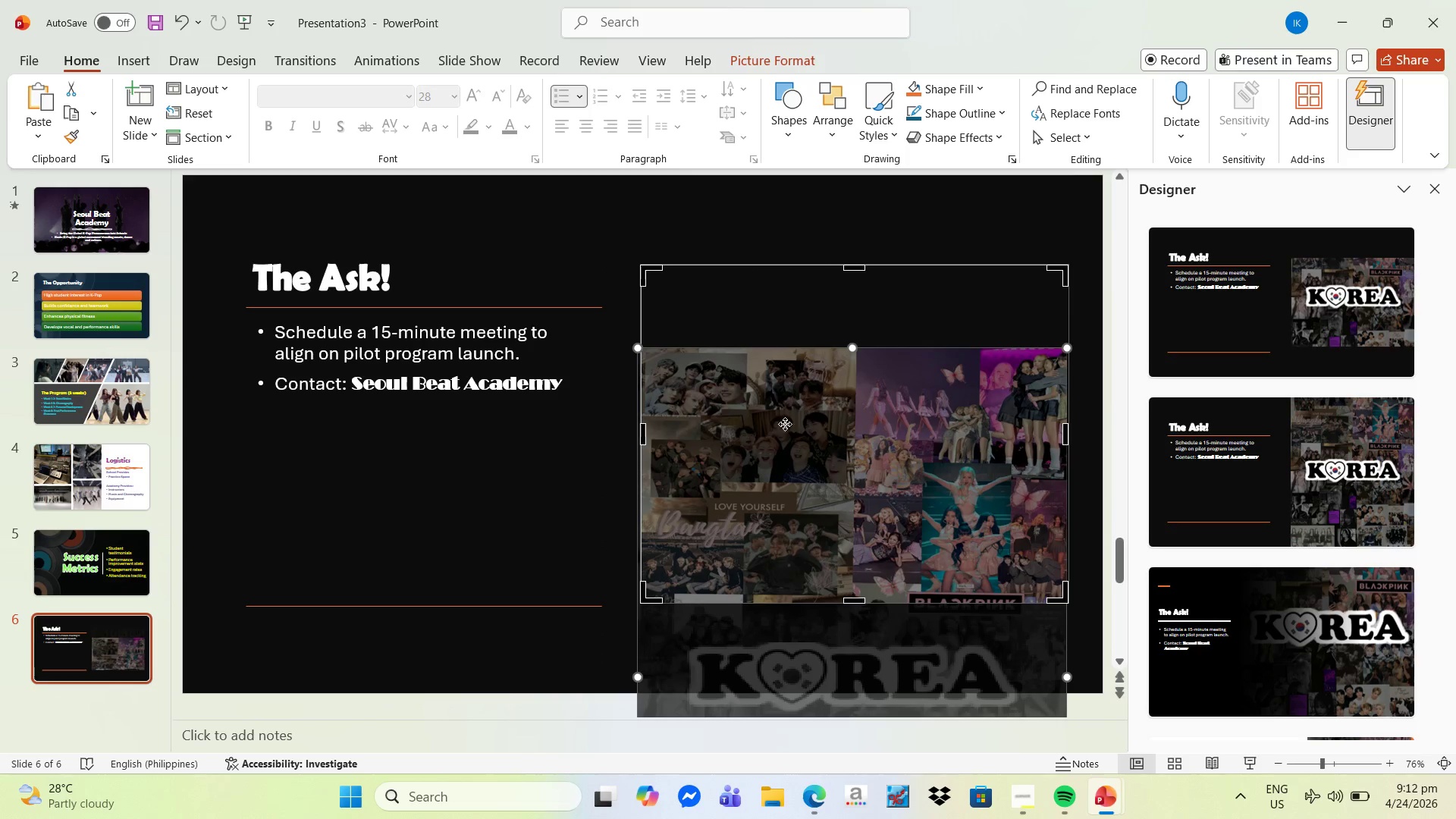 
left_click_drag(start_coordinate=[787, 425], to_coordinate=[780, 234])
 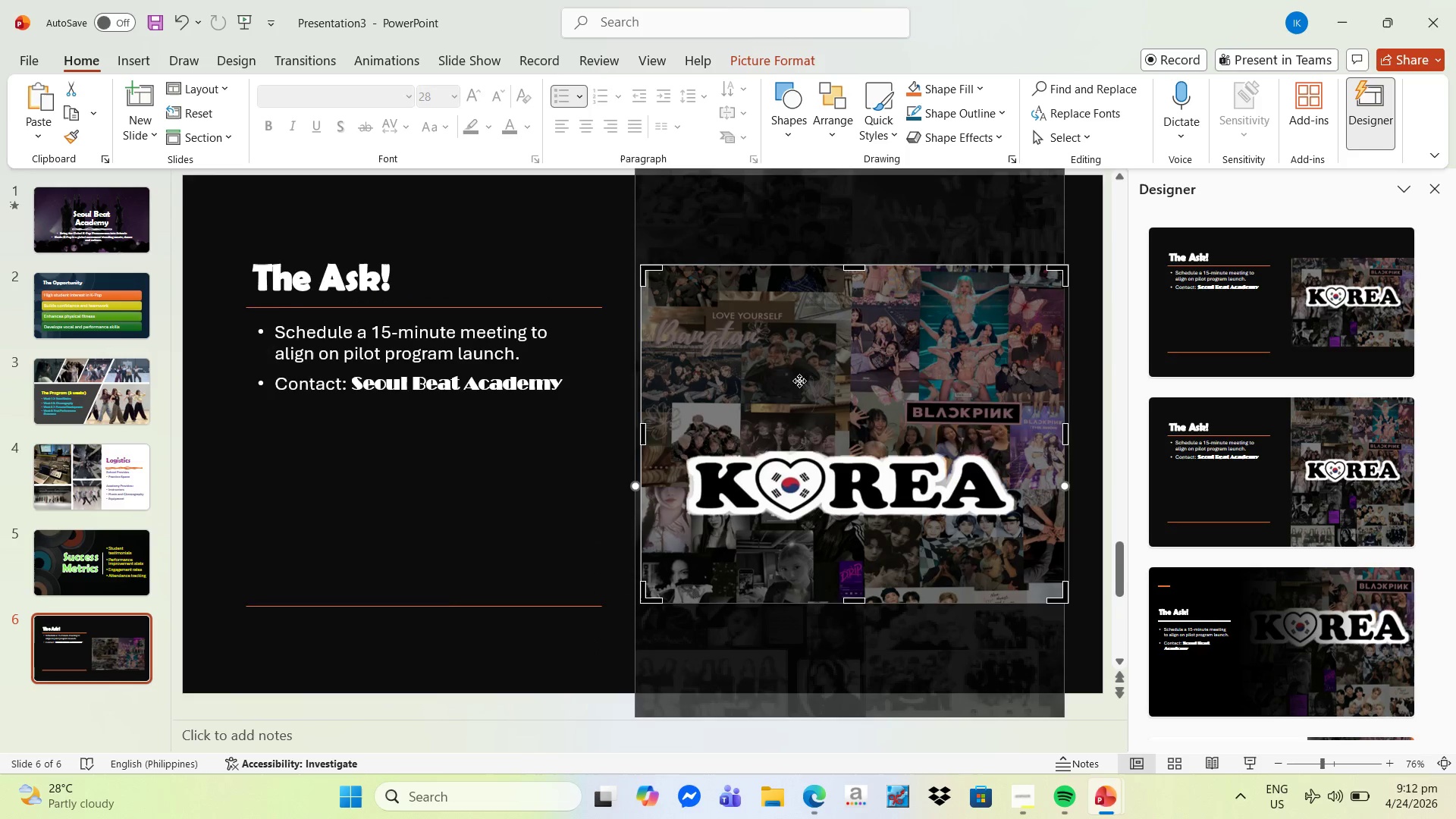 
scroll: coordinate [830, 429], scroll_direction: down, amount: 5.0
 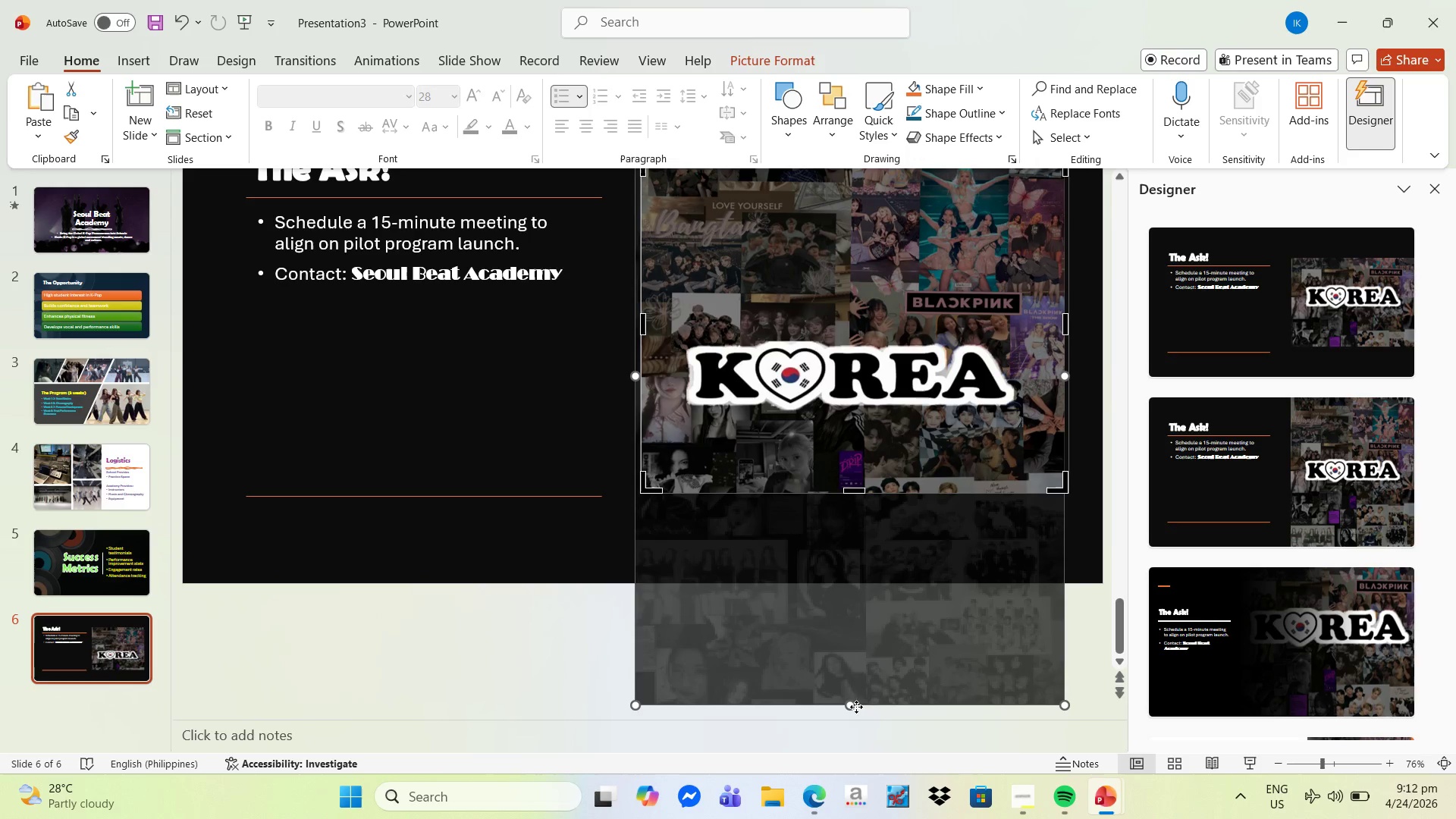 
left_click_drag(start_coordinate=[849, 706], to_coordinate=[857, 563])
 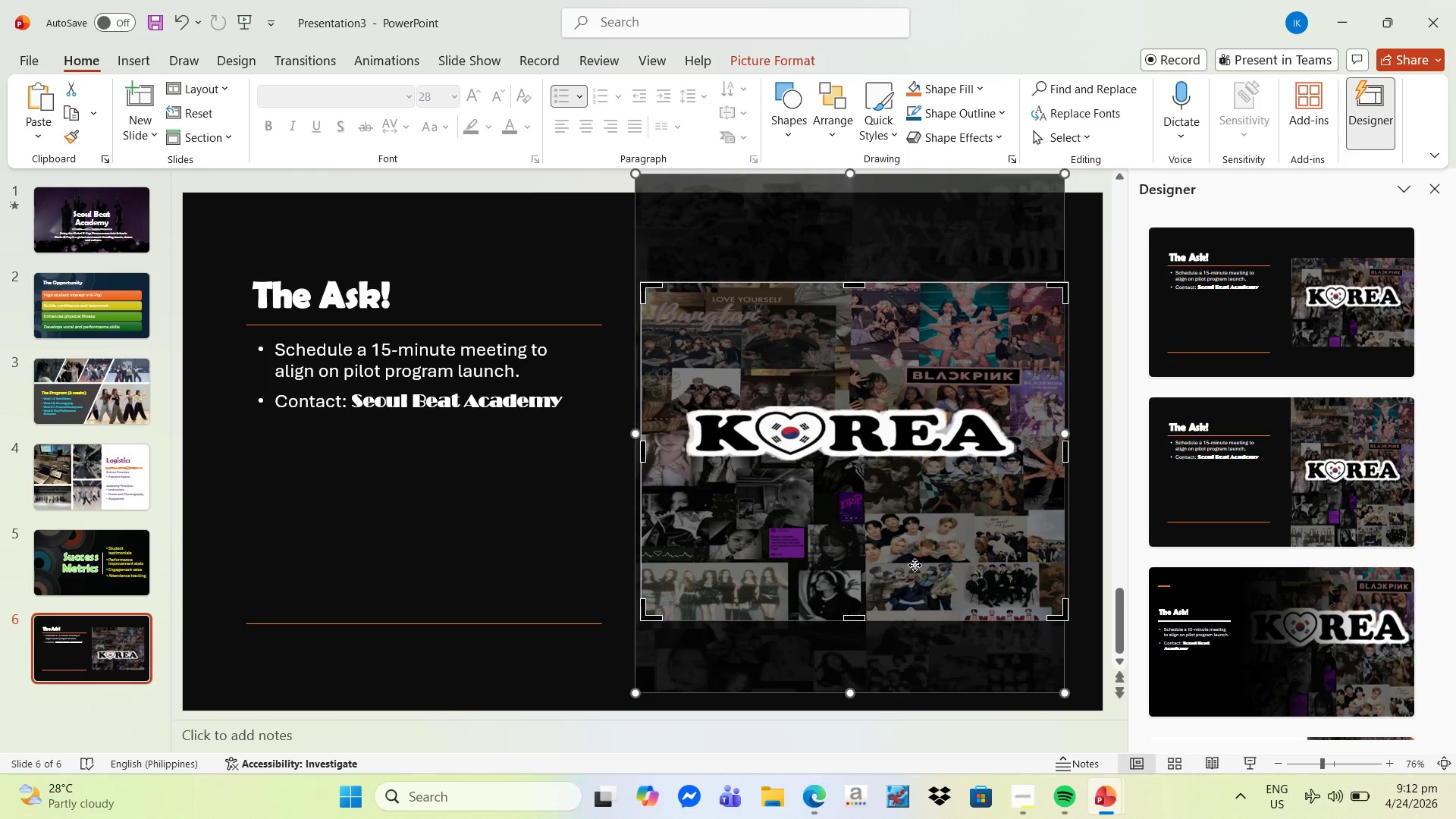 
scroll: coordinate [917, 562], scroll_direction: up, amount: 3.0
 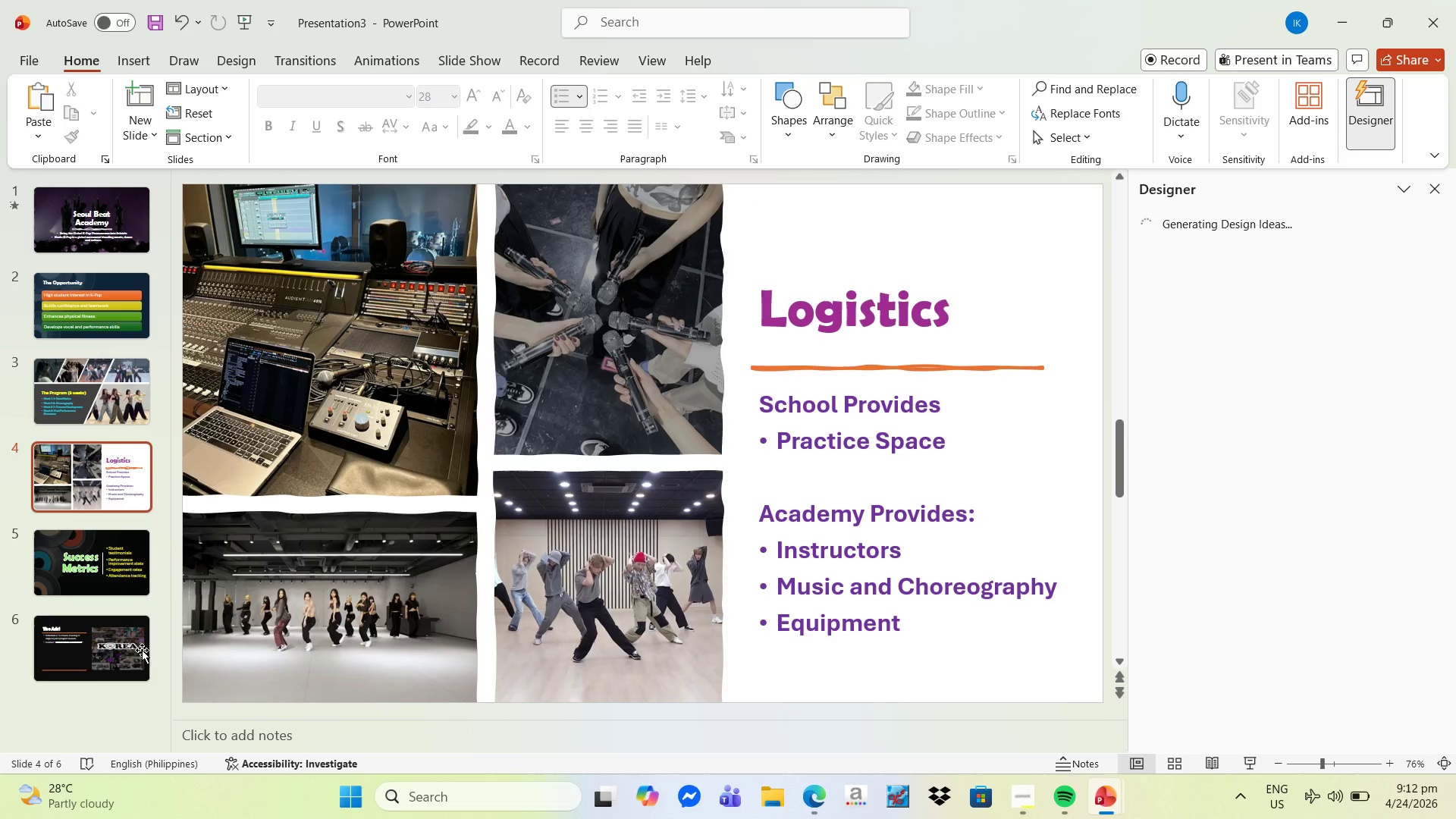 
left_click([131, 661])
 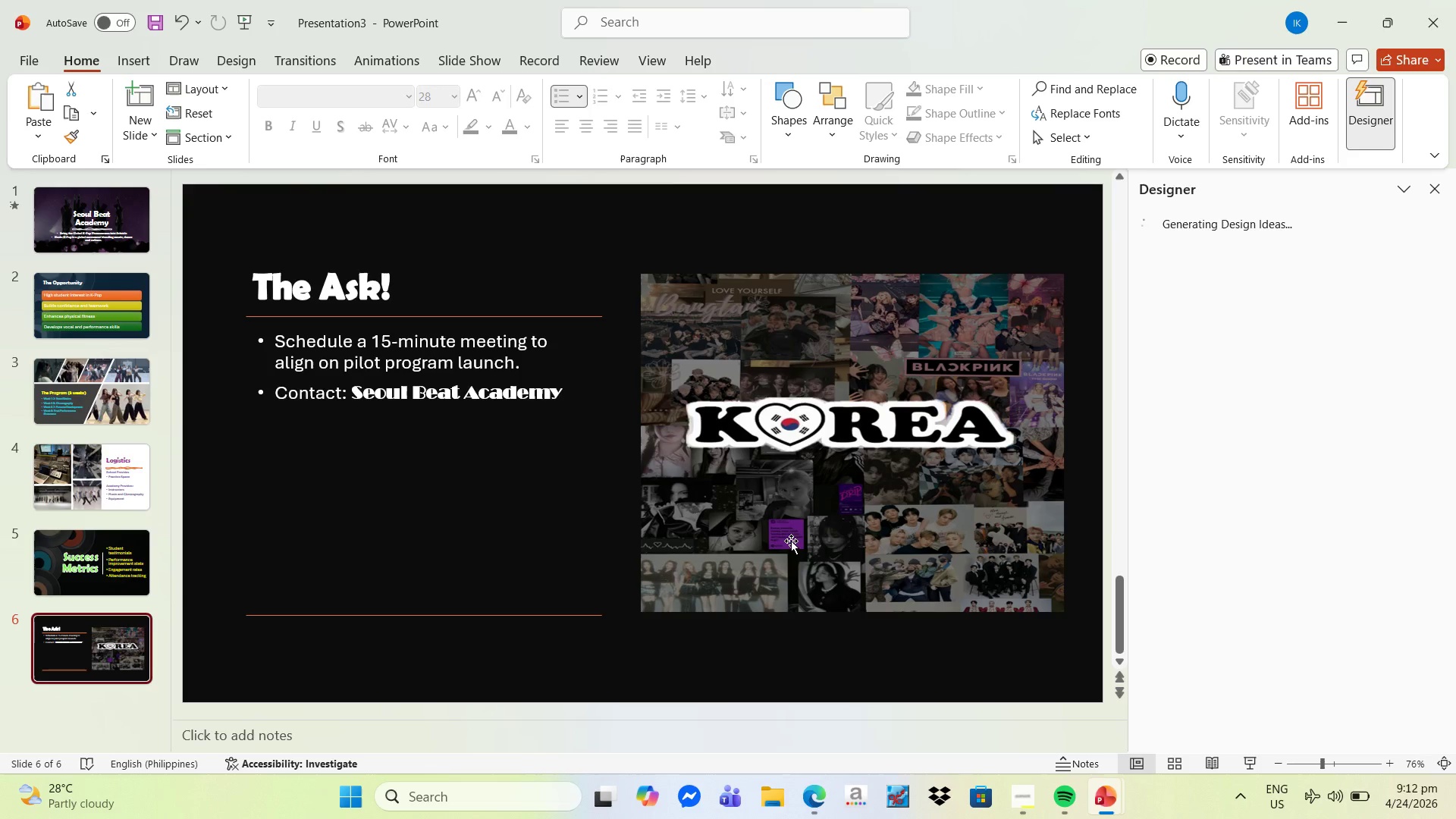 
left_click([836, 497])
 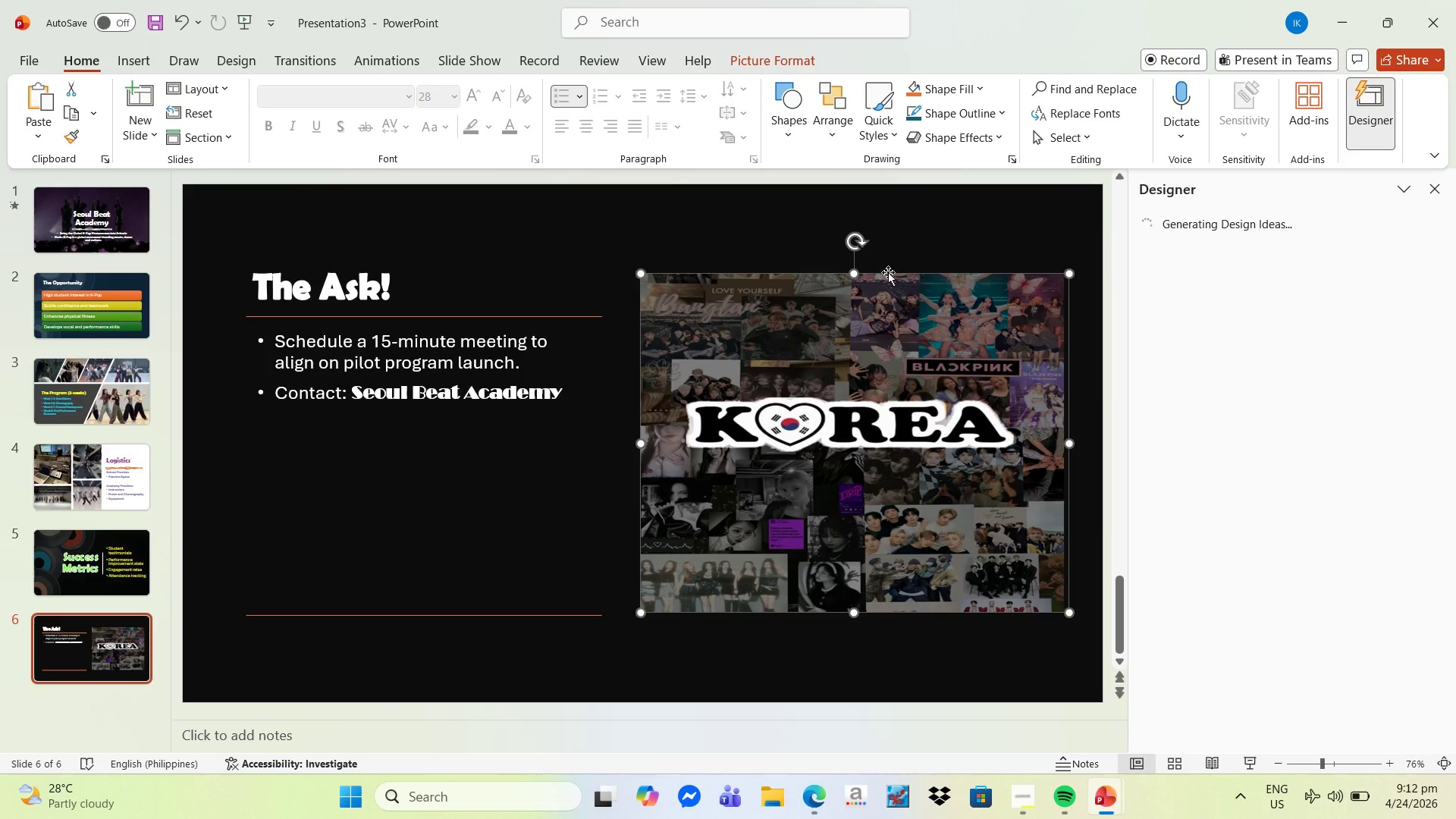 
right_click([853, 310])
 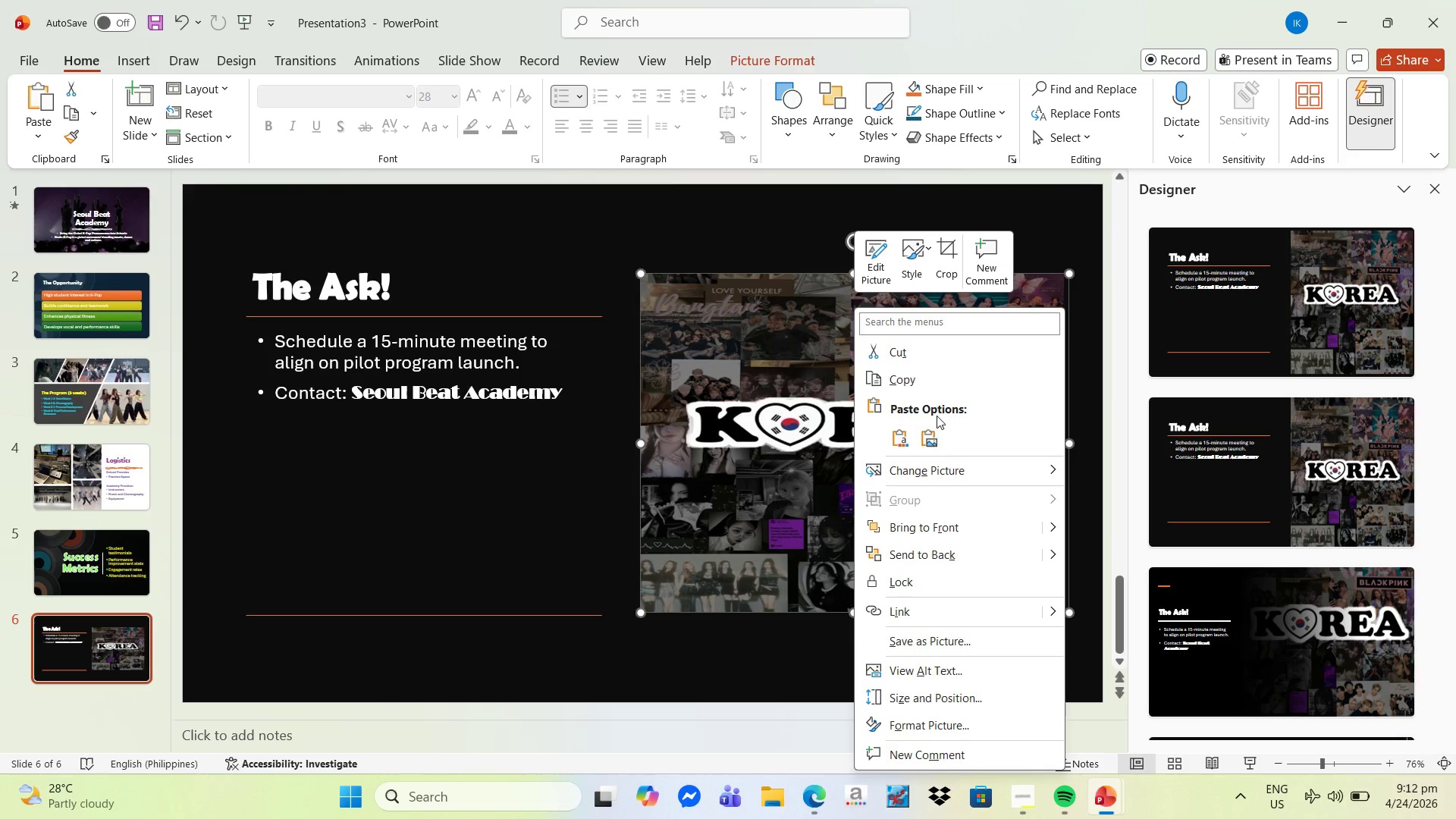 
left_click([937, 266])
 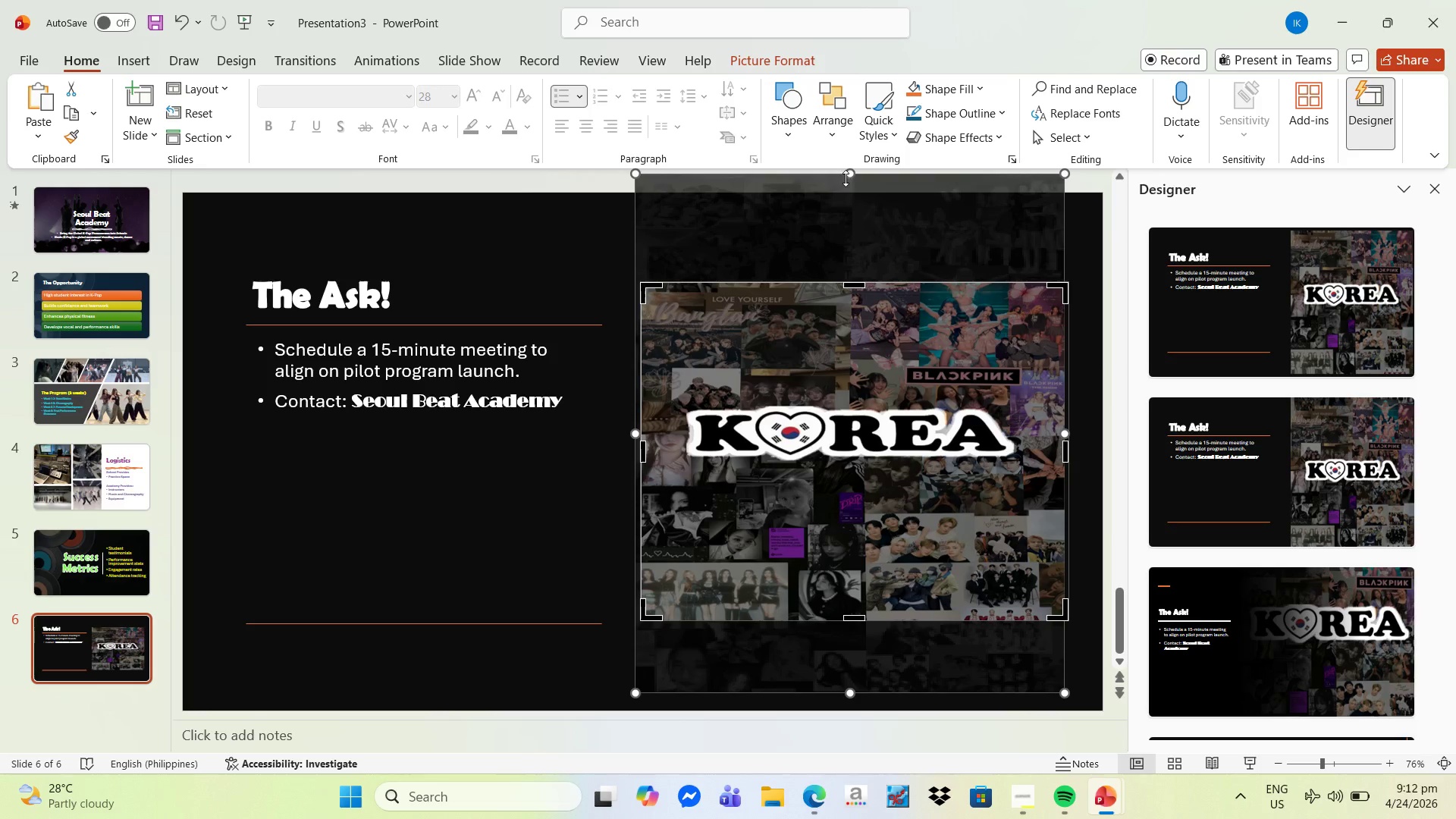 
left_click_drag(start_coordinate=[849, 177], to_coordinate=[861, 202])
 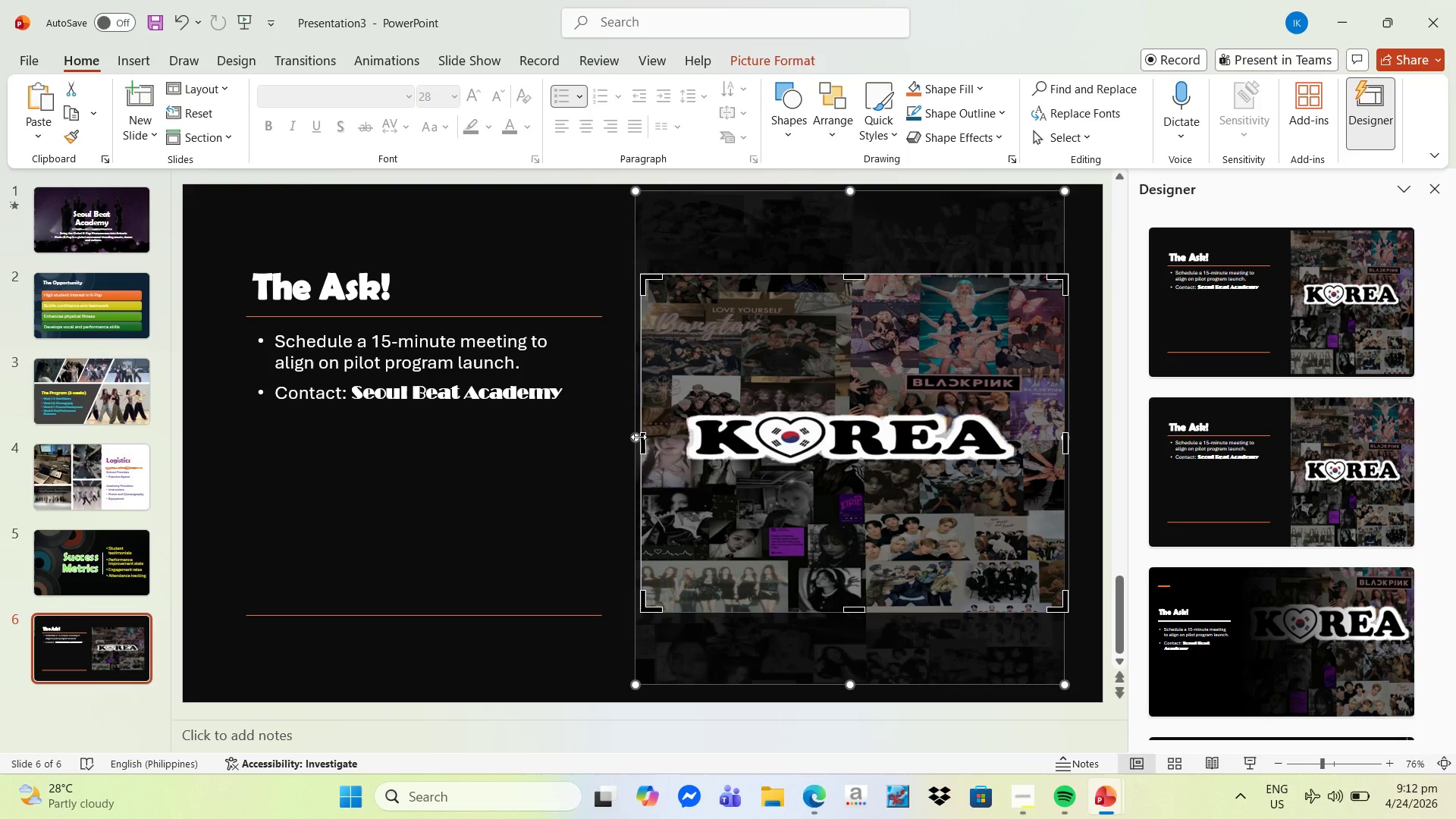 
left_click_drag(start_coordinate=[635, 437], to_coordinate=[640, 437])
 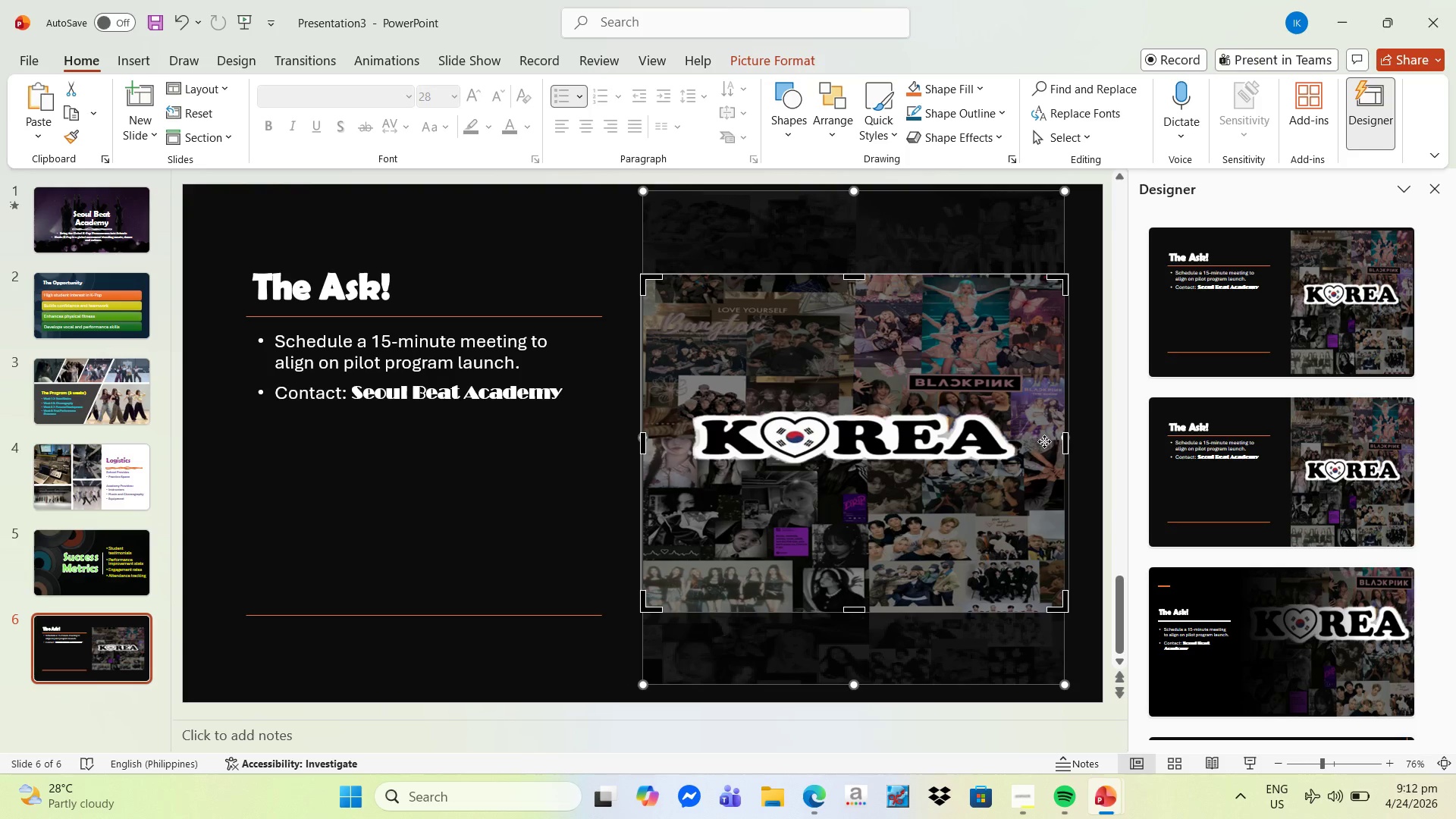 
left_click_drag(start_coordinate=[1062, 437], to_coordinate=[1067, 437])
 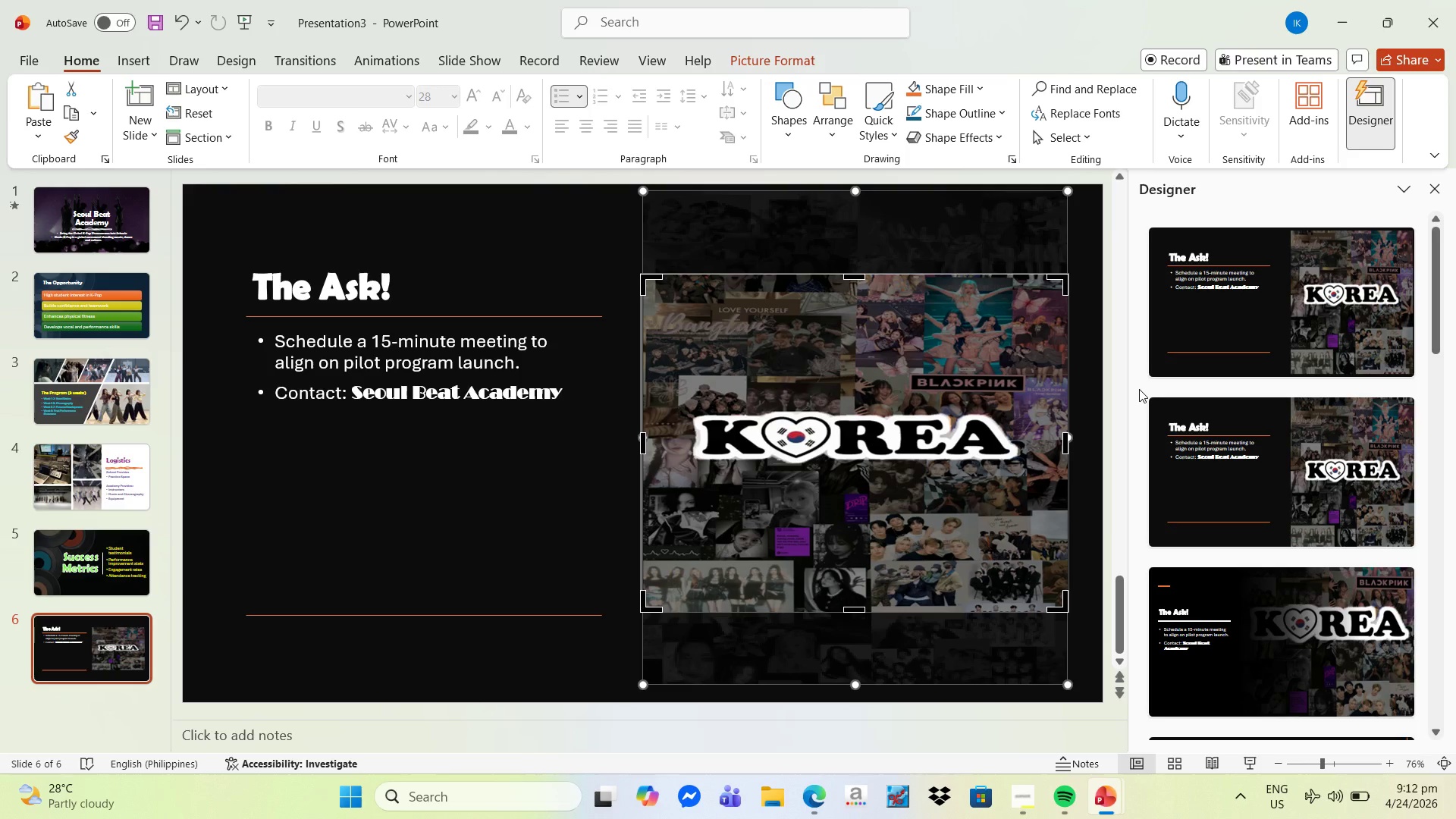 
left_click([1117, 368])
 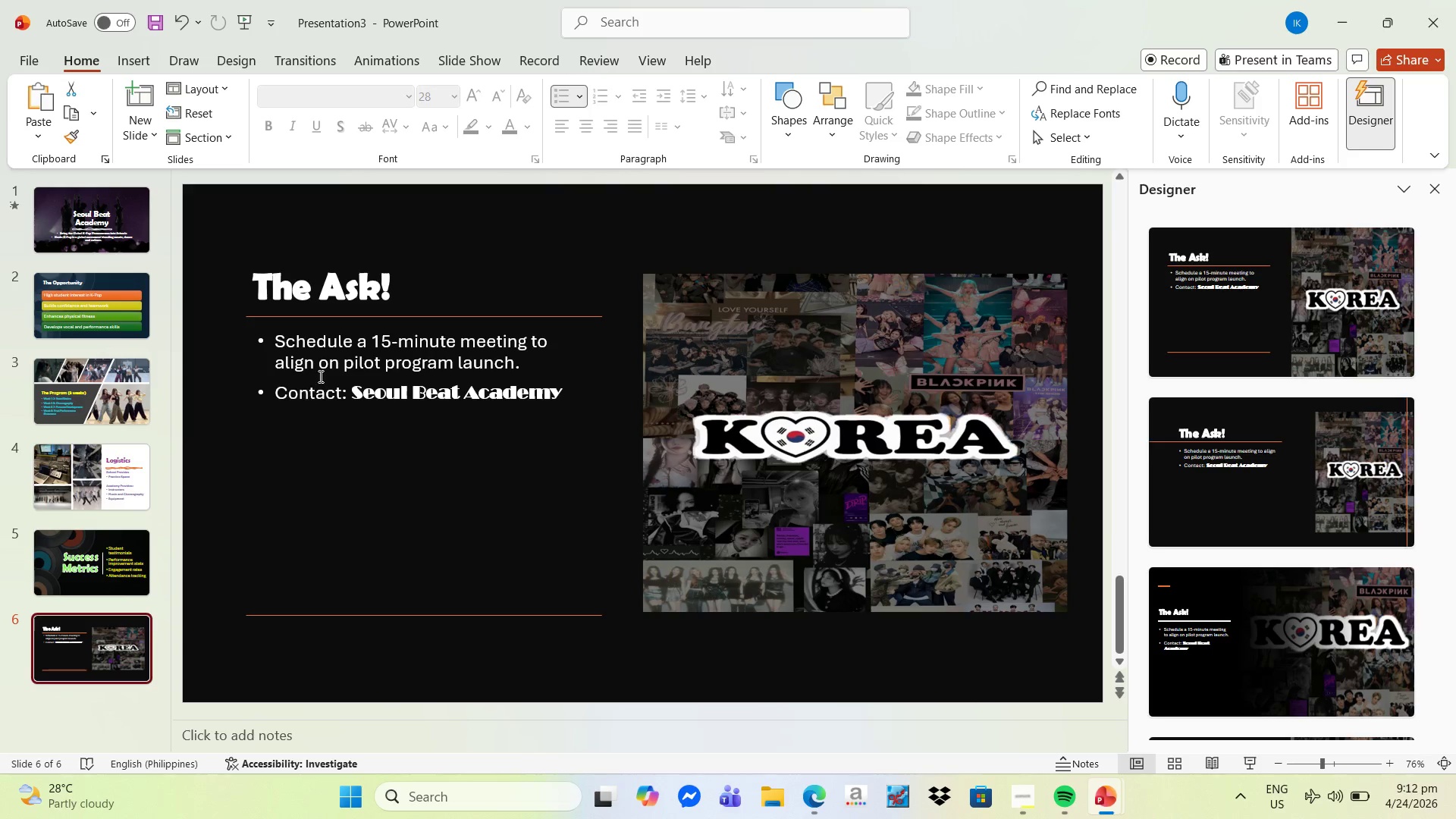 
left_click_drag(start_coordinate=[399, 289], to_coordinate=[234, 275])
 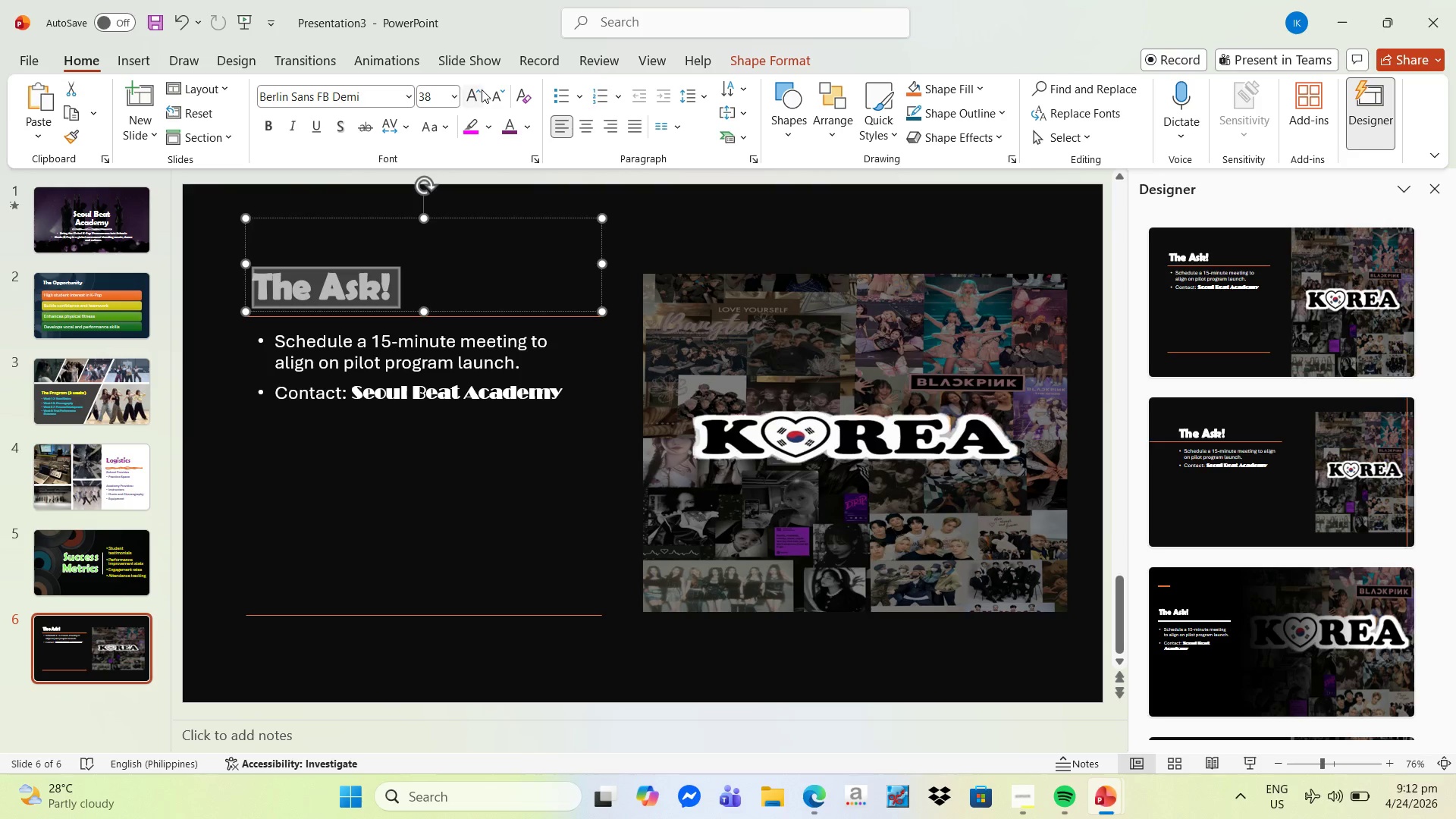 
double_click([482, 89])
 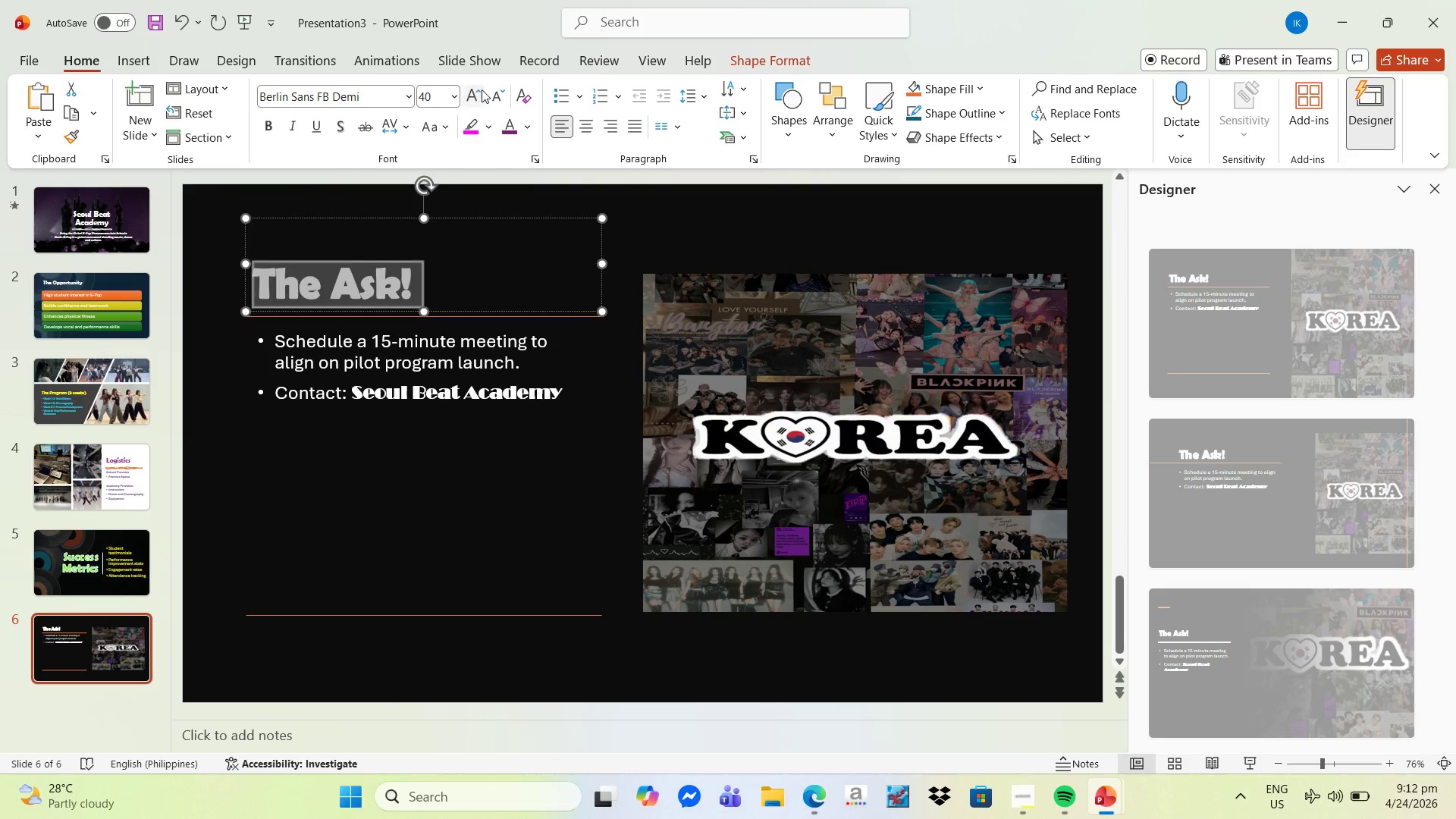 
triple_click([482, 89])
 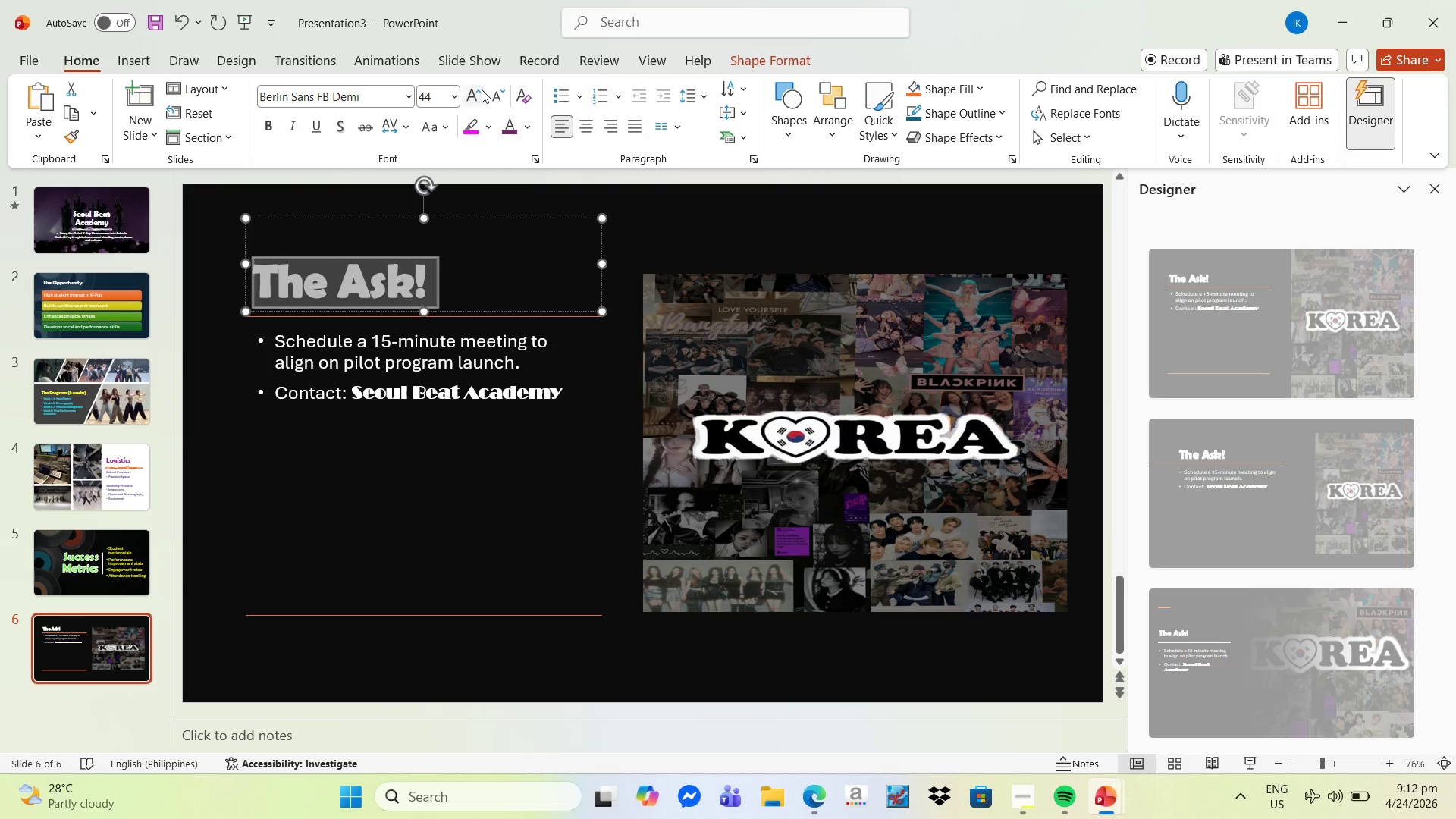 
triple_click([482, 89])
 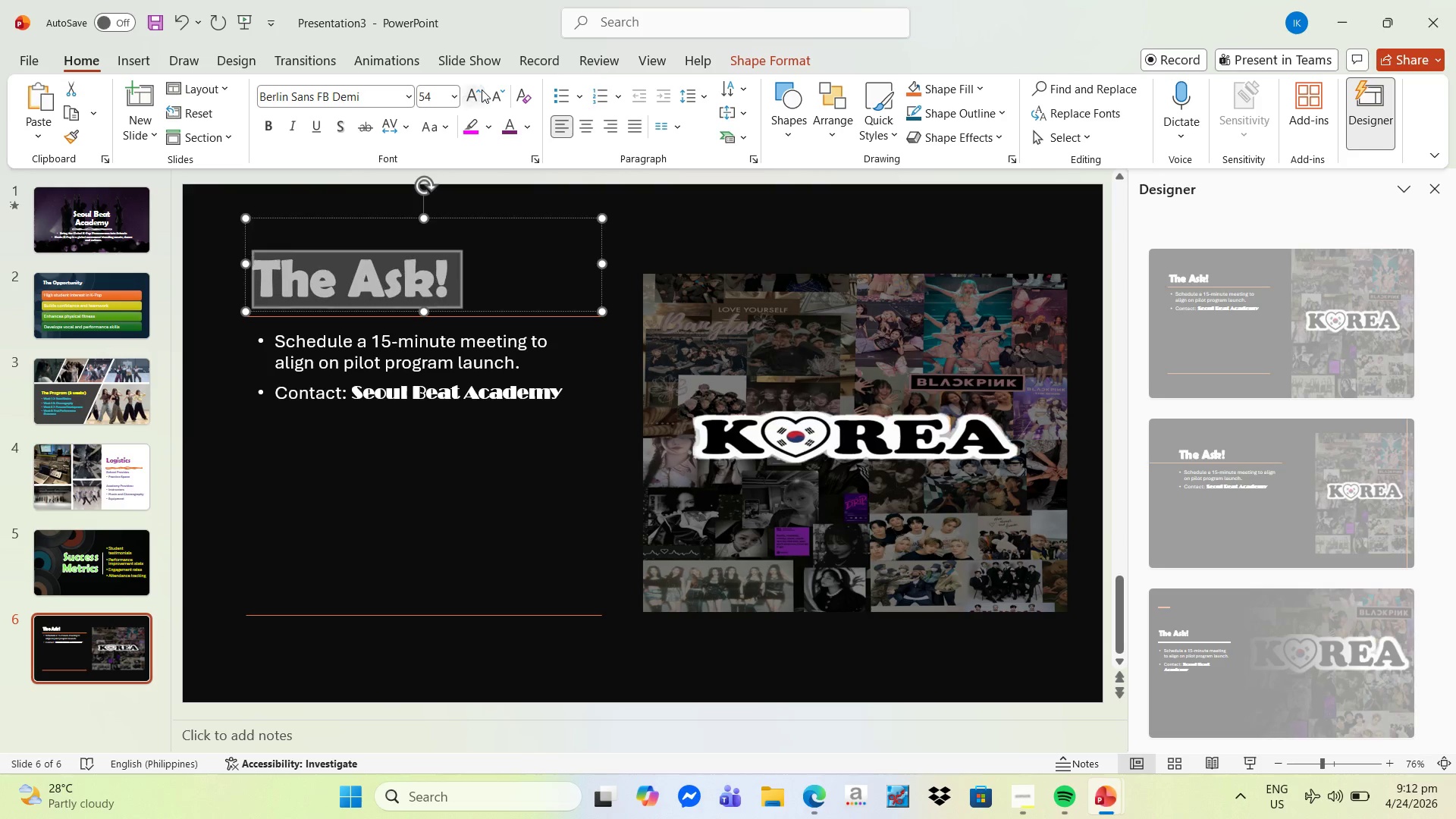 
triple_click([482, 89])
 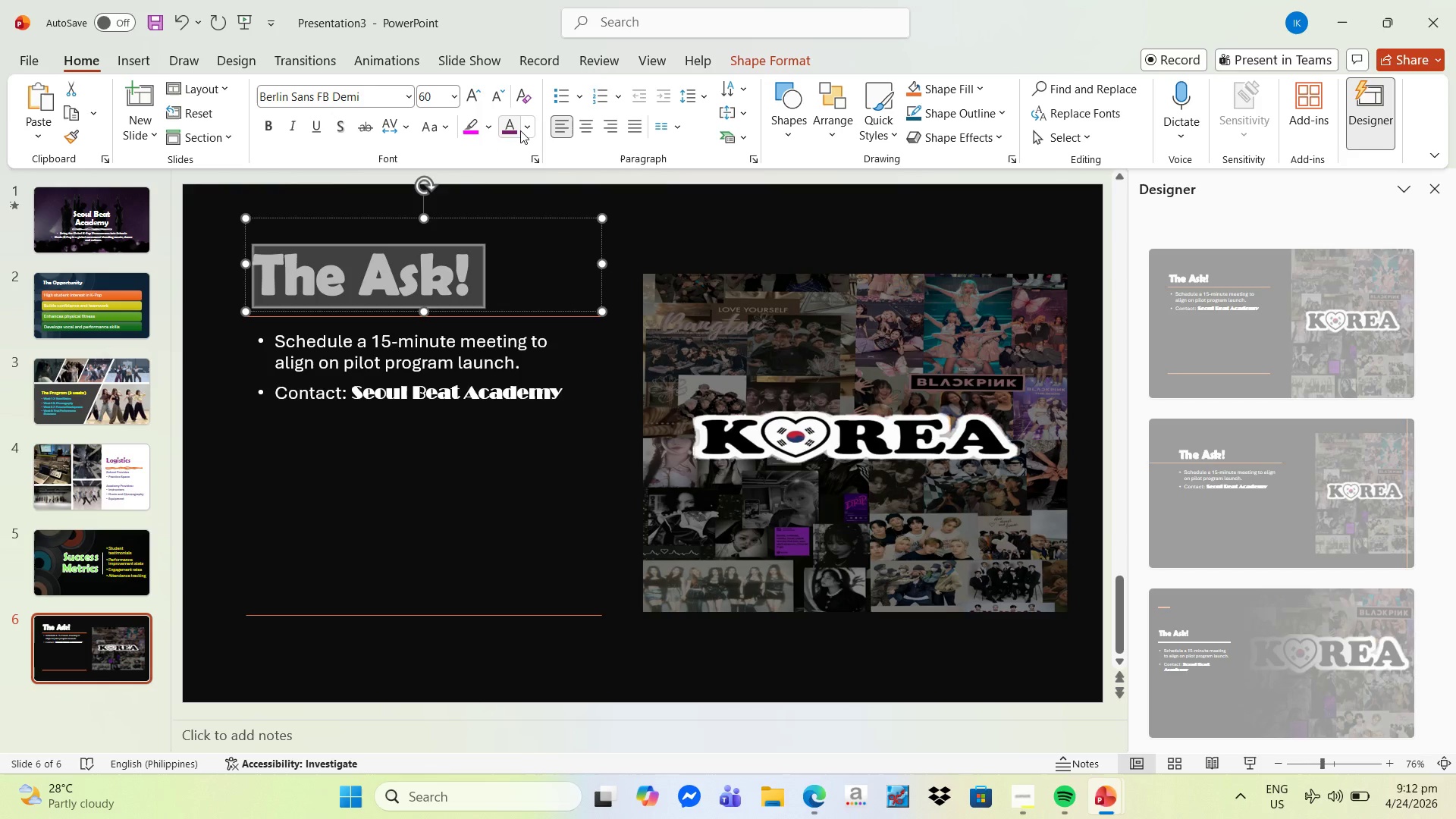 
left_click([525, 130])
 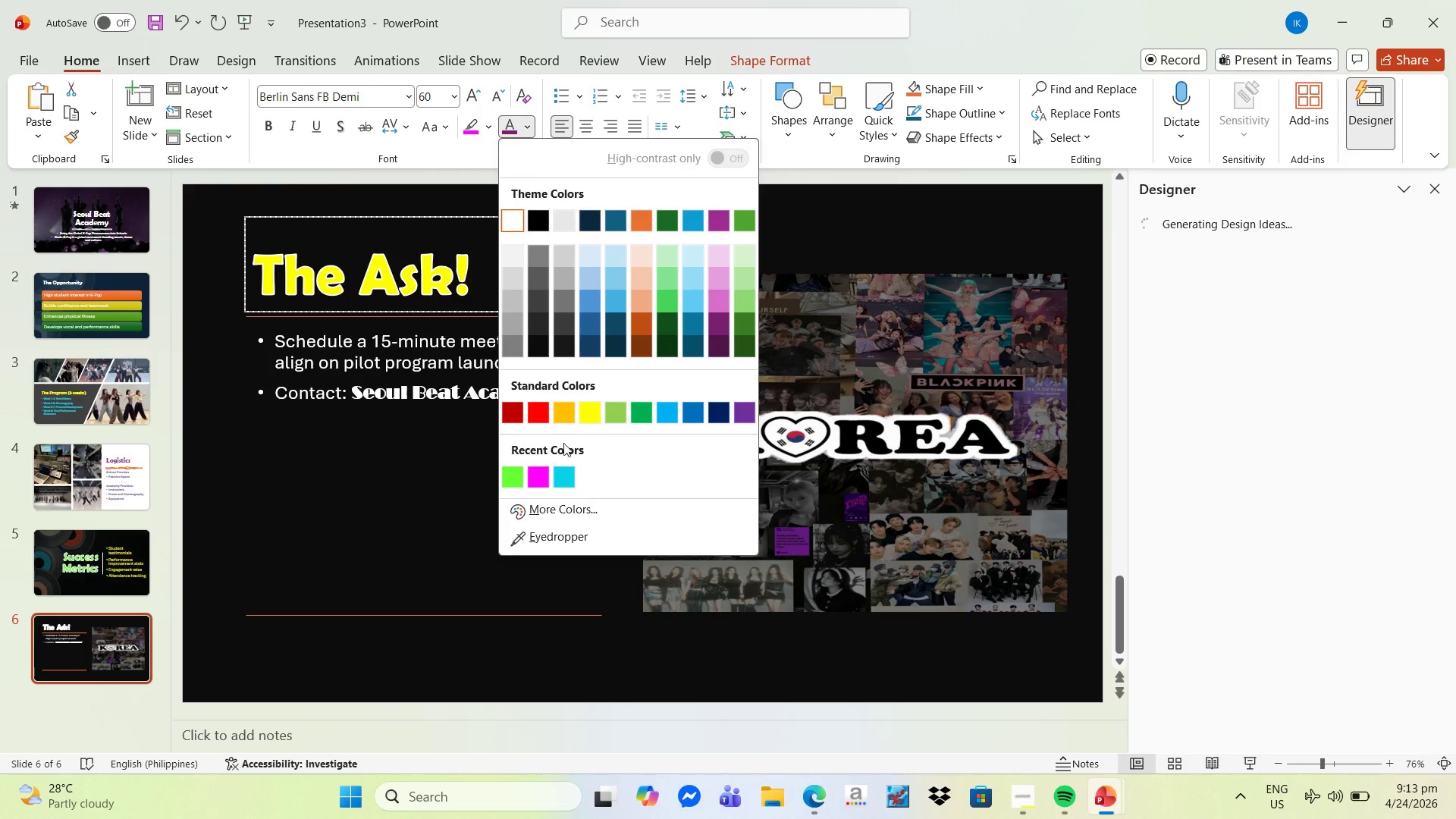 
wait(7.28)
 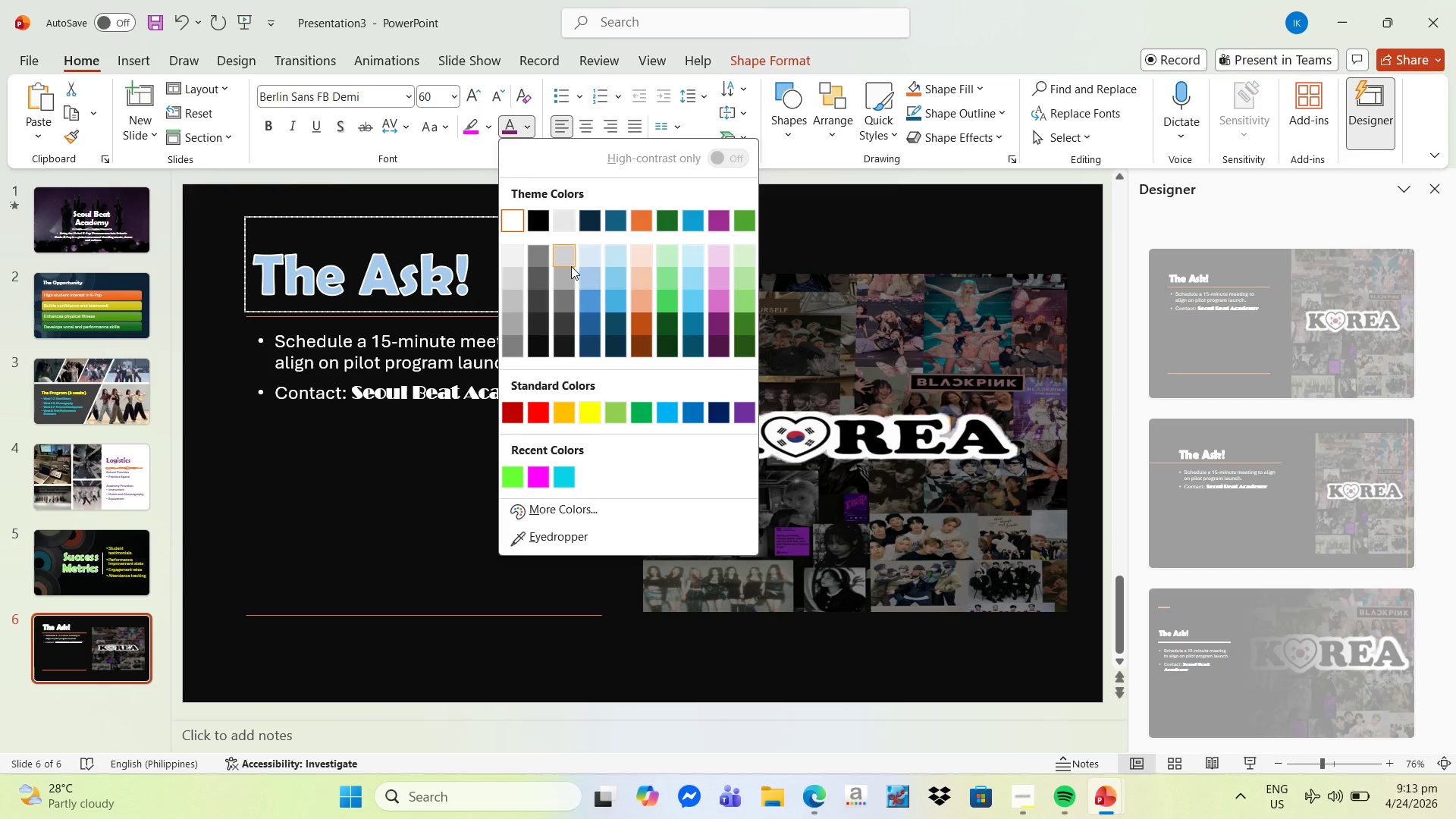 
left_click([534, 477])
 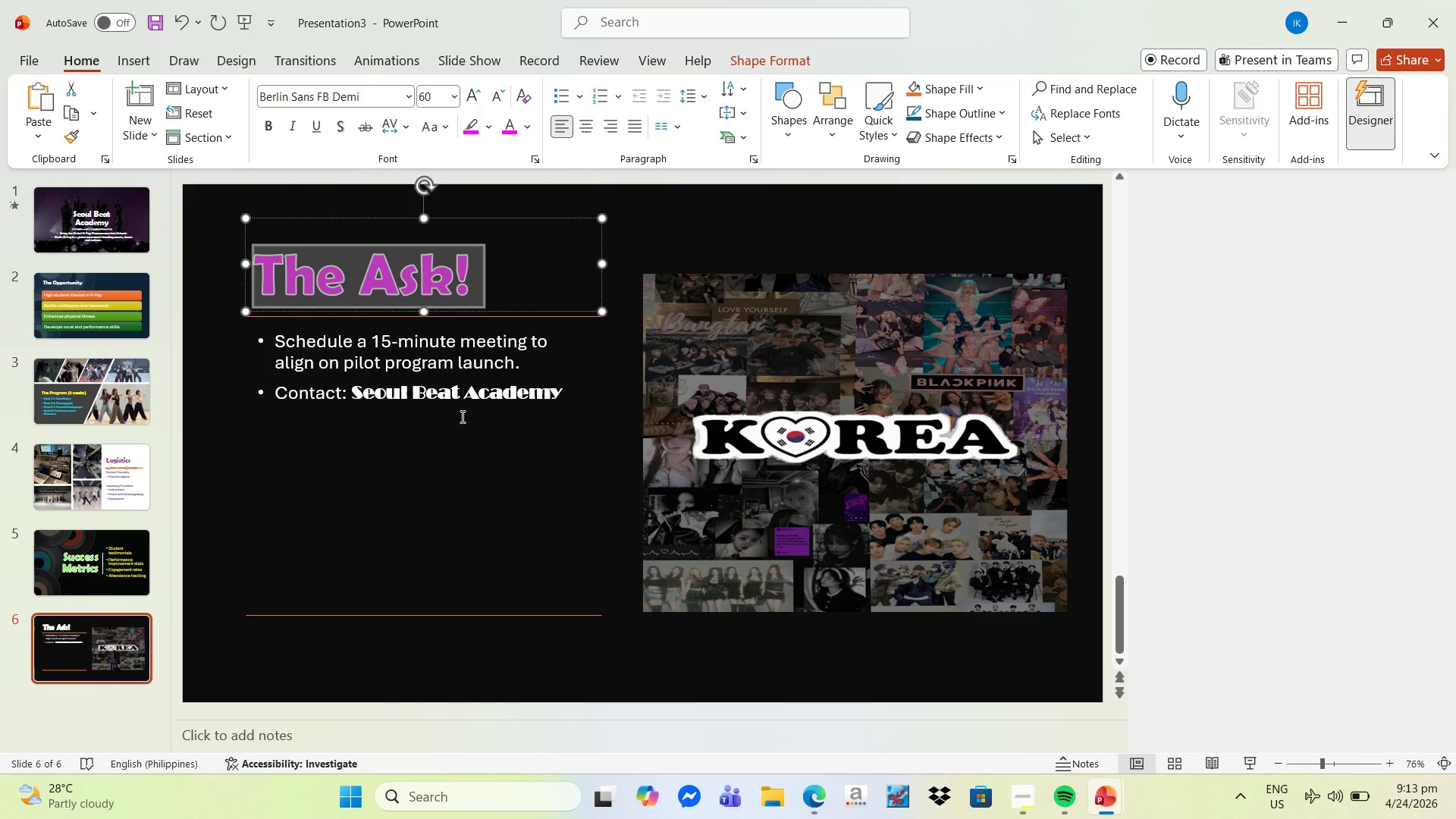 
left_click([472, 400])
 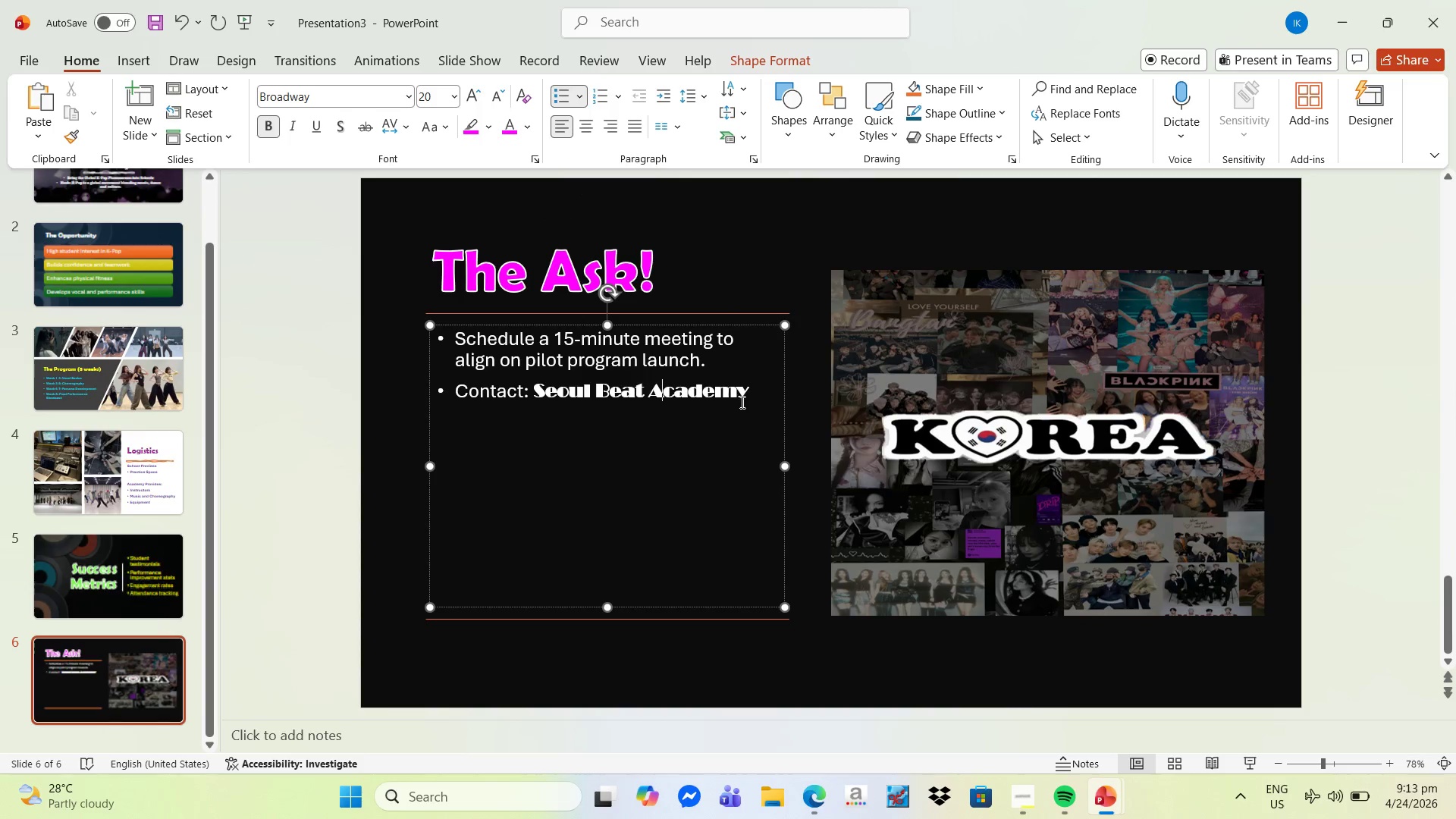 
left_click_drag(start_coordinate=[755, 400], to_coordinate=[497, 334])
 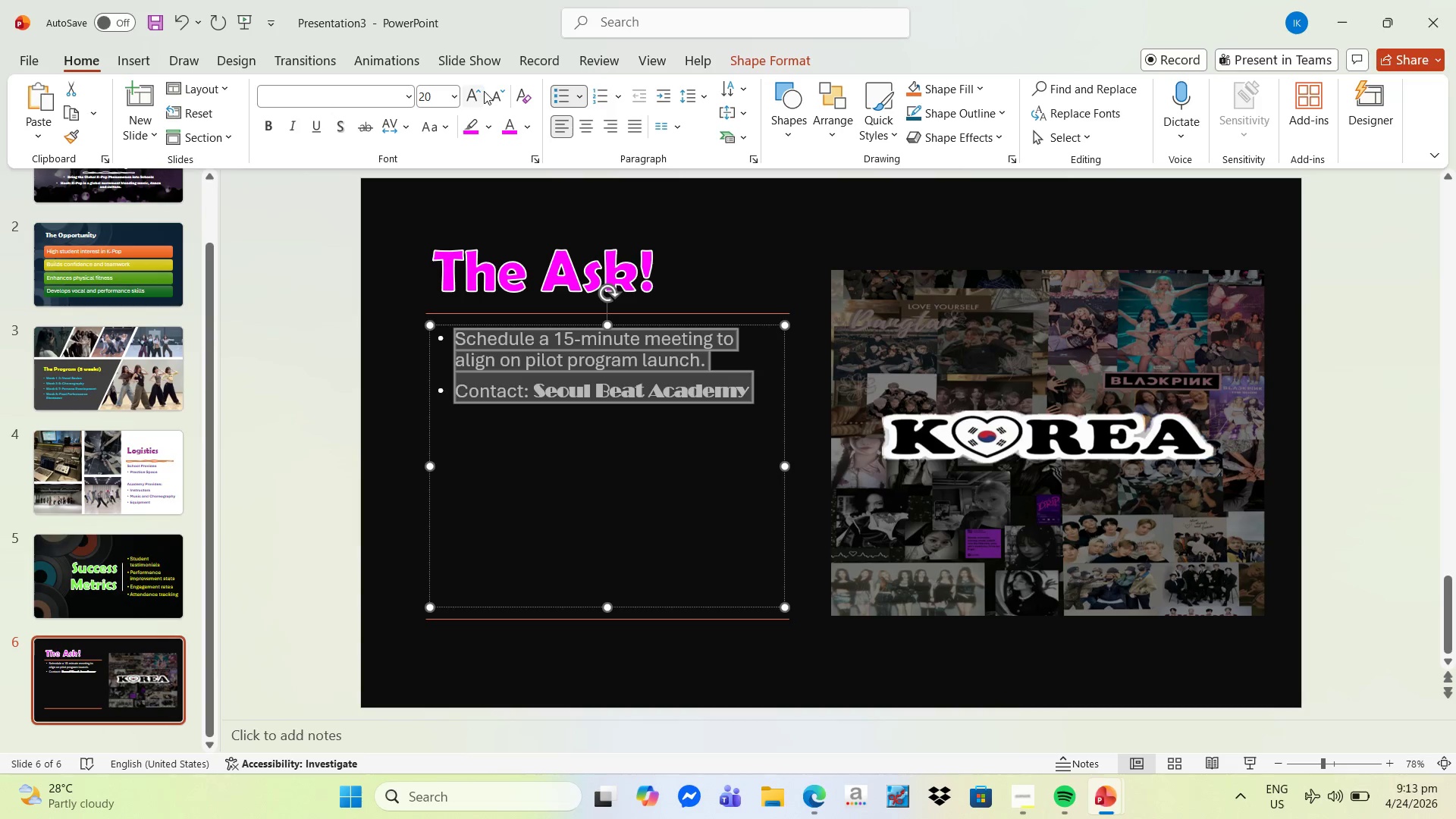 
double_click([484, 91])
 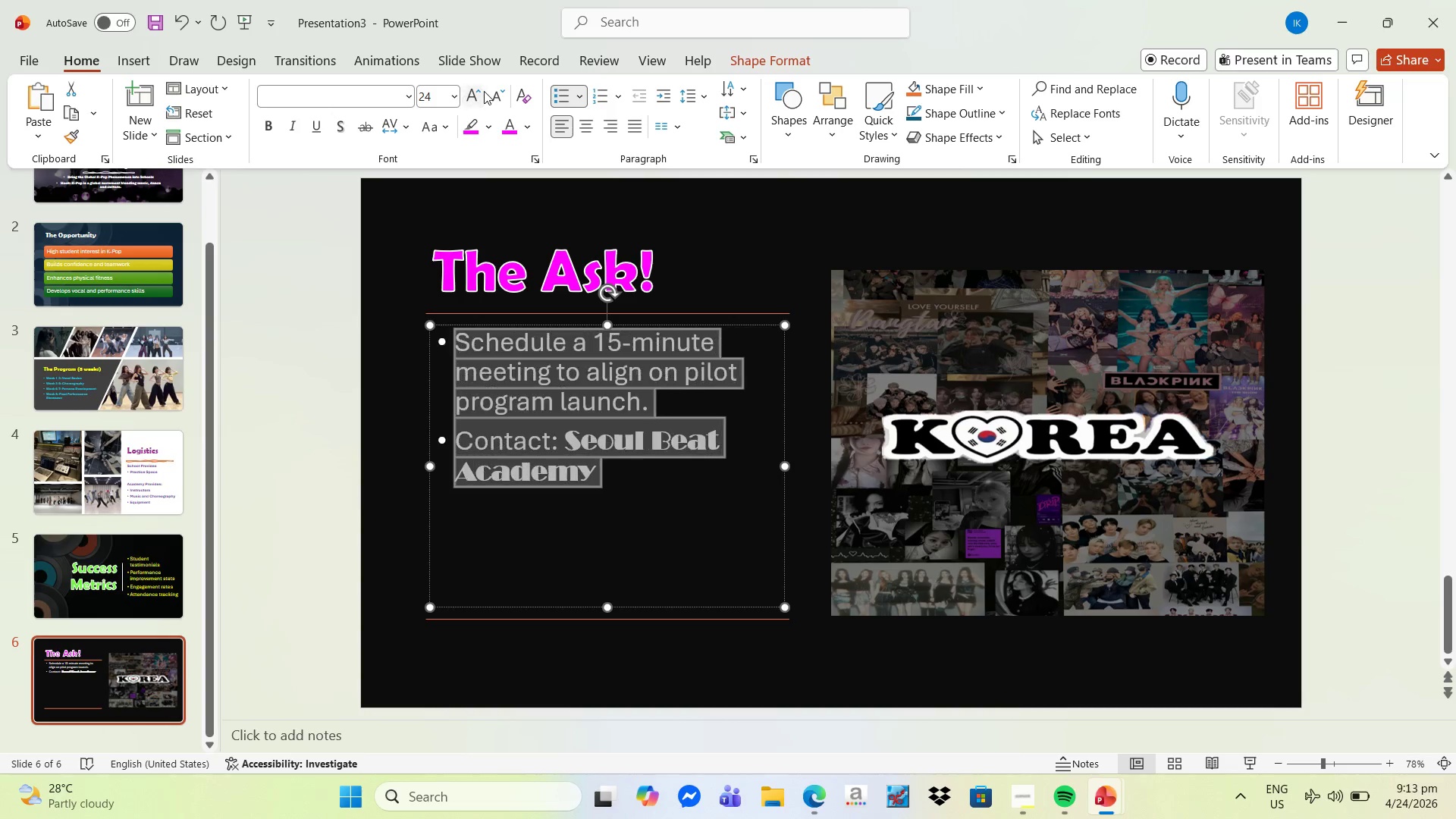 
triple_click([484, 91])
 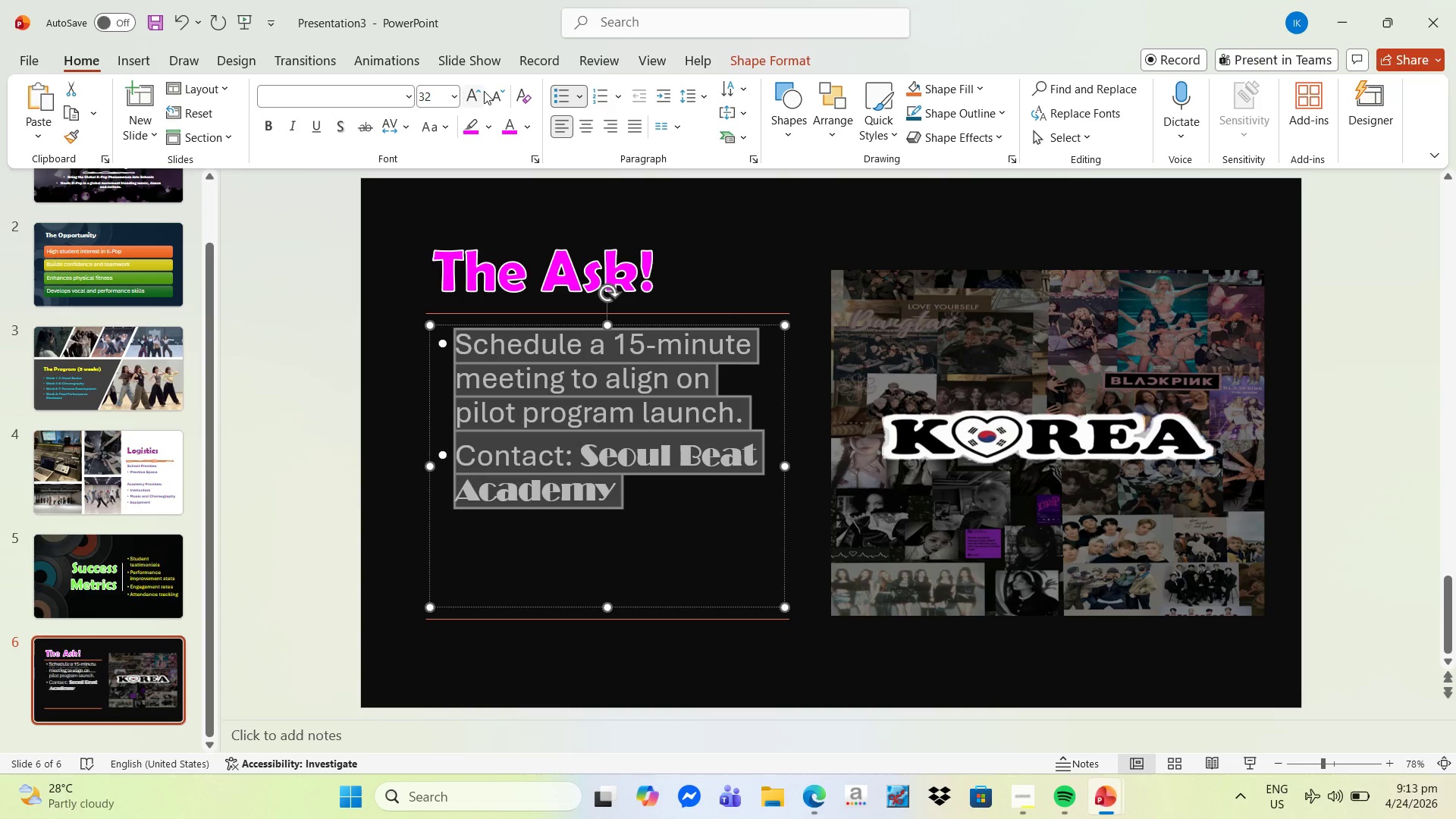 
left_click([484, 91])
 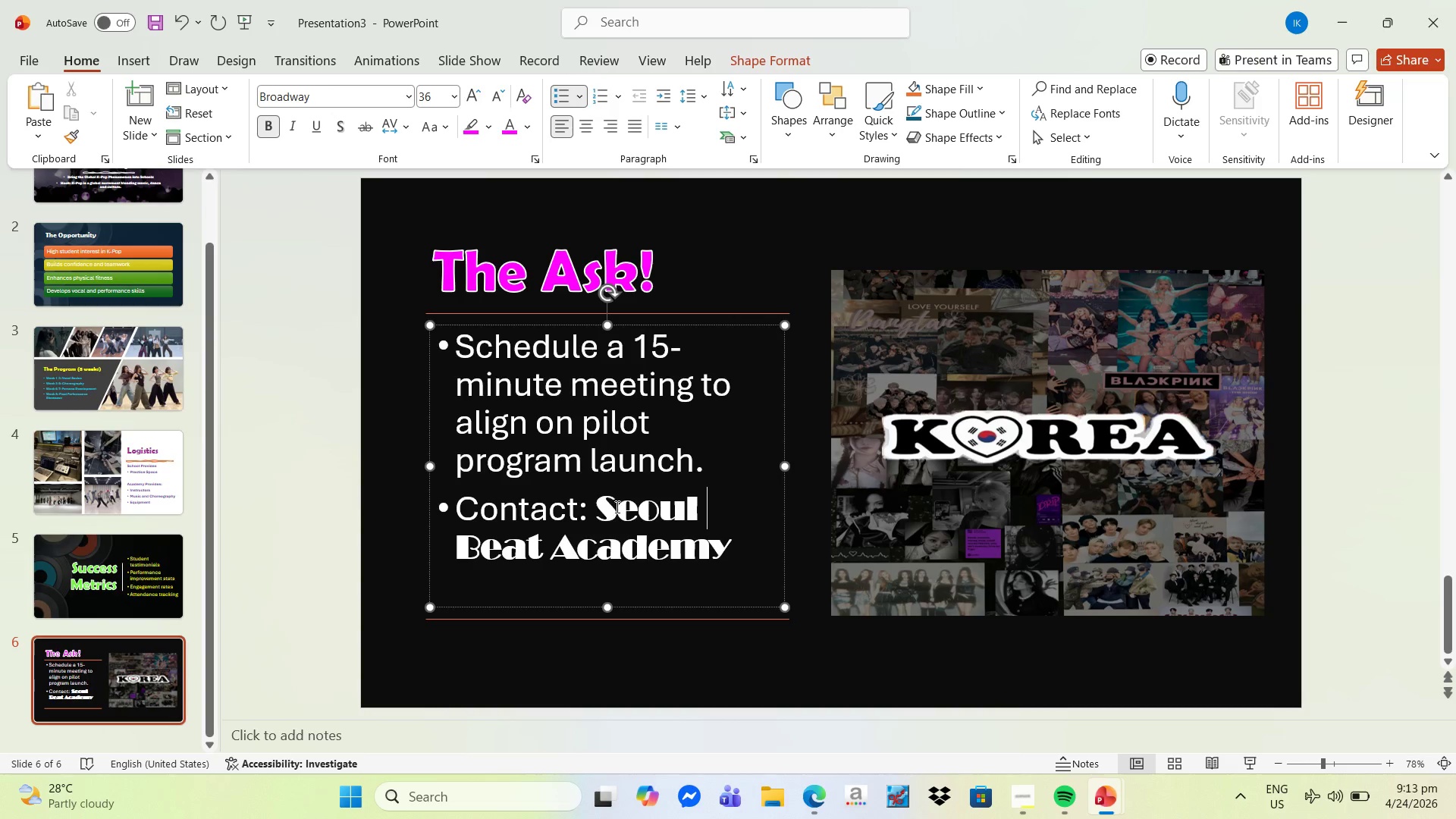 
left_click_drag(start_coordinate=[601, 512], to_coordinate=[728, 555])
 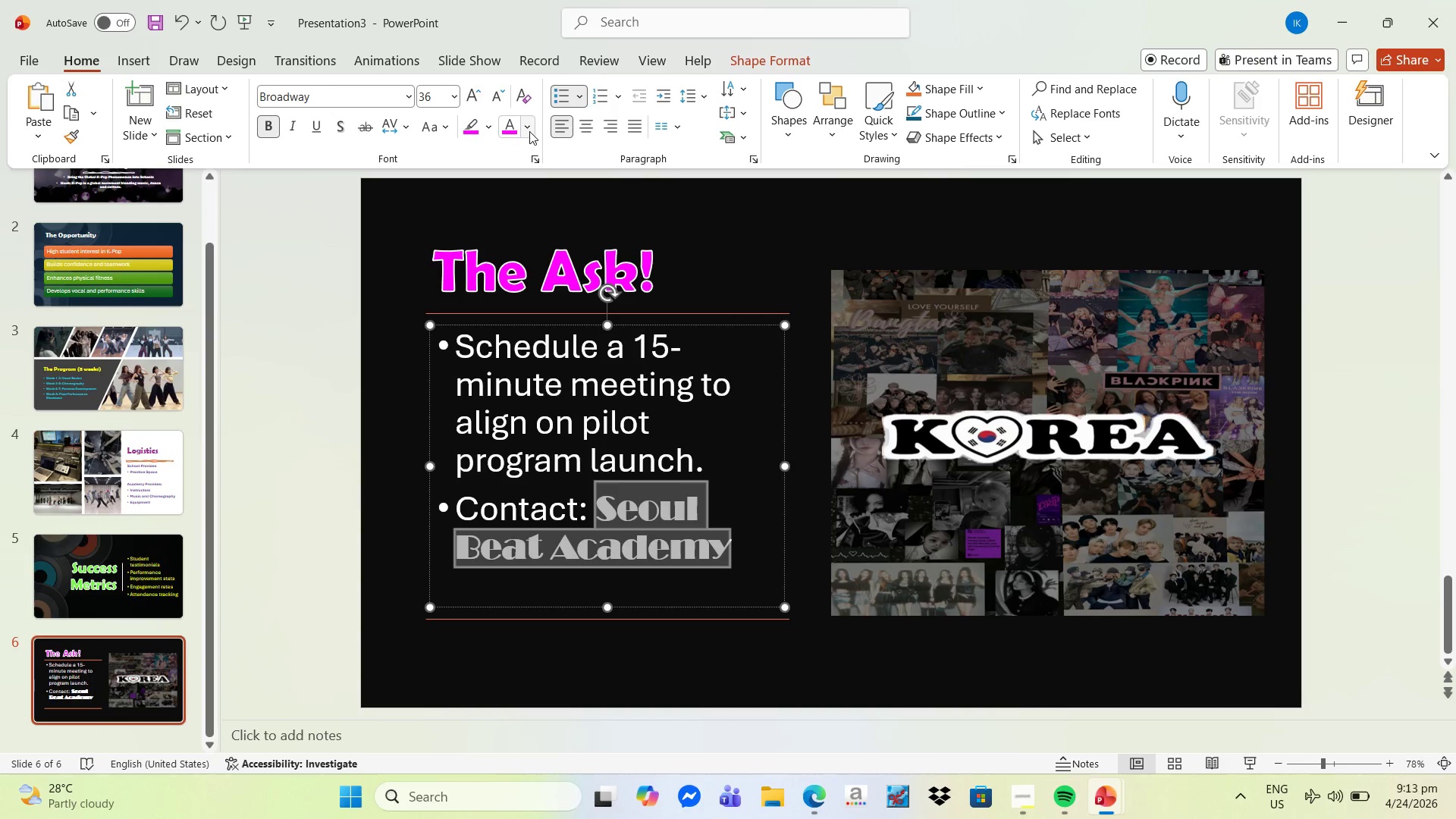 
left_click([516, 131])
 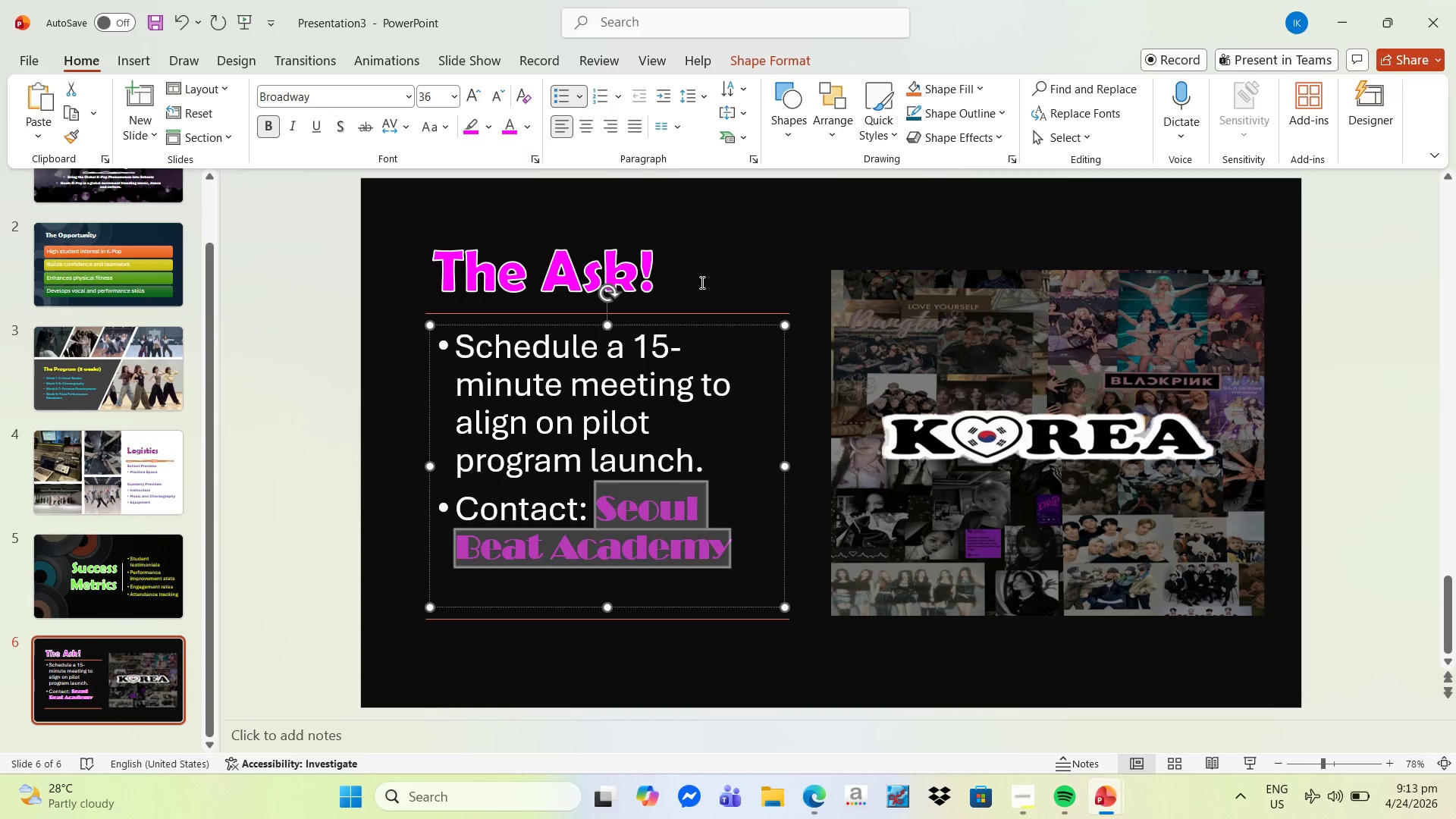 
left_click([711, 281])
 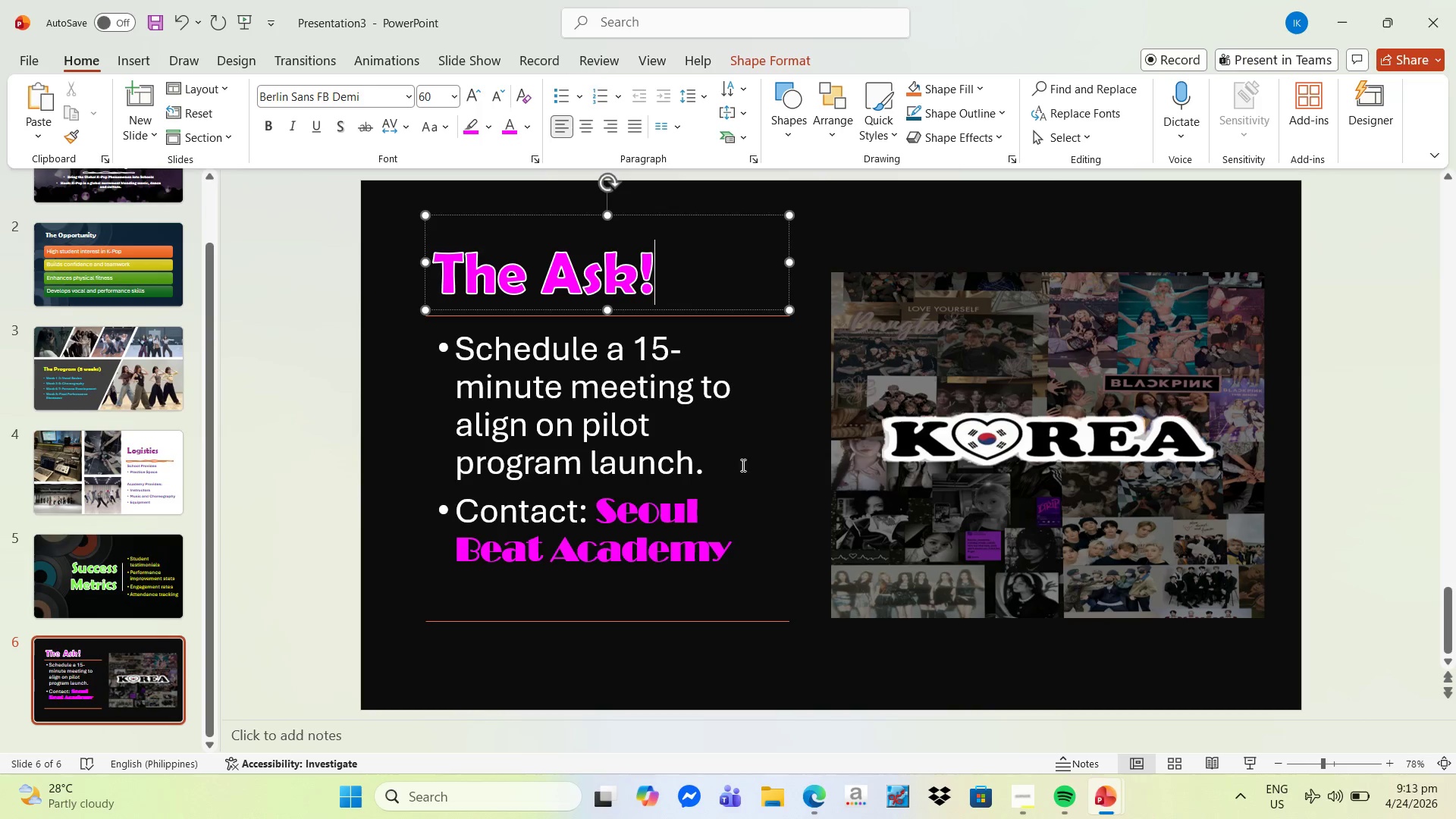 
wait(6.14)
 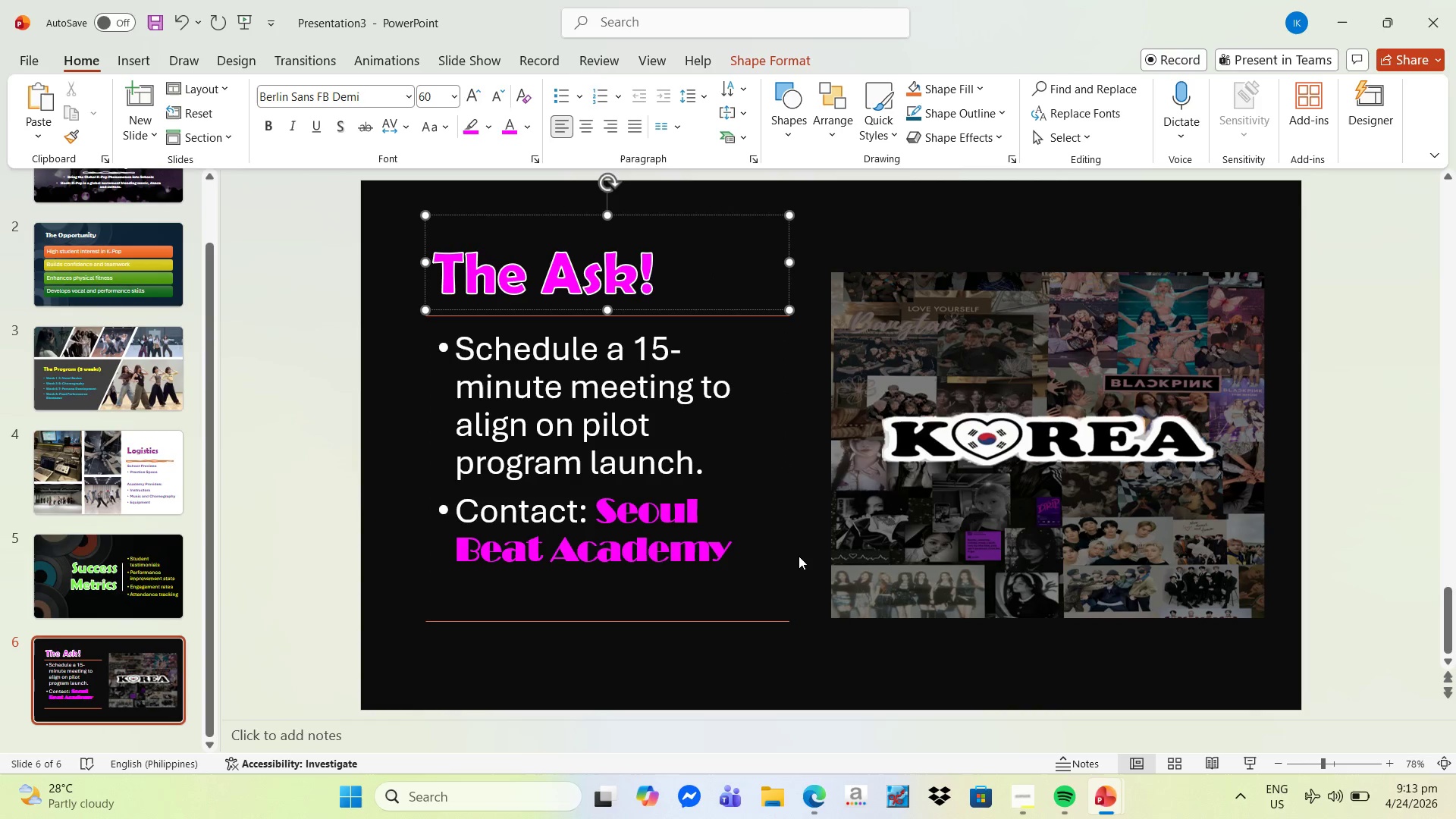 
left_click_drag(start_coordinate=[748, 535], to_coordinate=[480, 321])
 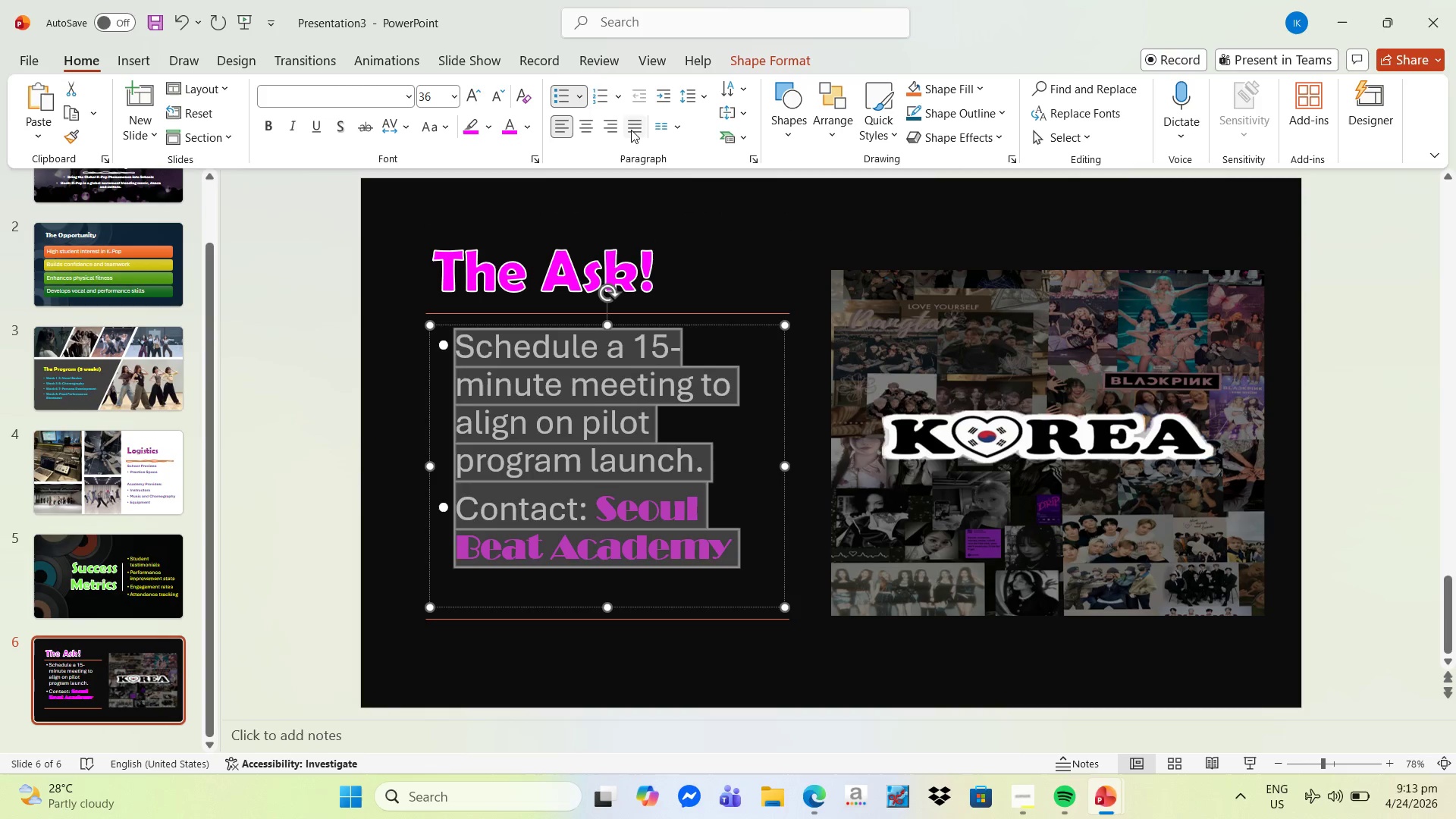 
left_click([633, 124])
 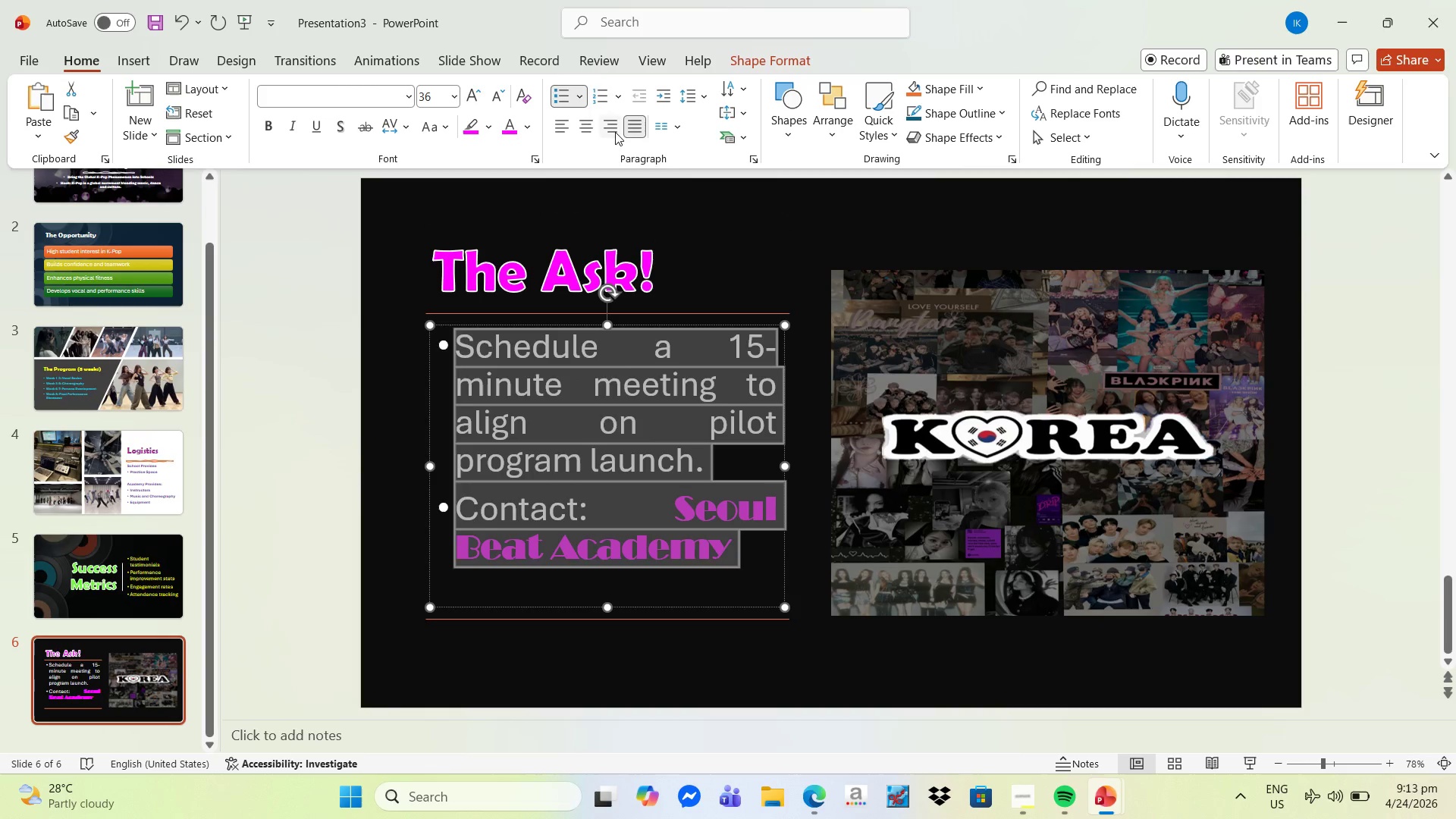 
left_click([583, 123])
 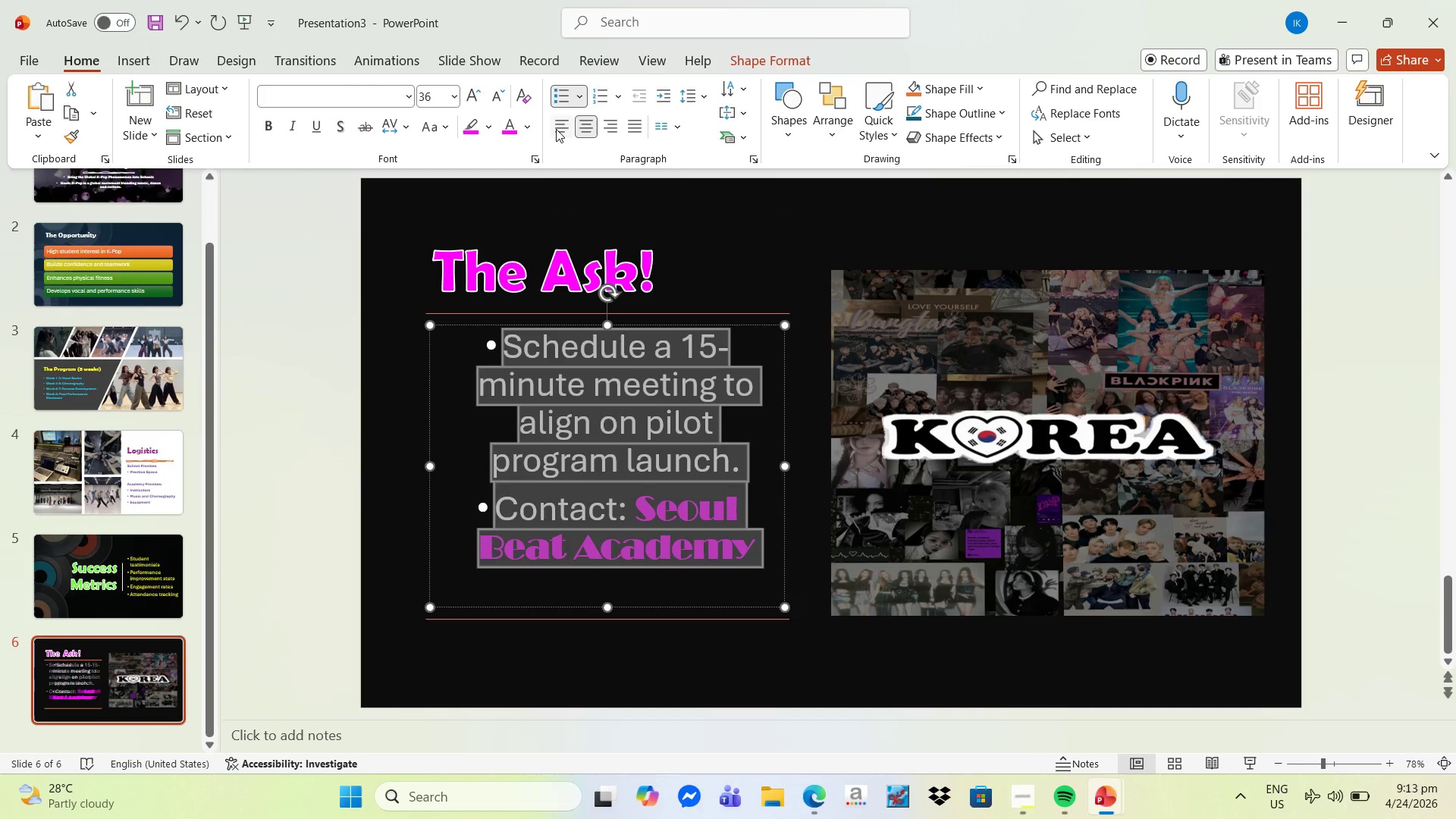 
left_click([554, 129])
 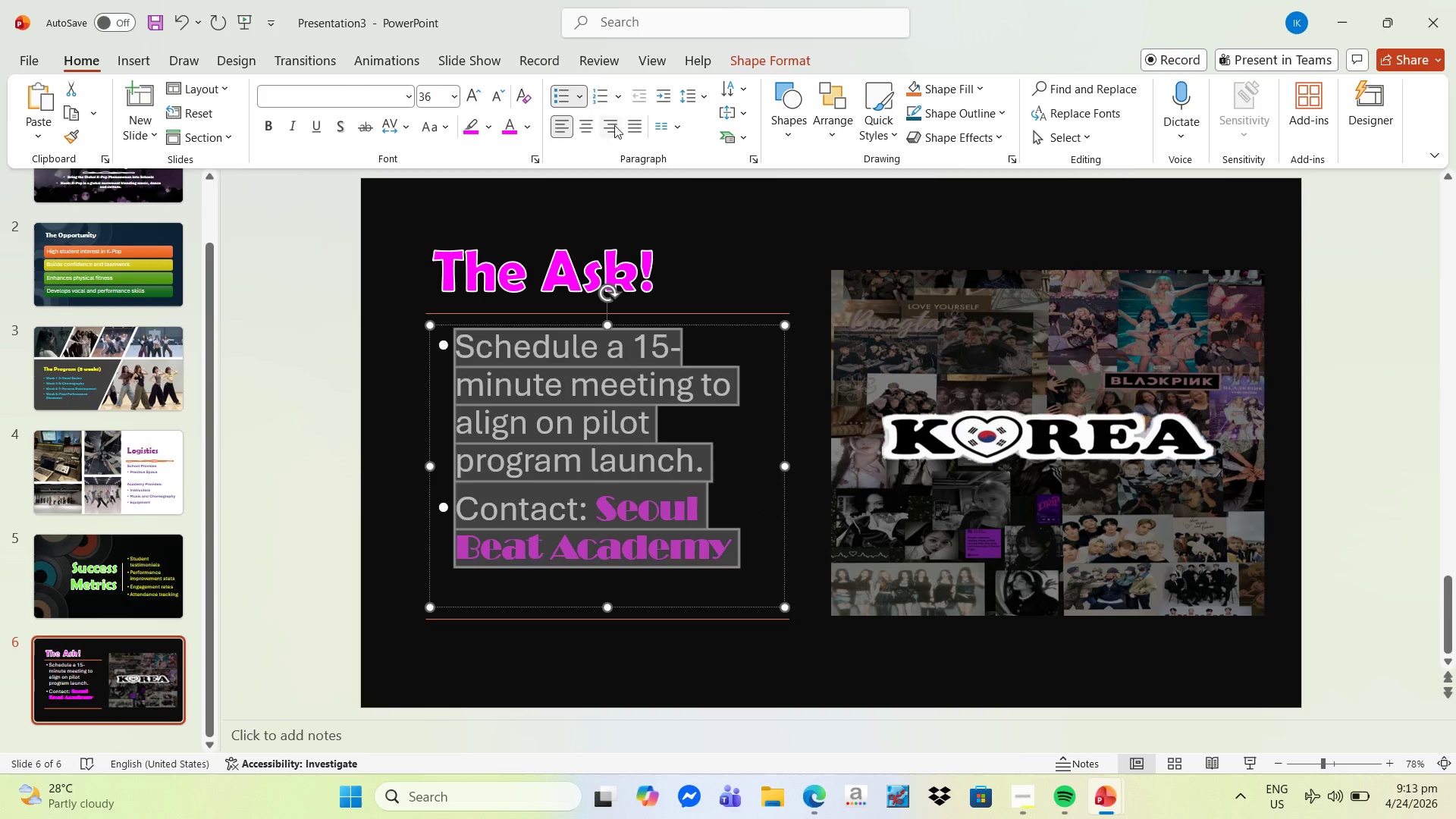 
left_click([585, 125])
 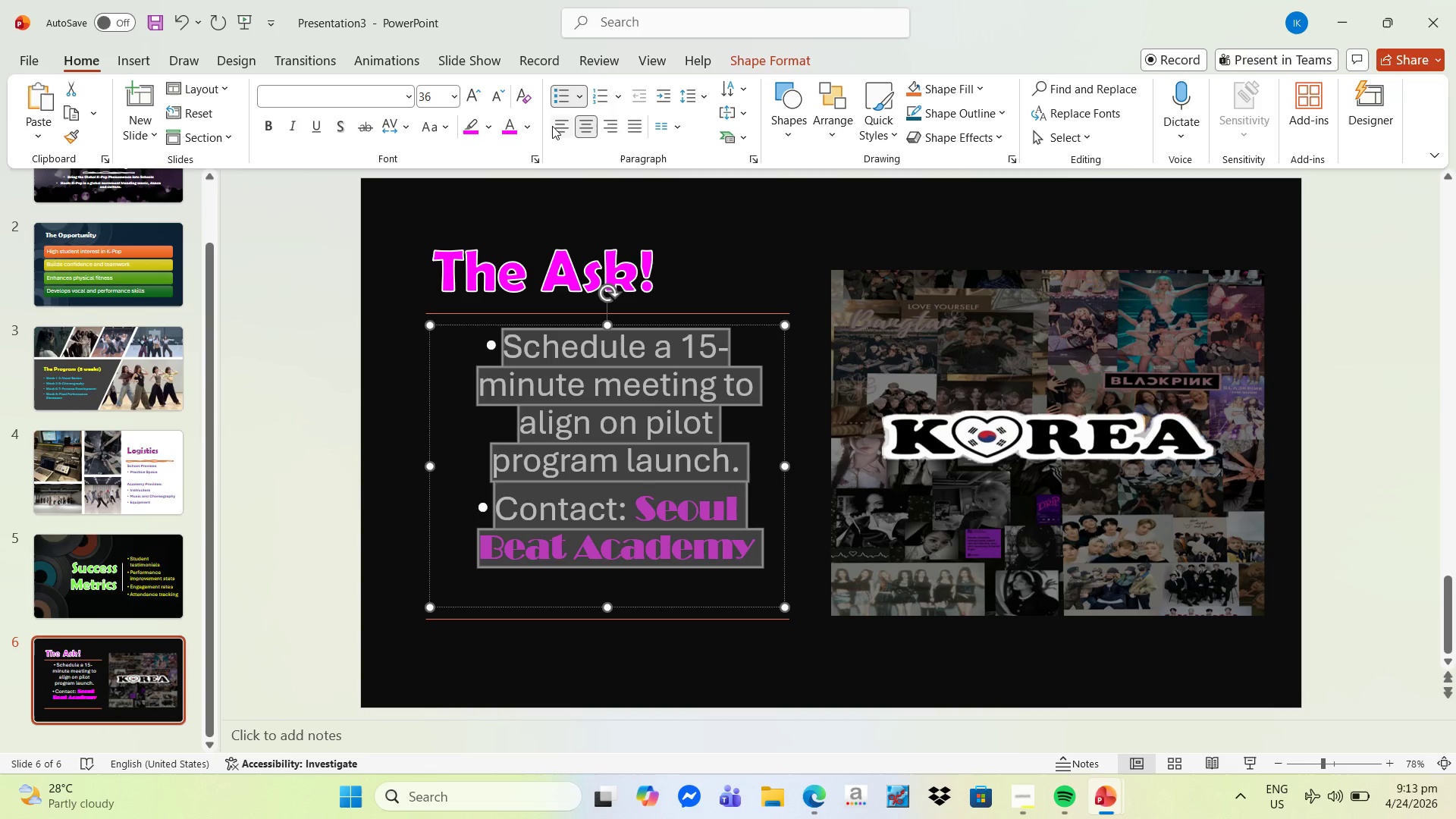 
left_click([556, 124])
 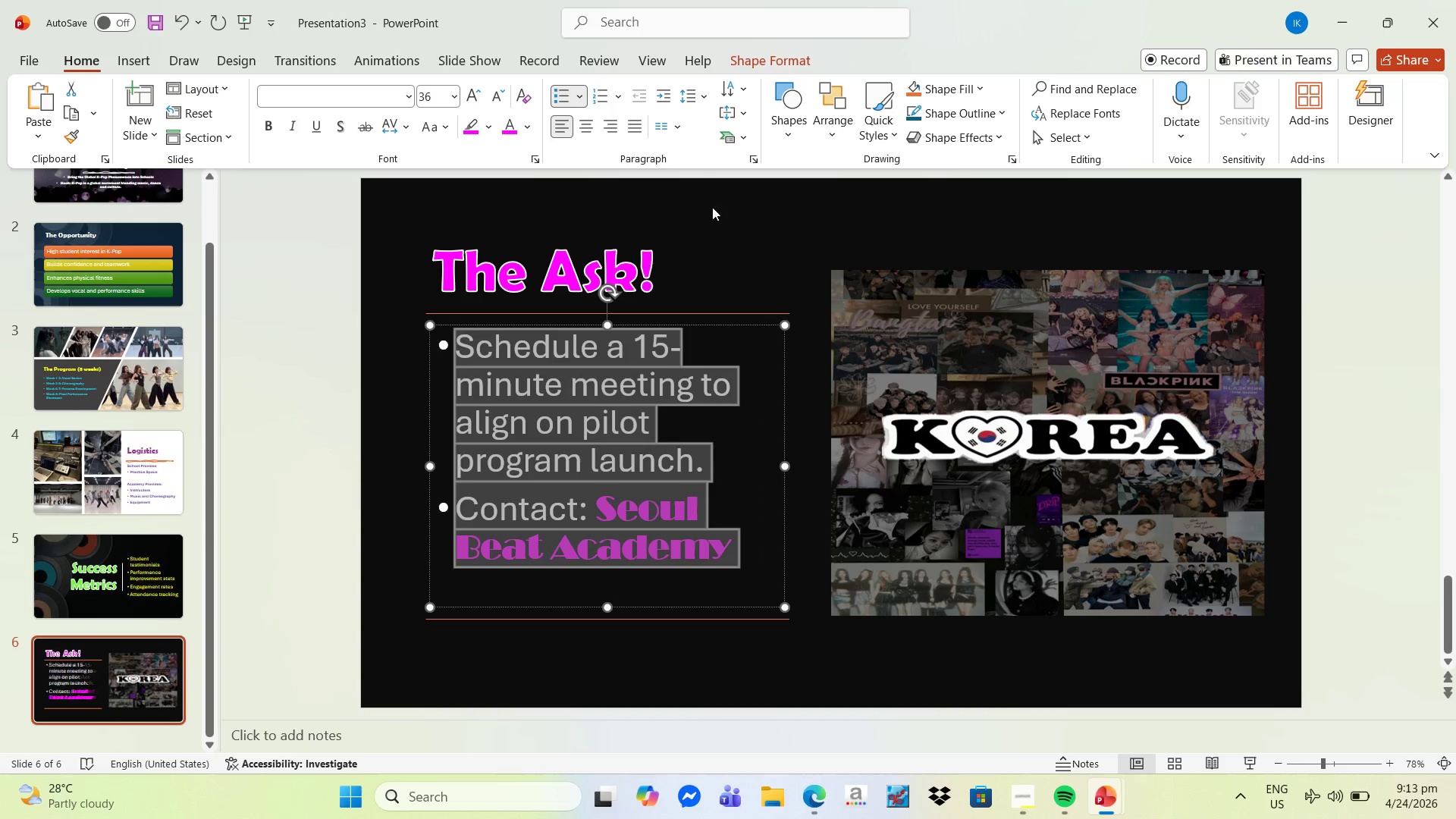 
left_click([730, 245])
 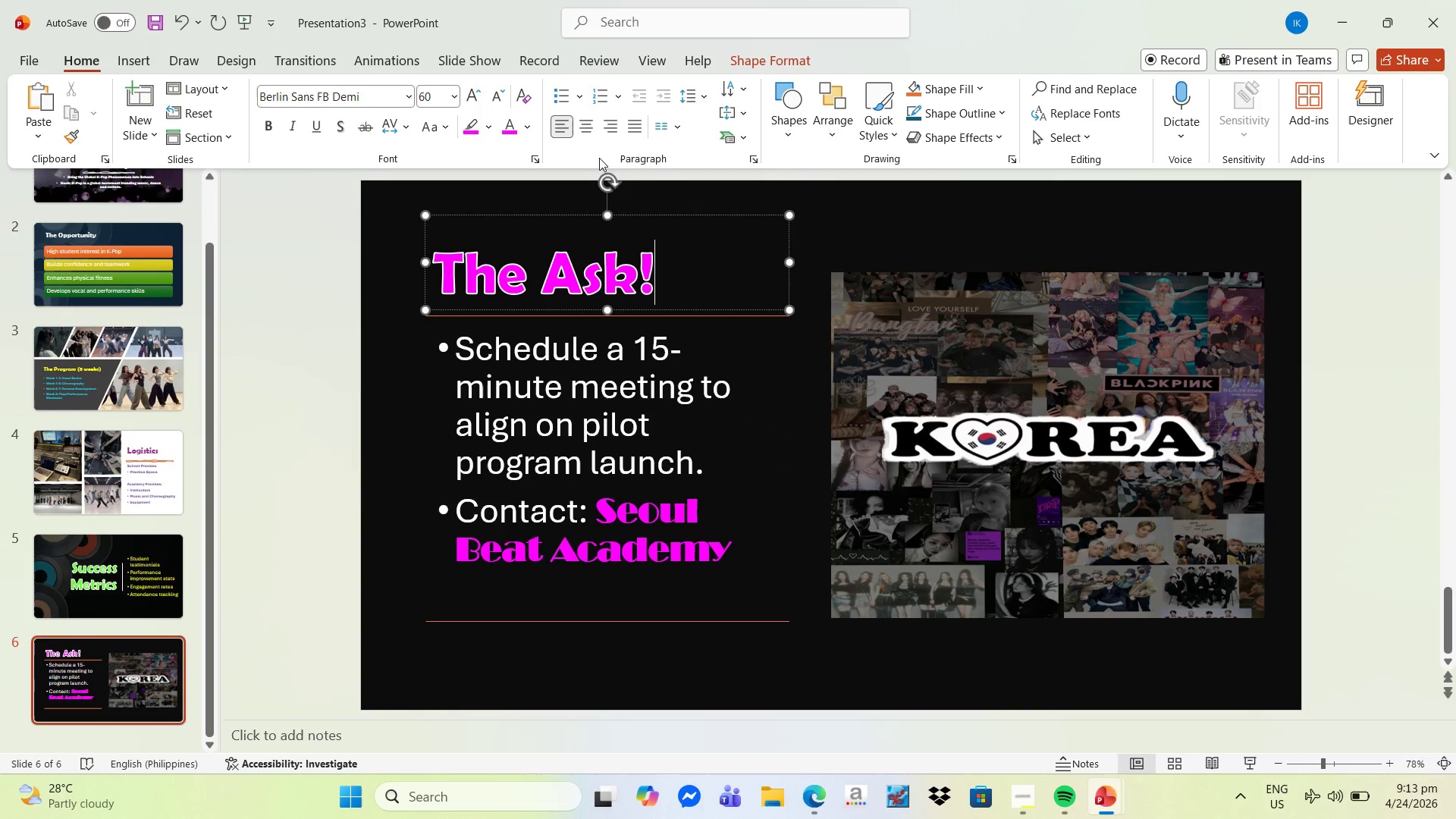 
left_click([711, 527])
 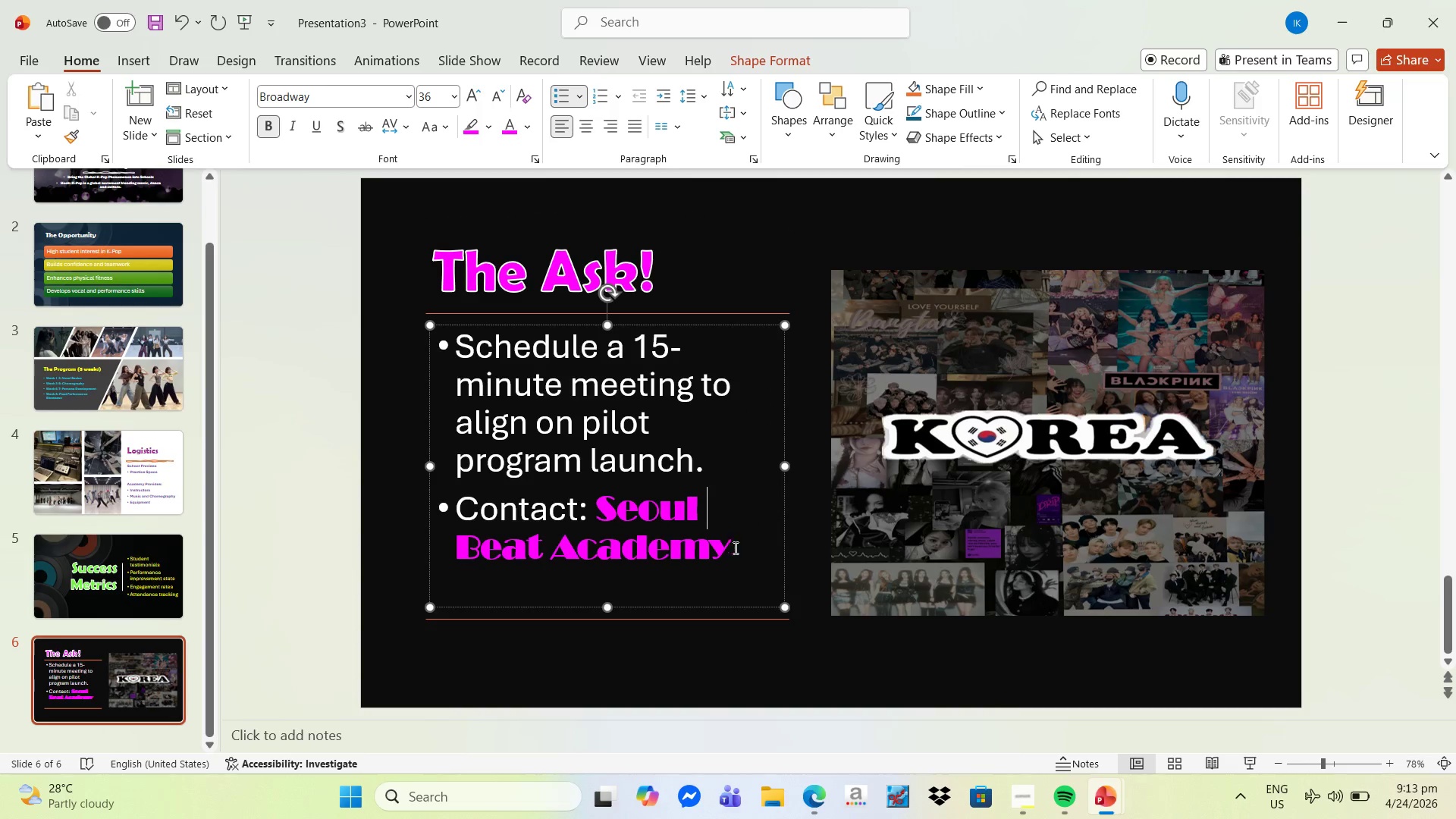 
left_click_drag(start_coordinate=[736, 550], to_coordinate=[474, 356])
 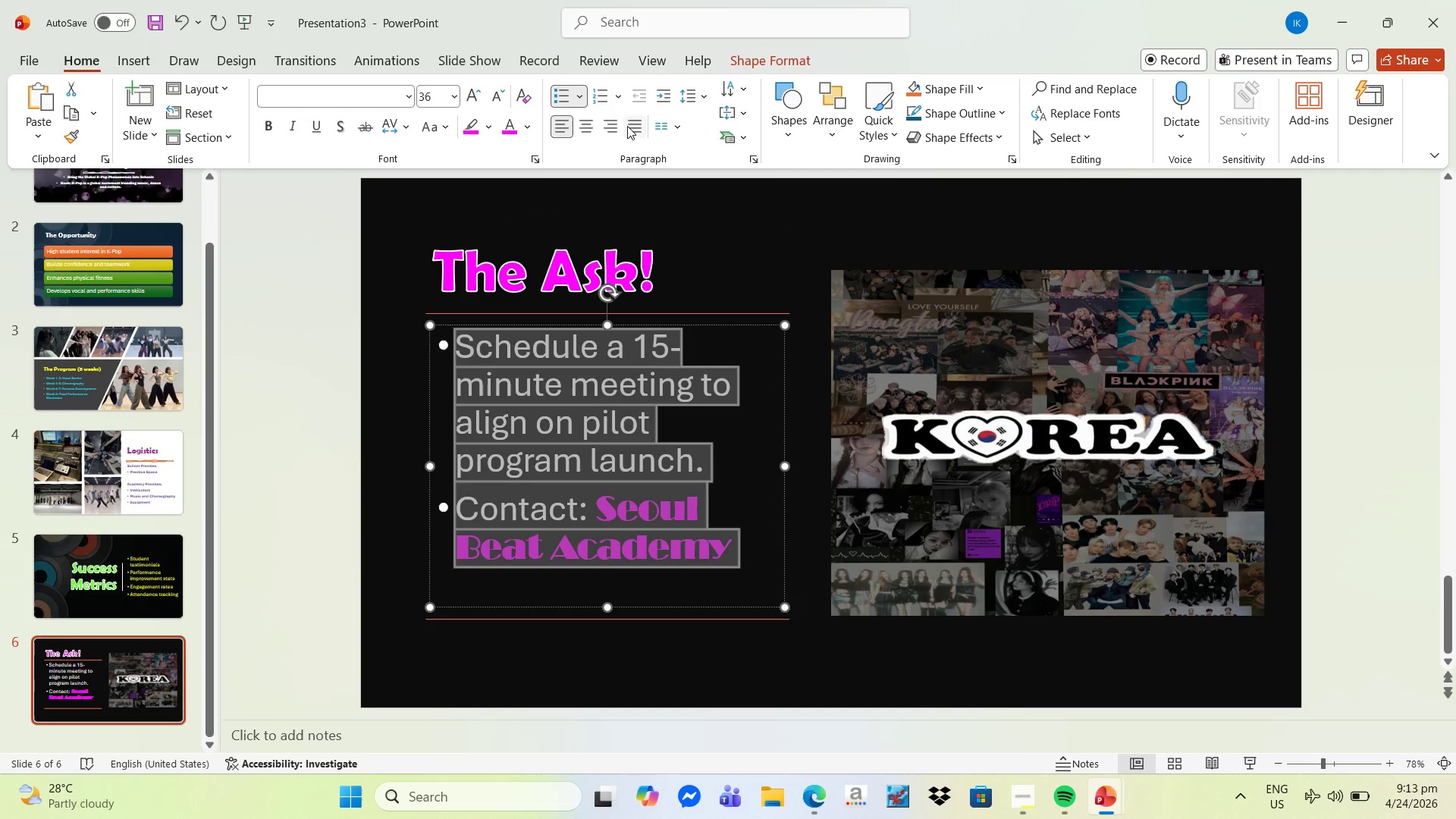 
left_click([614, 126])
 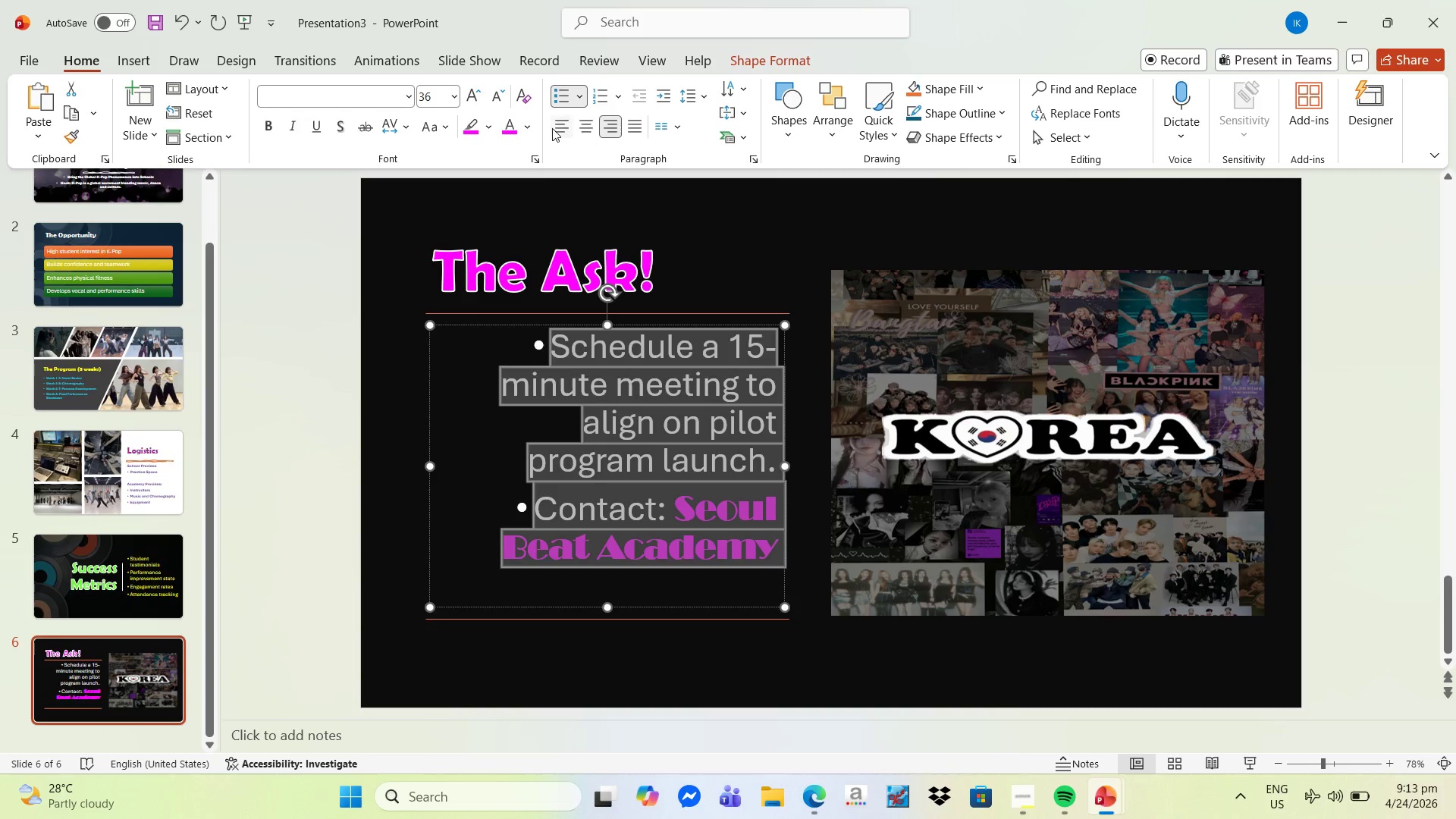 
left_click([552, 126])
 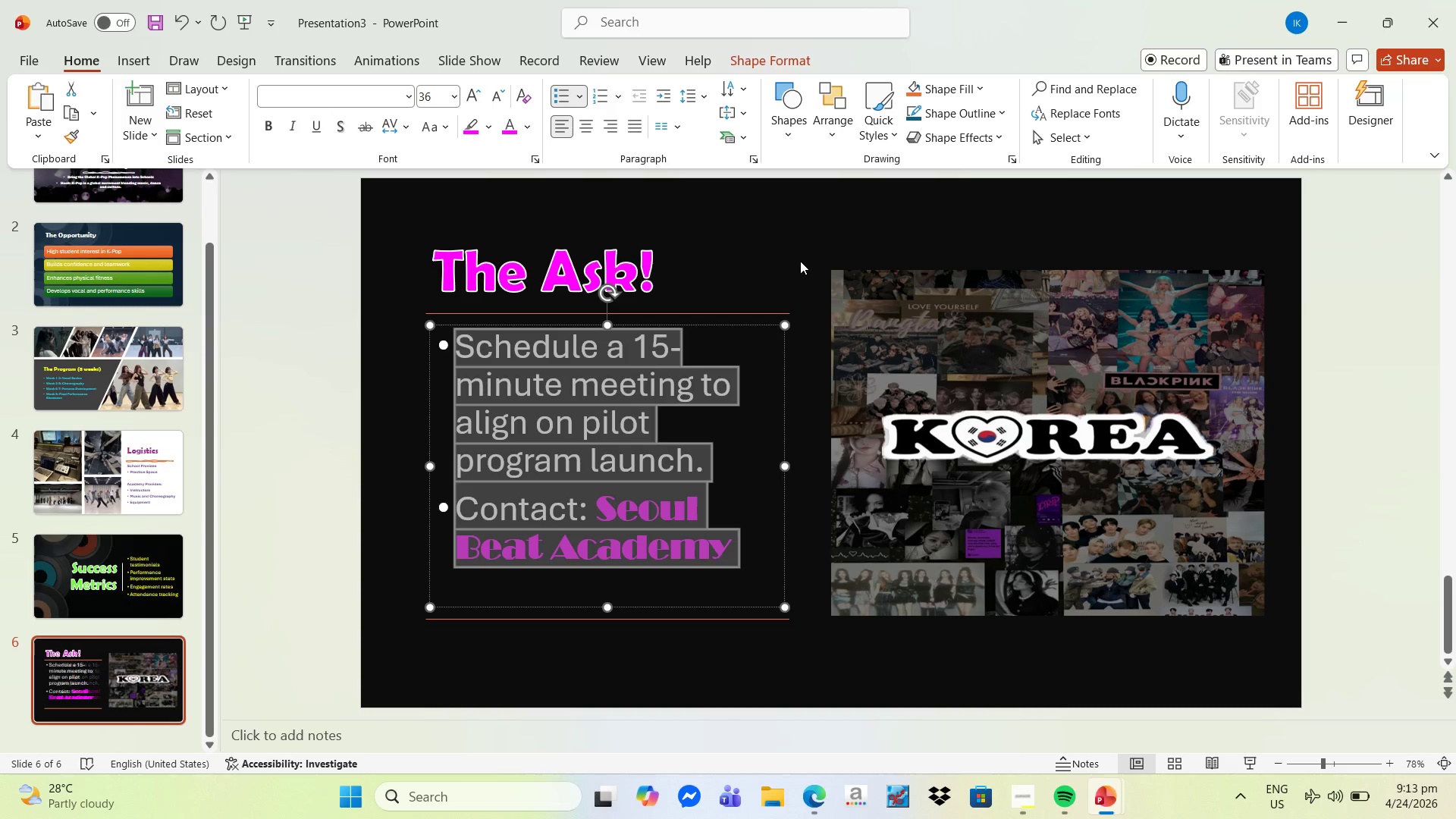 
left_click([780, 249])
 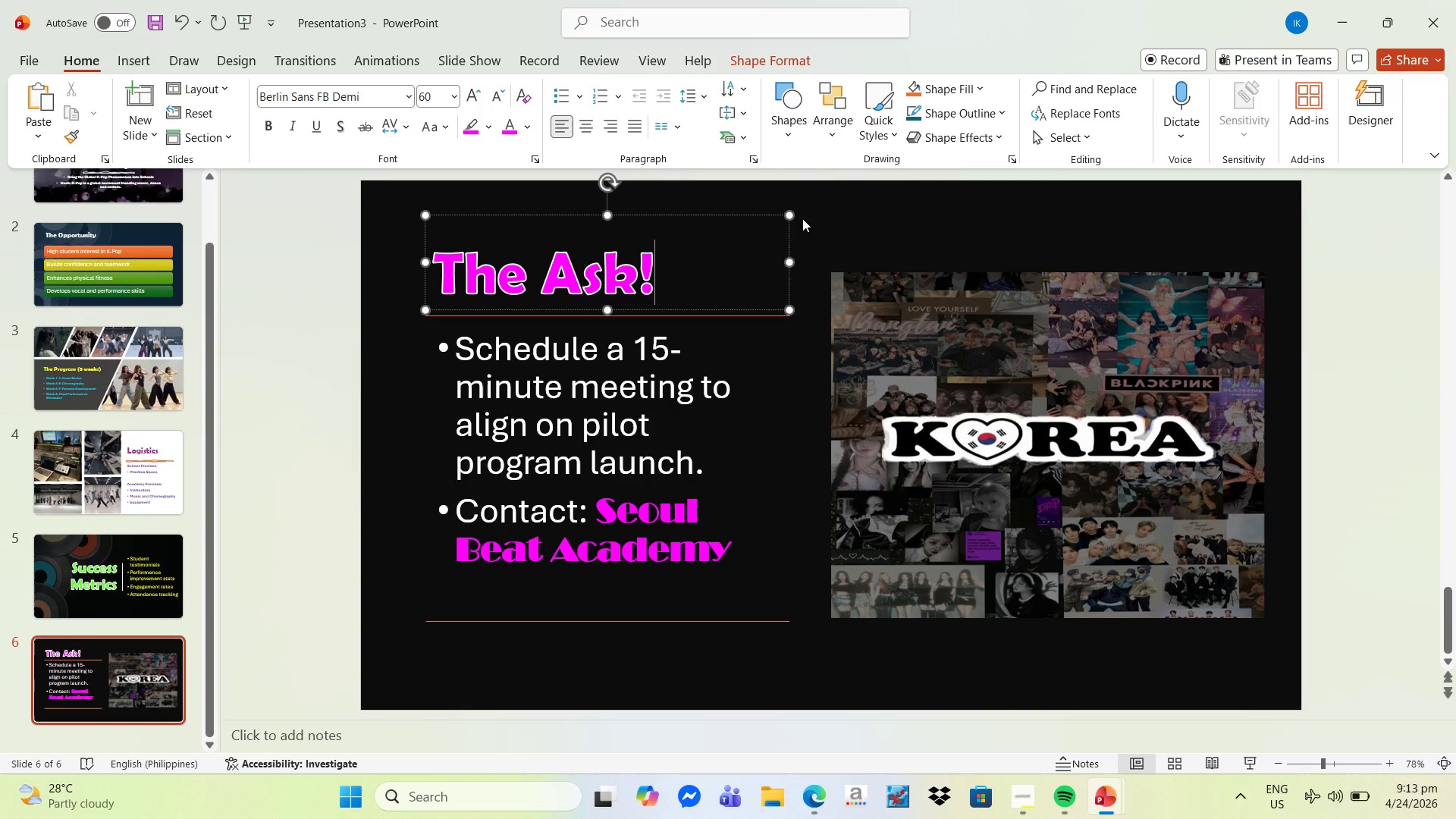 
wait(11.7)
 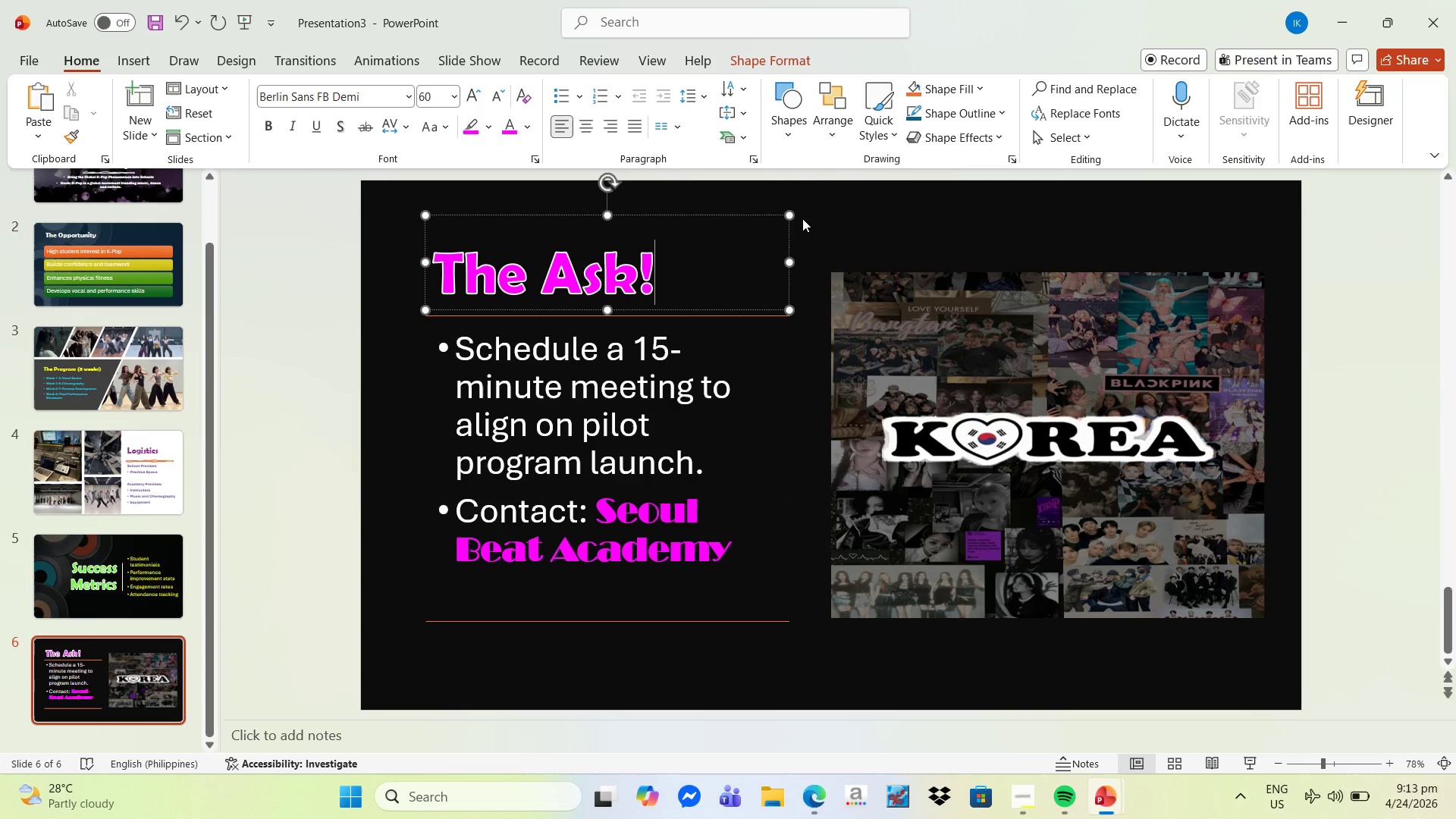 
left_click([623, 677])
 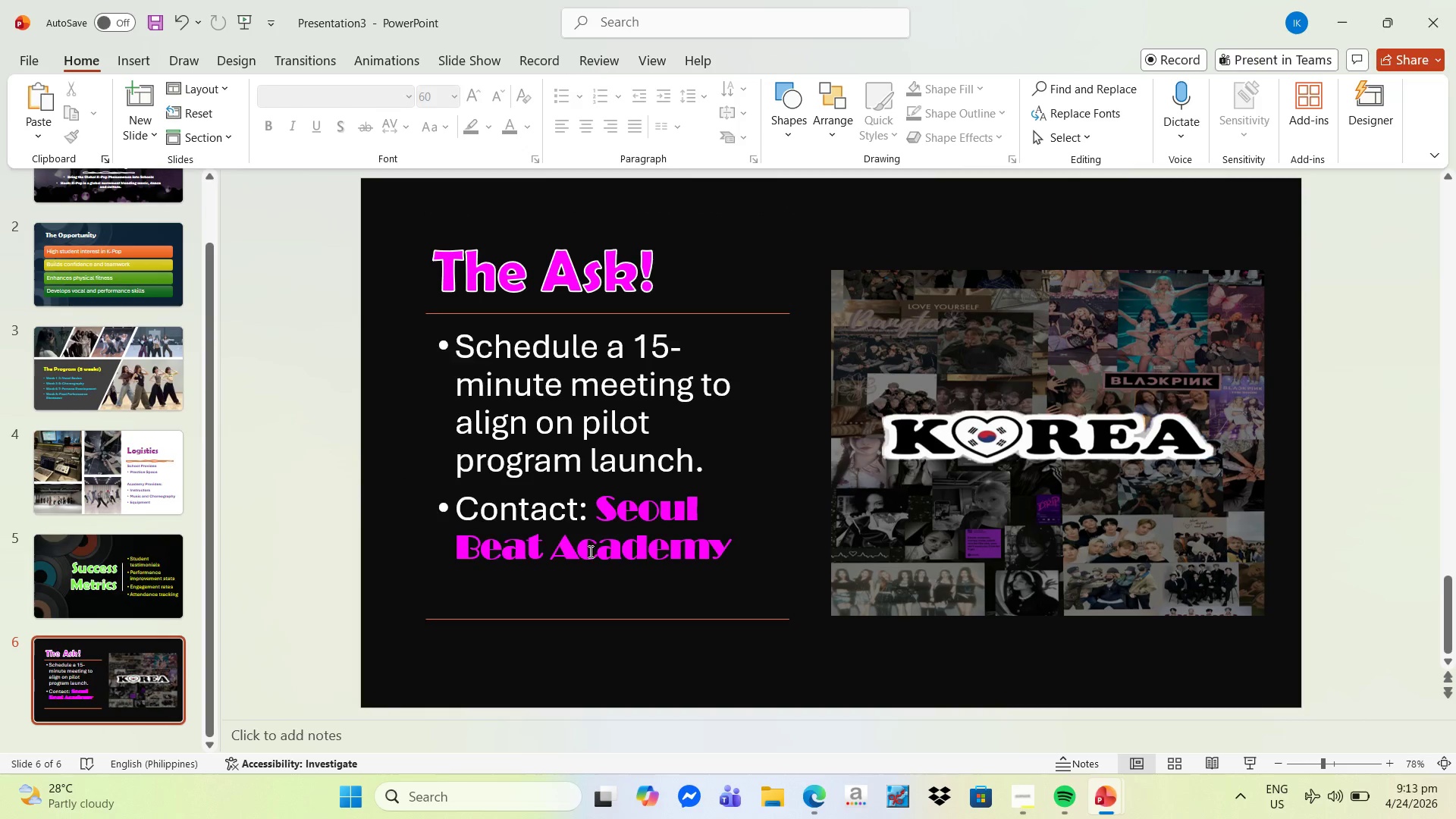 
left_click([122, 566])
 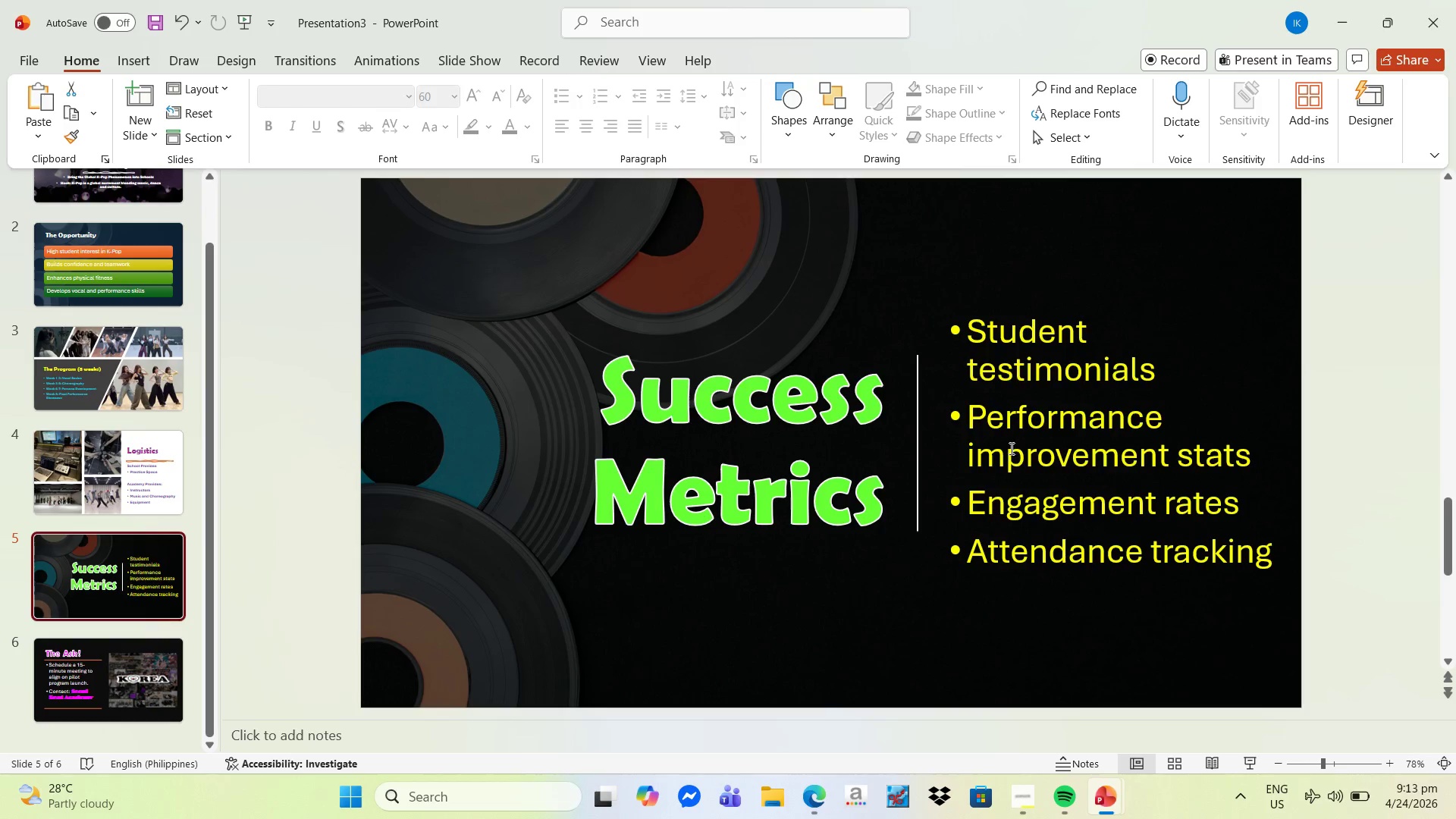 
left_click([77, 450])
 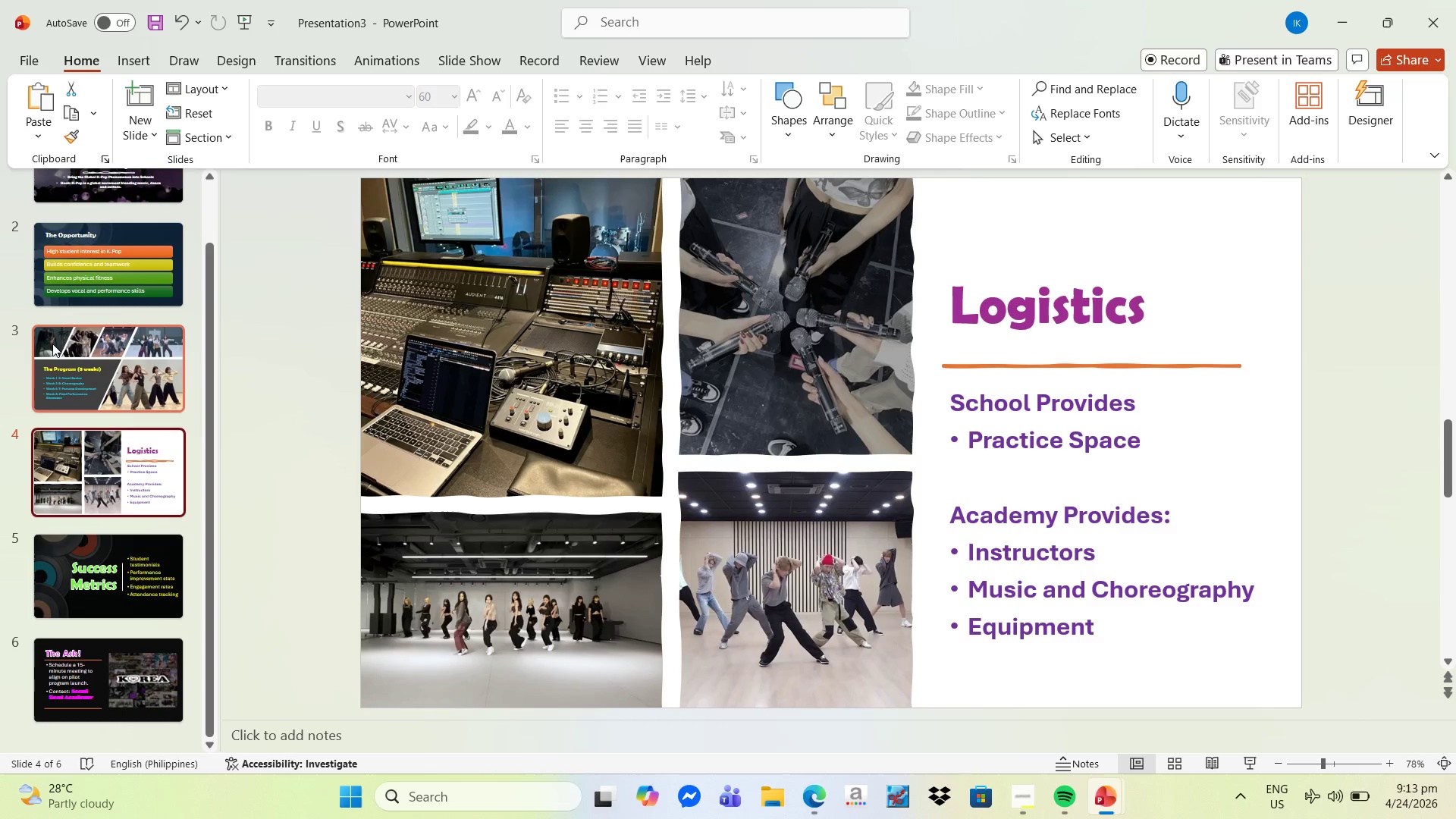 
left_click([141, 218])
 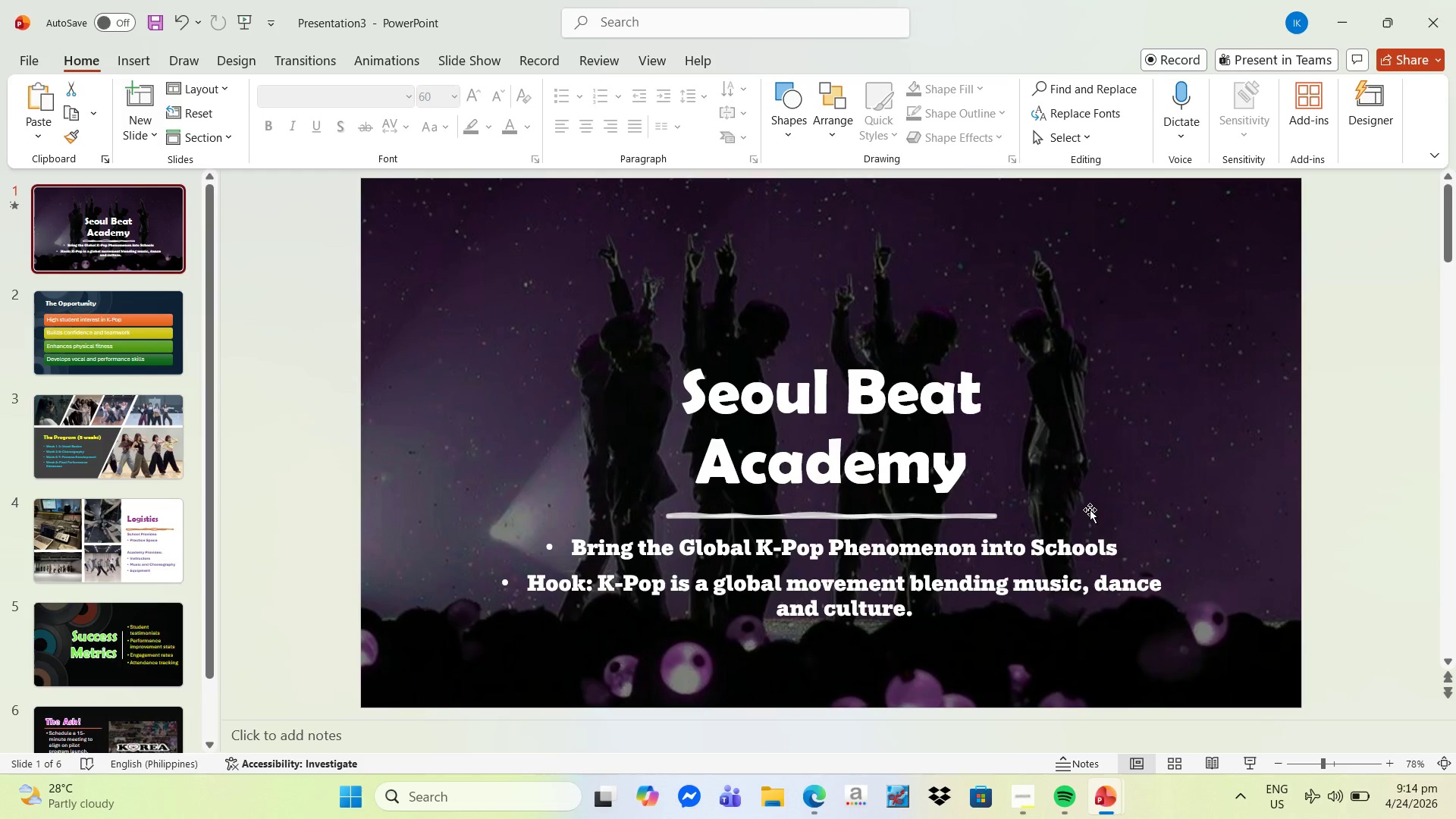 
scroll: coordinate [95, 355], scroll_direction: up, amount: 8.0
 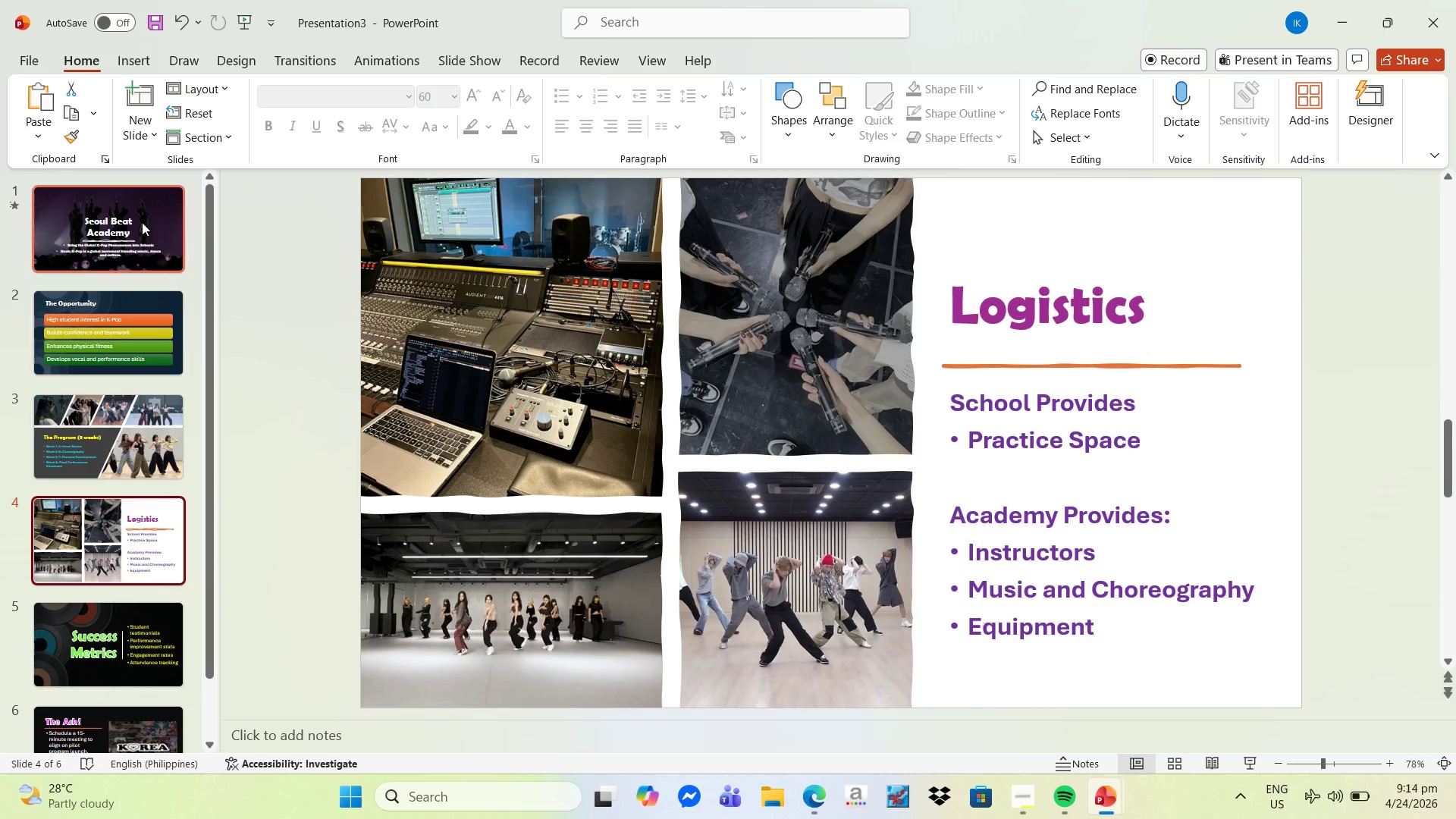 
left_click([931, 478])
 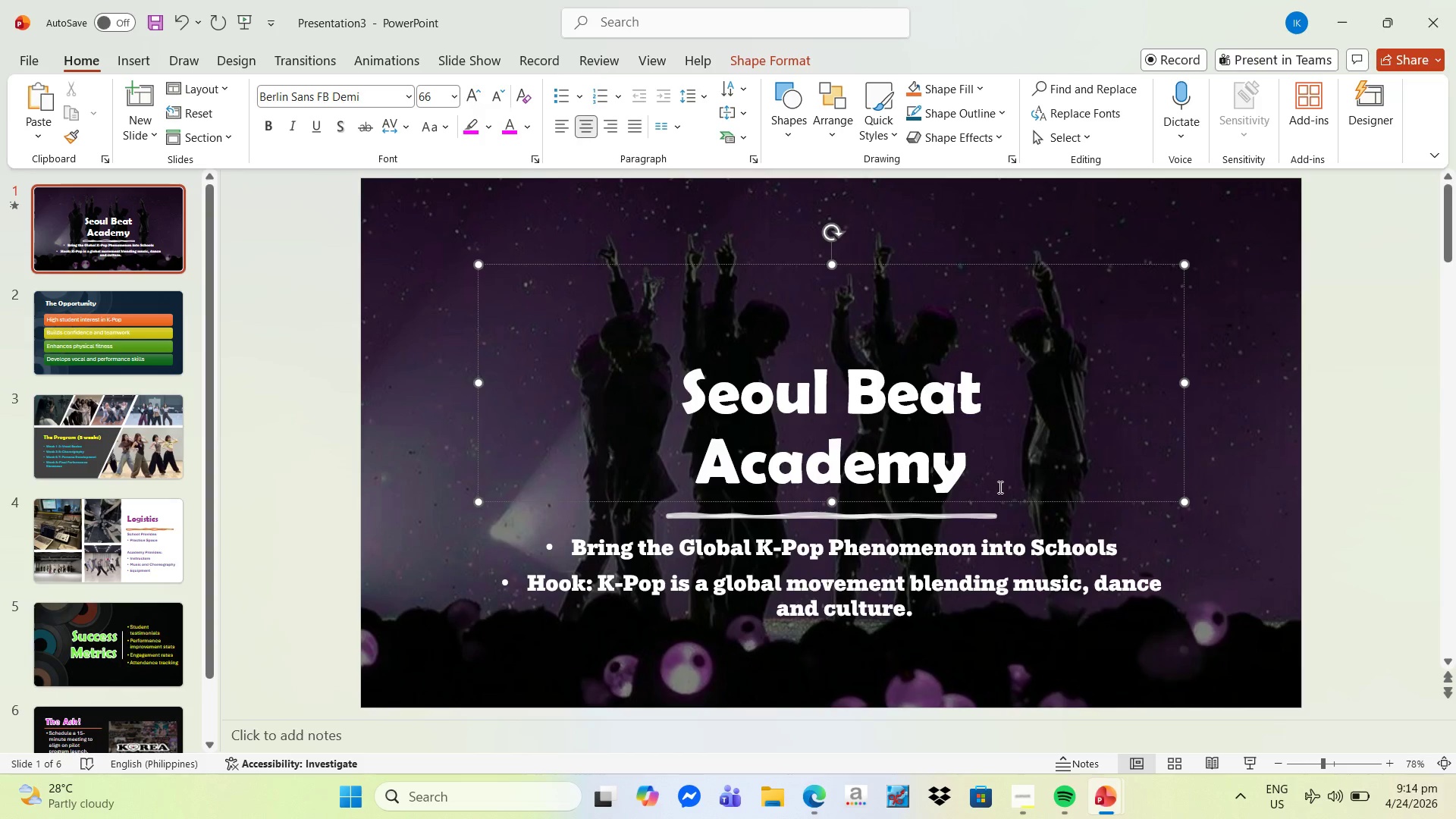 
left_click_drag(start_coordinate=[996, 485], to_coordinate=[664, 389])
 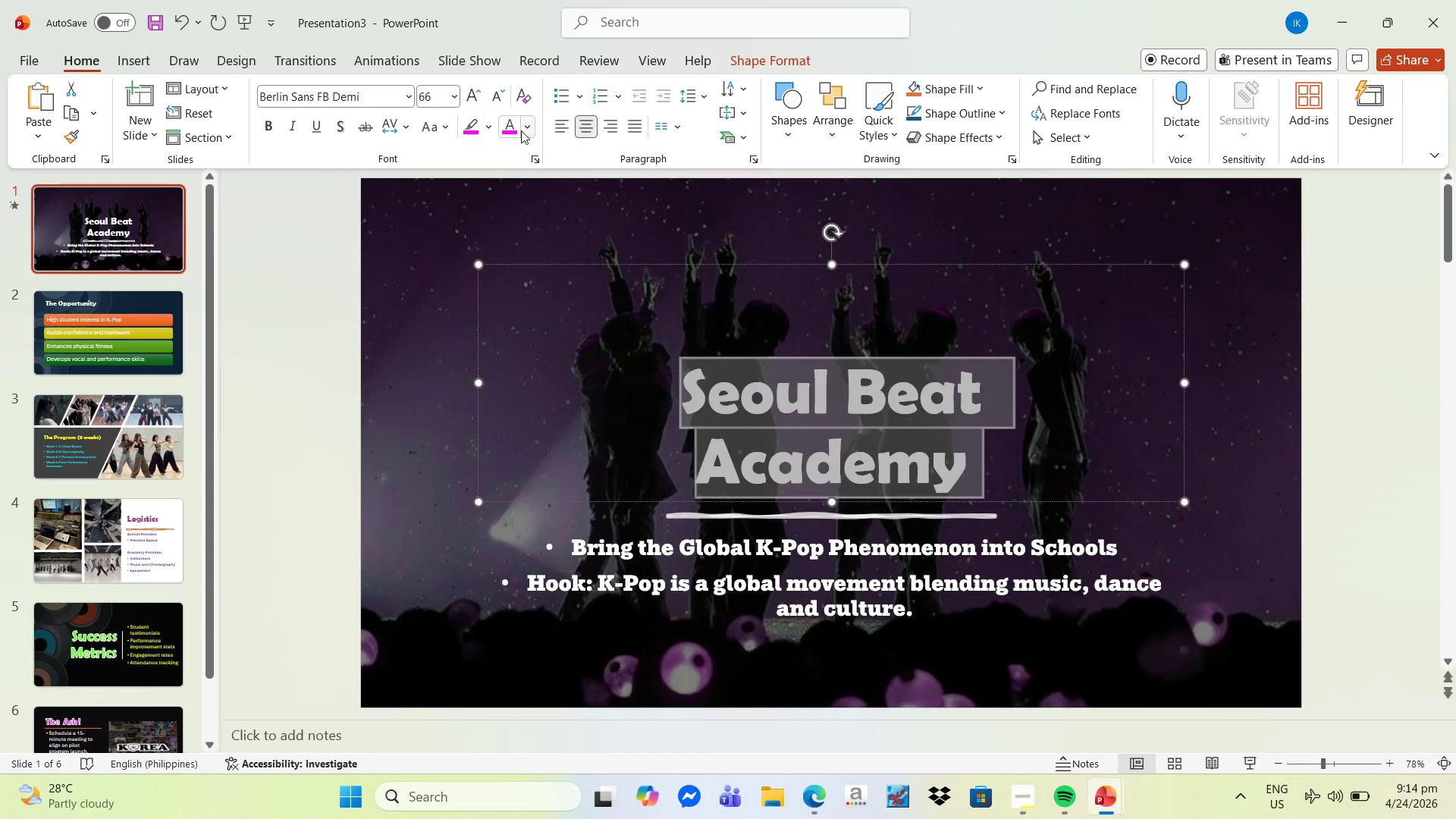 
mouse_move([511, 100])
 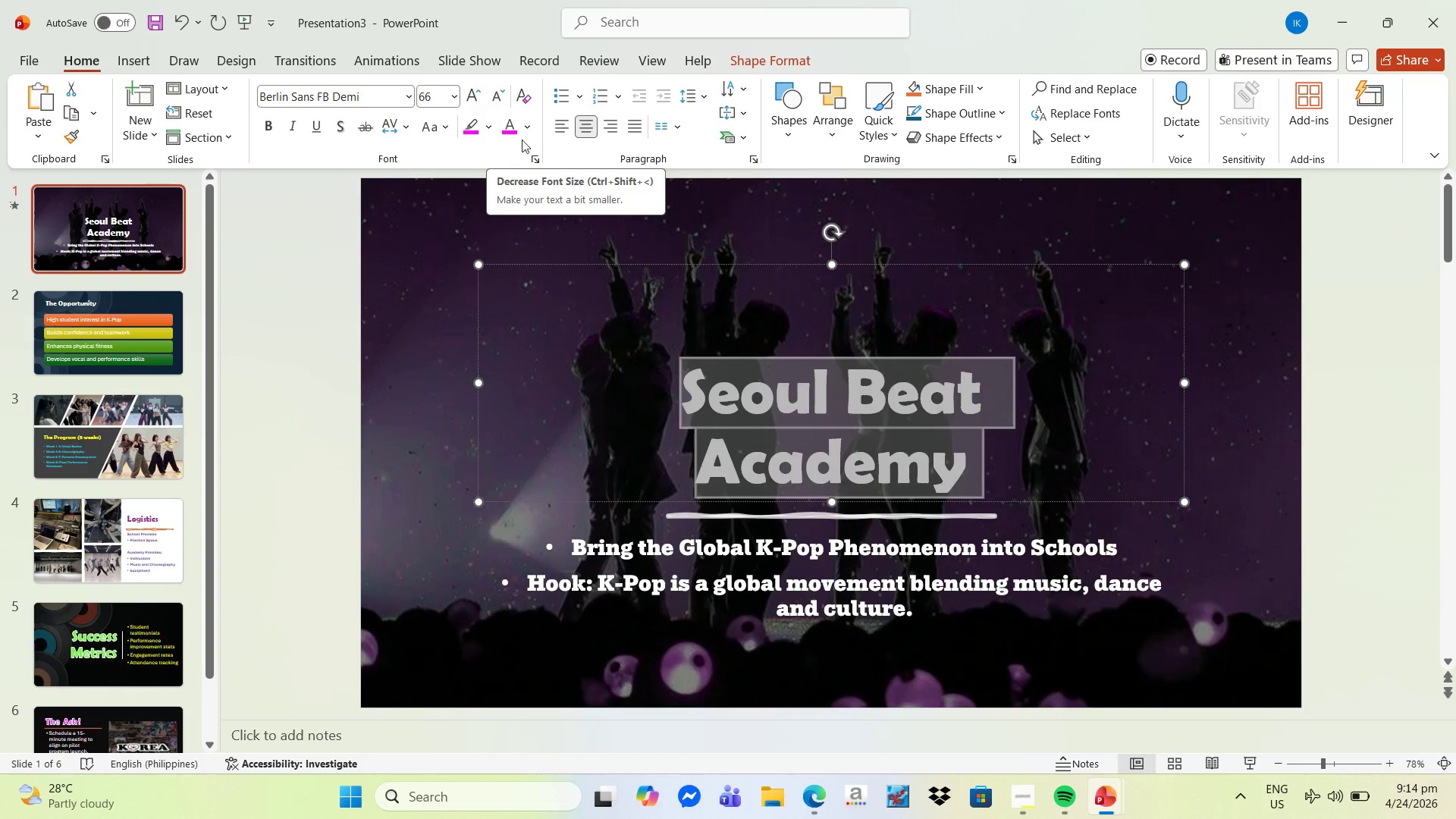 
left_click([530, 130])
 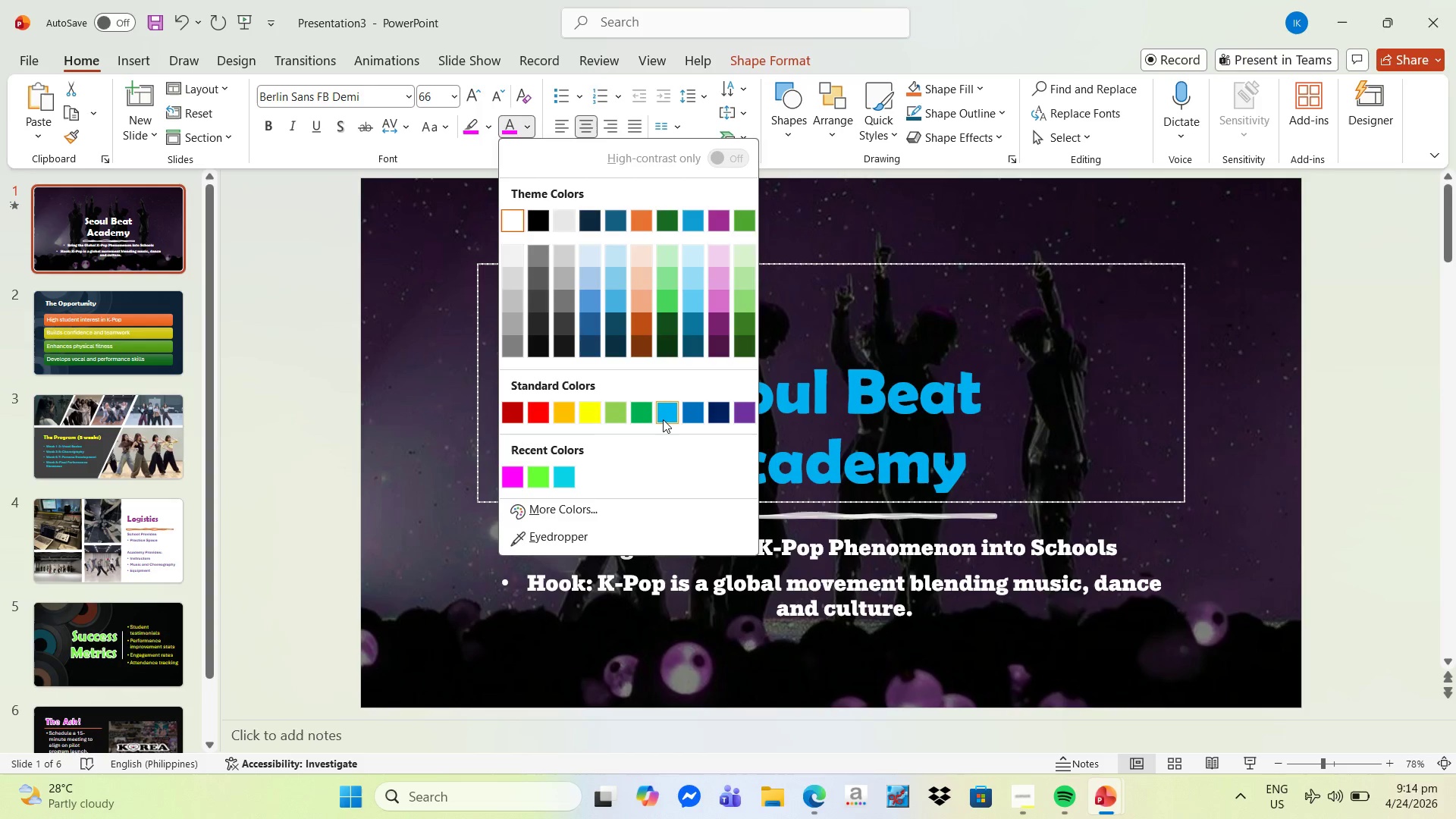 
wait(14.59)
 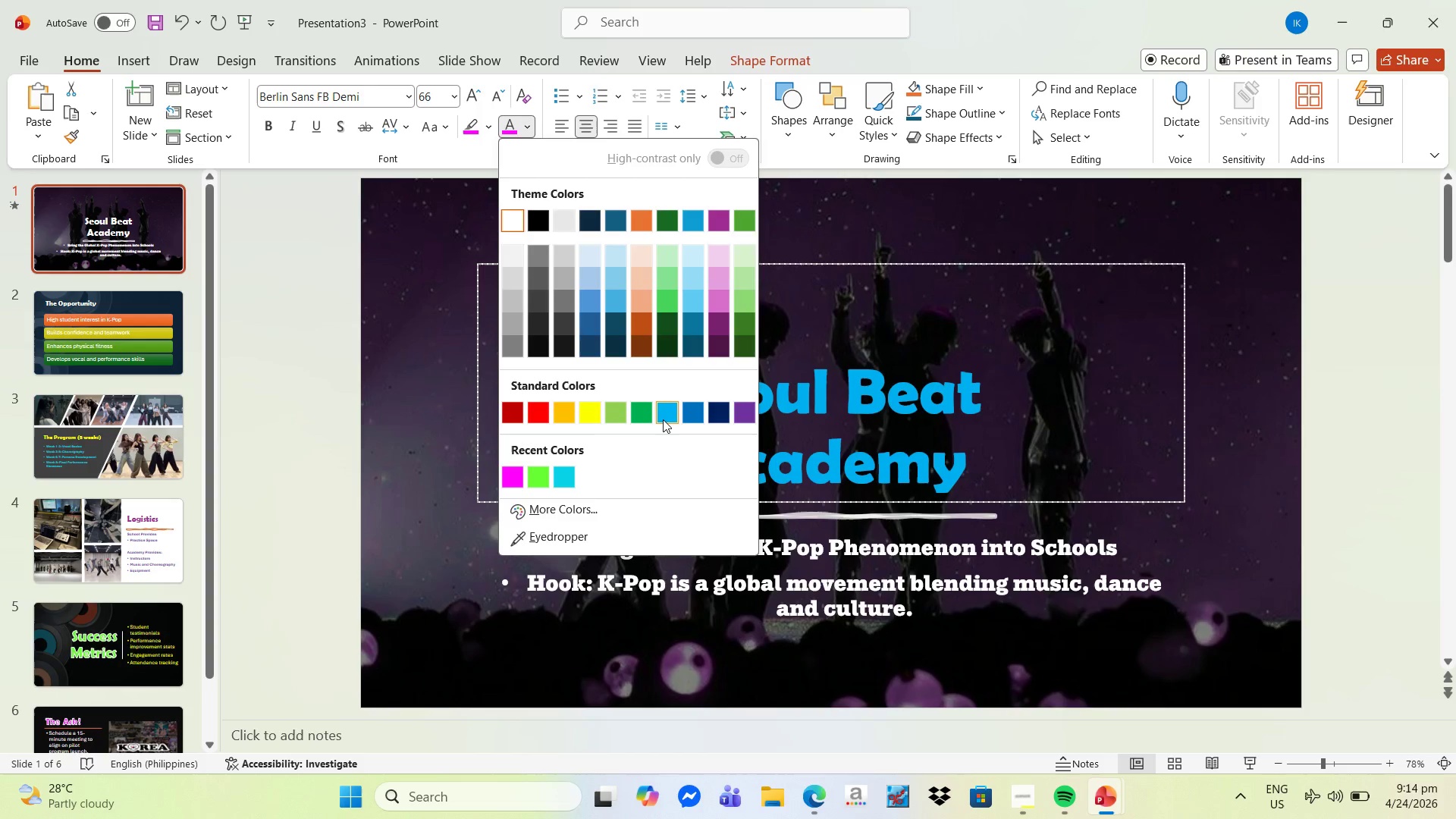 
left_click([563, 513])
 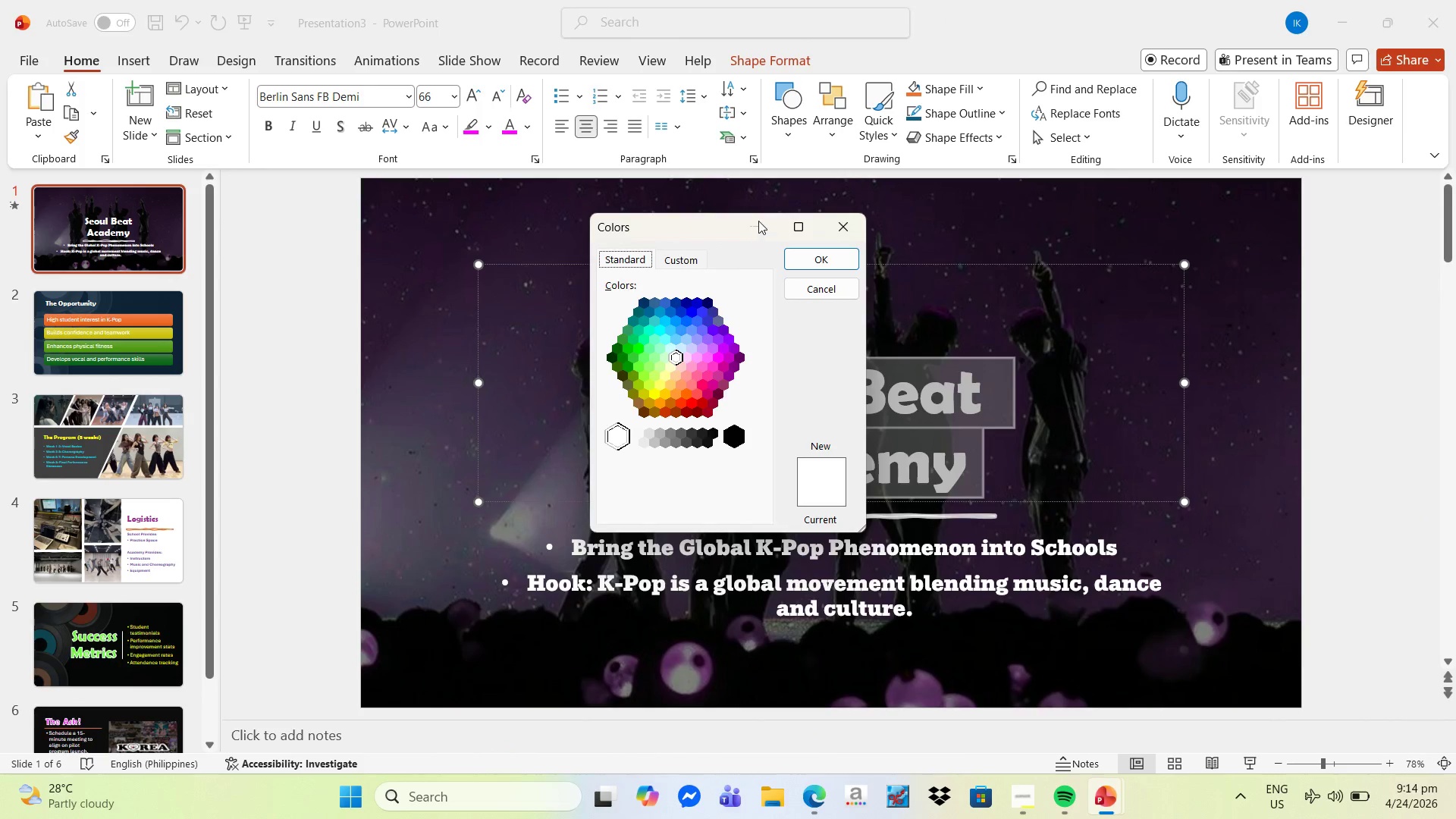 
left_click_drag(start_coordinate=[703, 226], to_coordinate=[384, 204])
 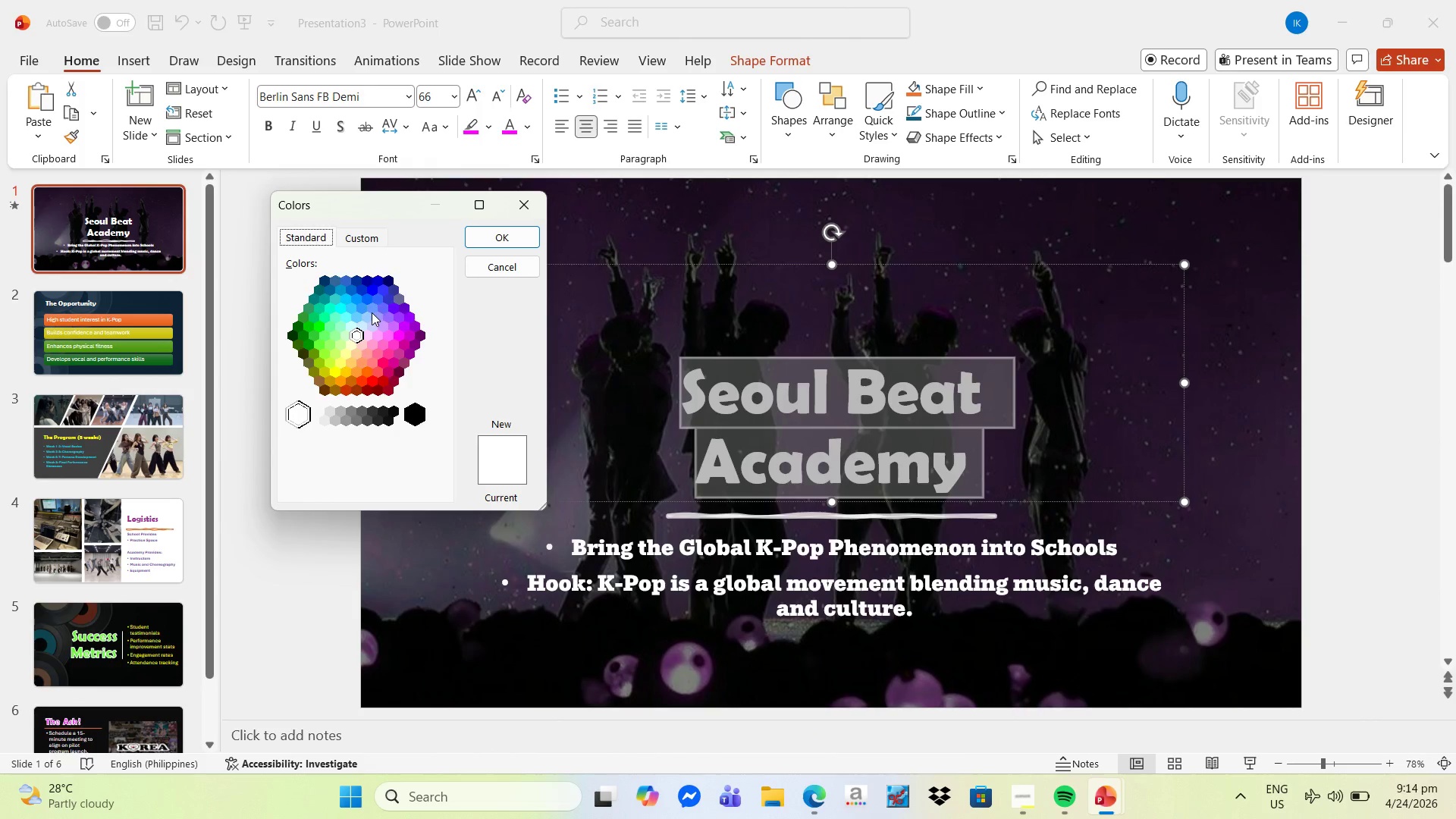 
left_click([372, 312])
 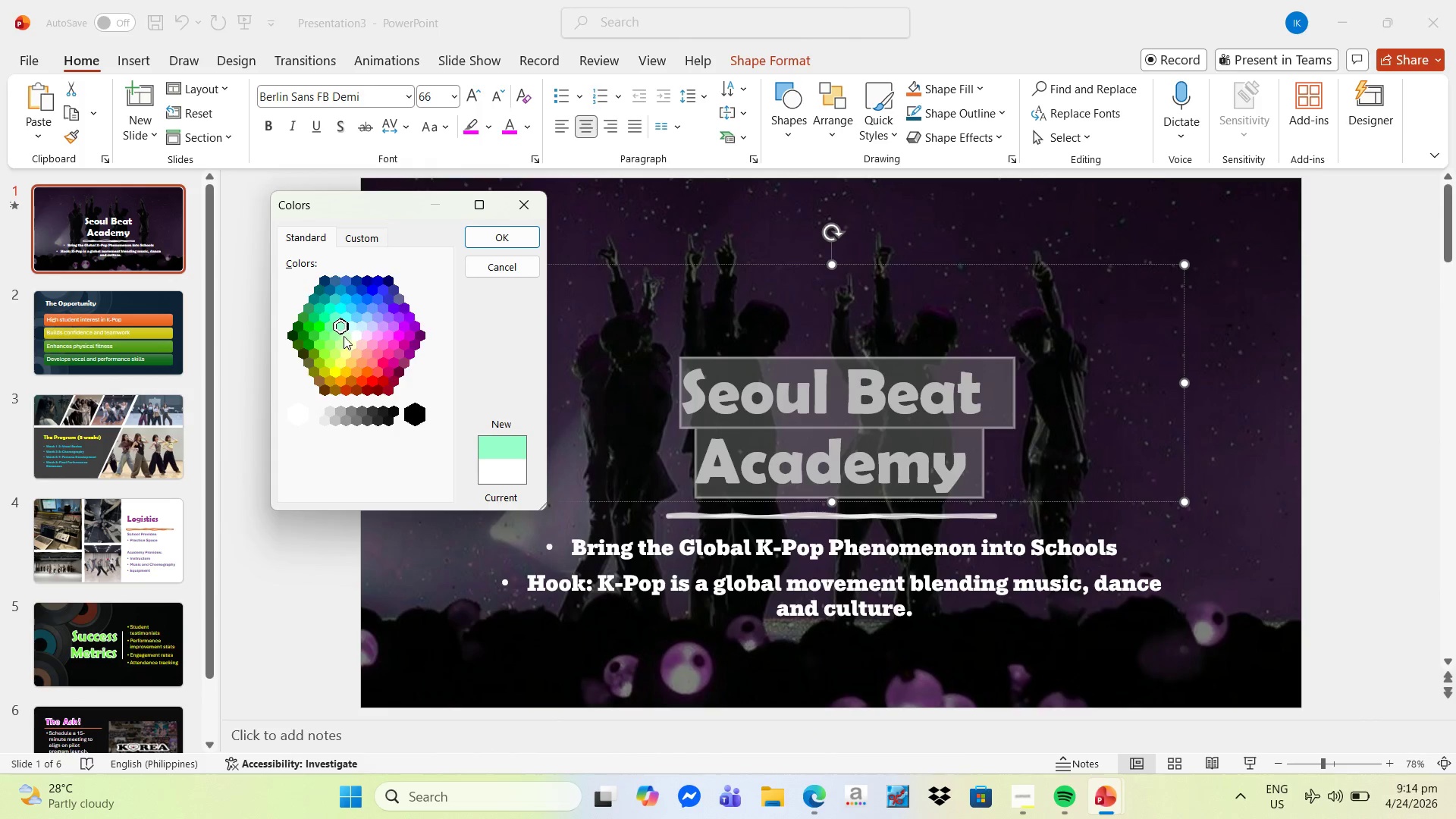 
double_click([342, 351])
 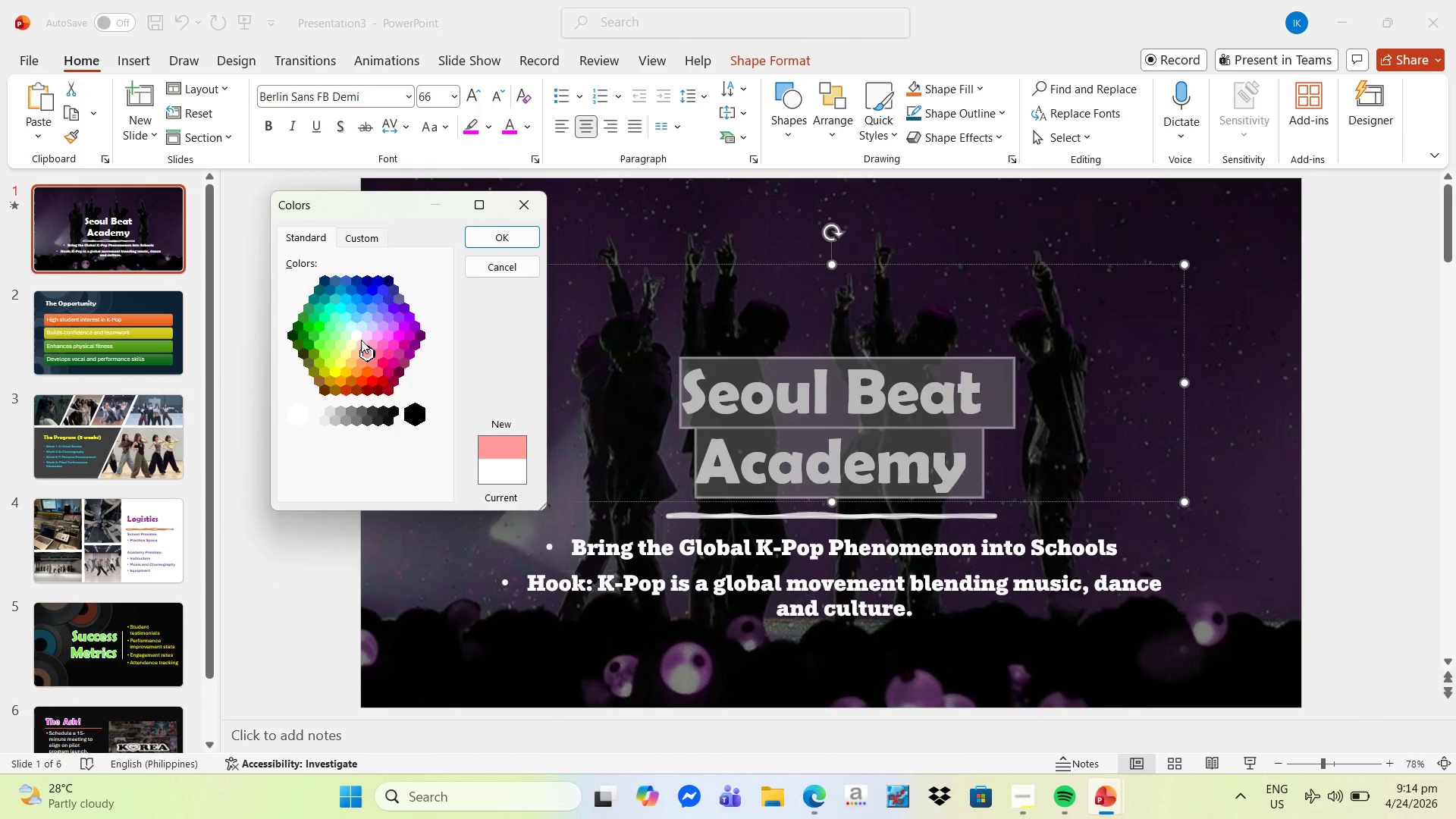 
left_click([357, 334])
 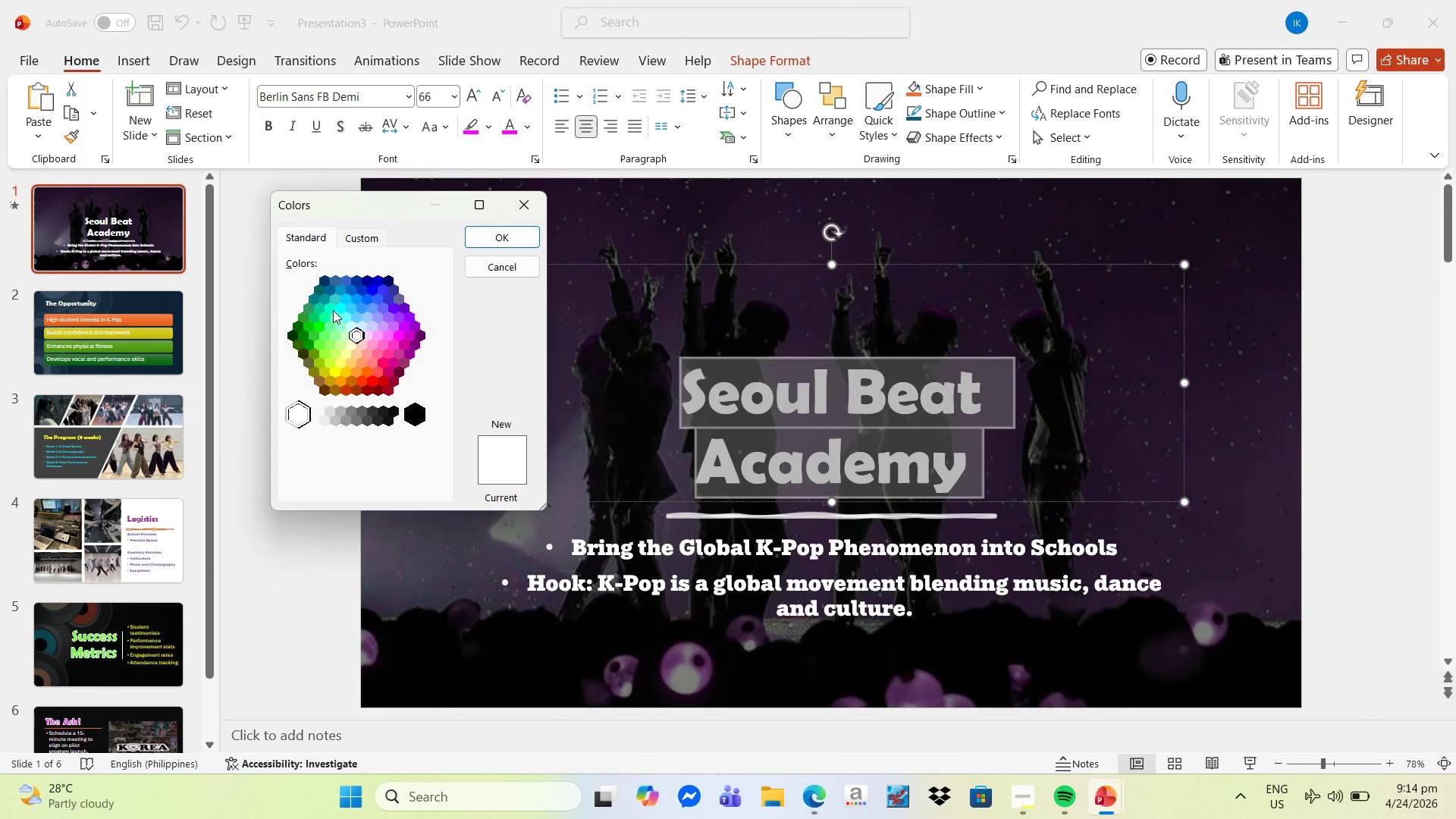 
left_click([334, 310])
 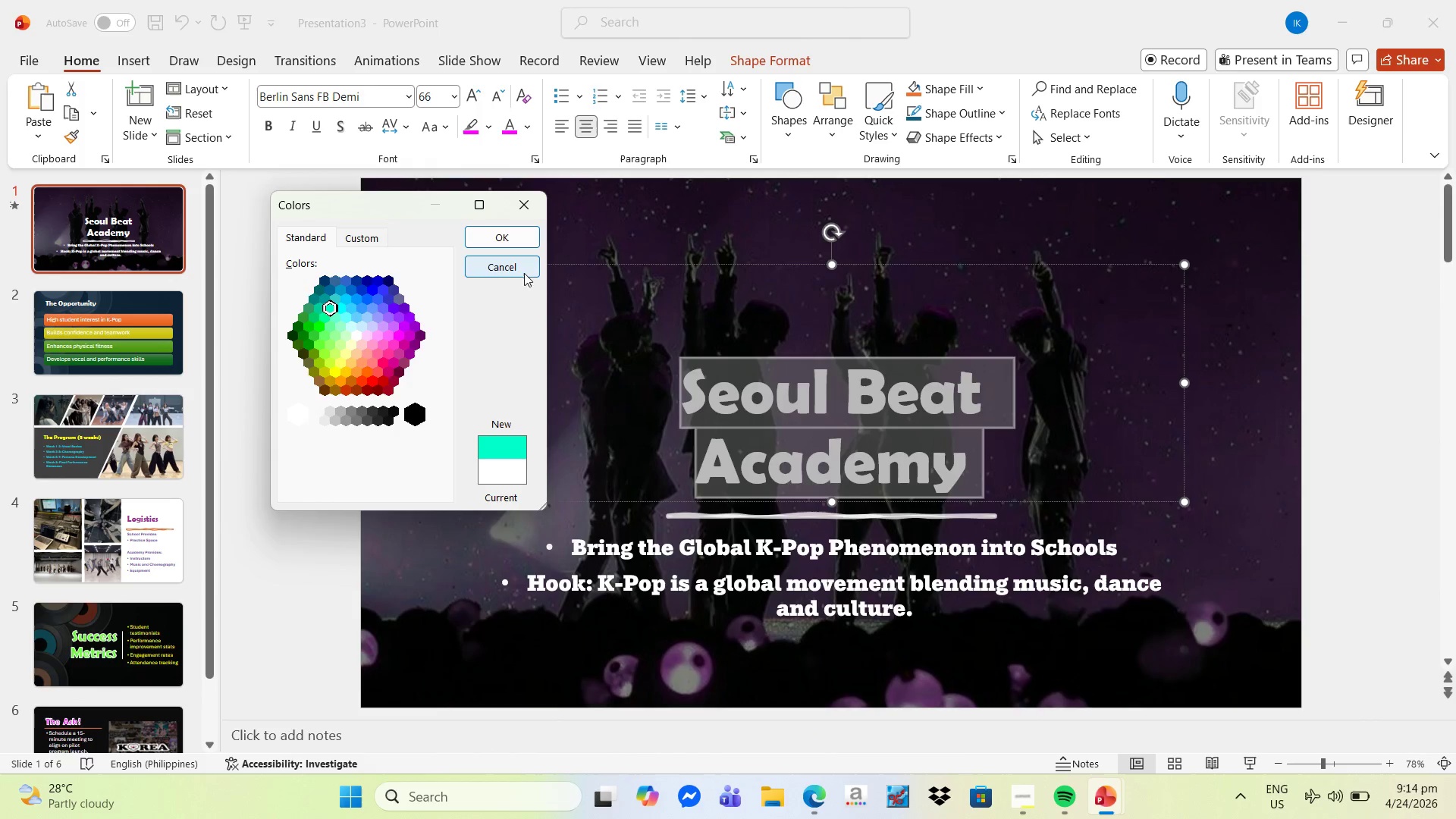 
left_click([536, 237])
 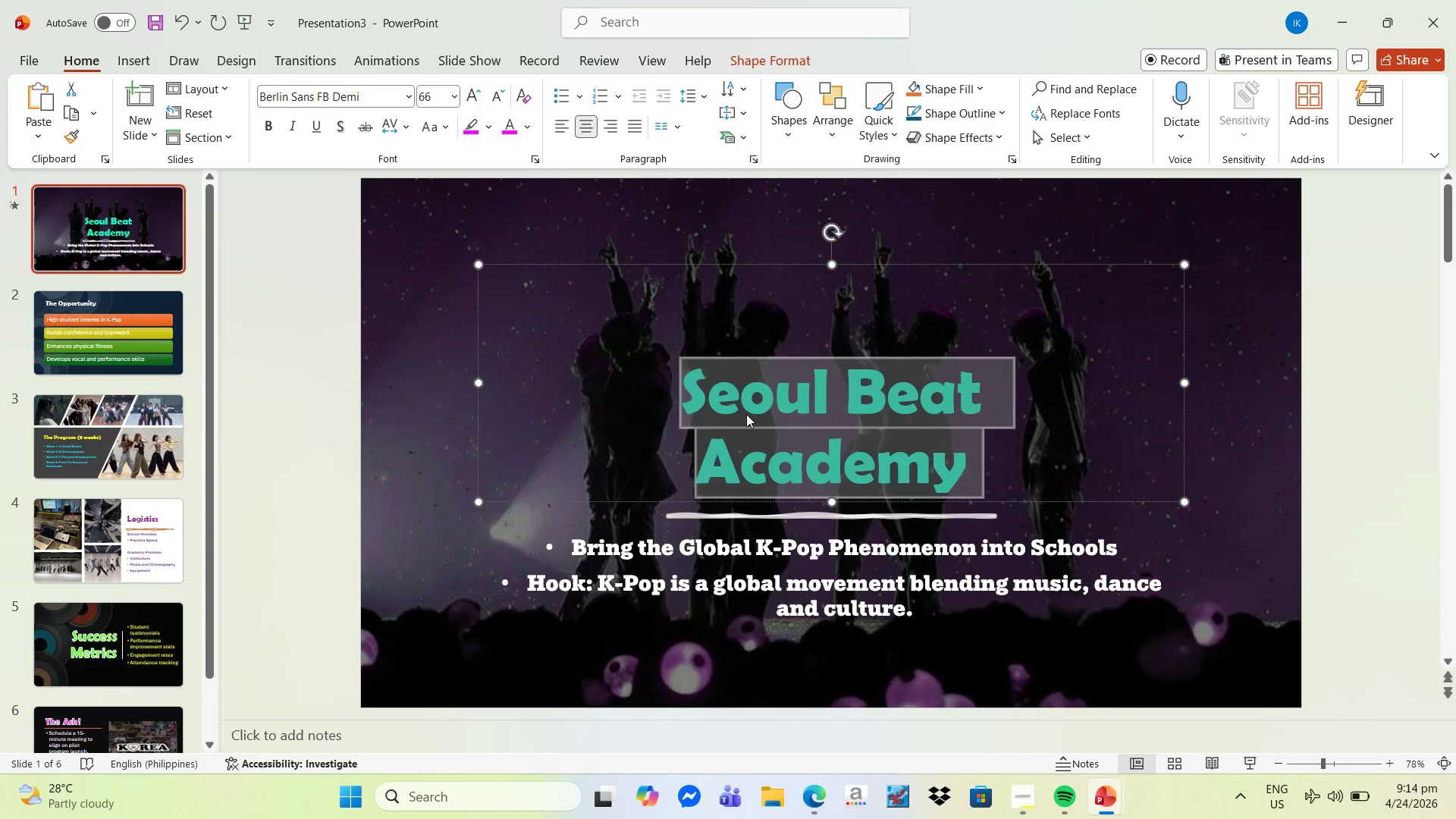 
left_click([1244, 530])
 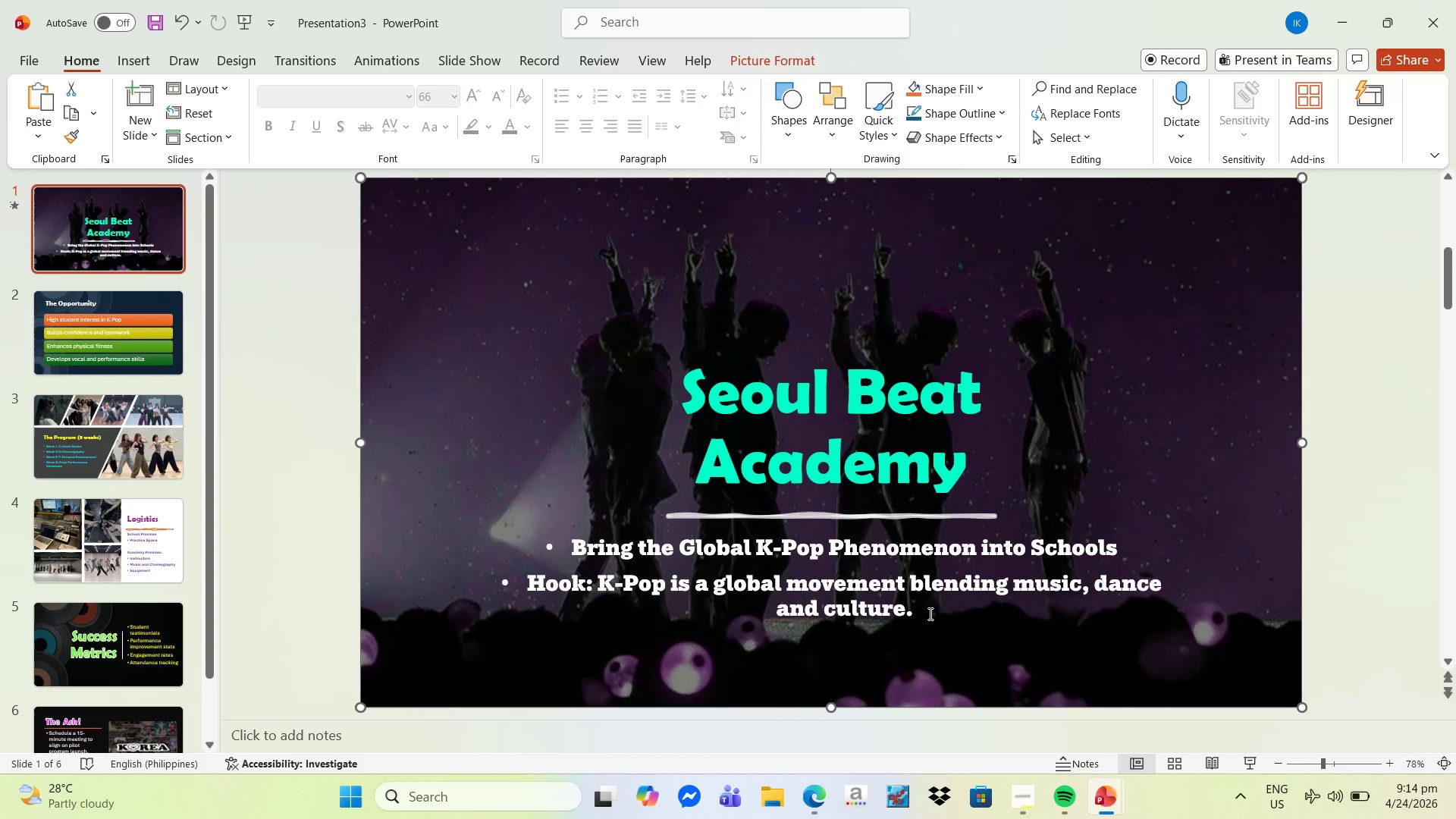 
left_click([880, 613])
 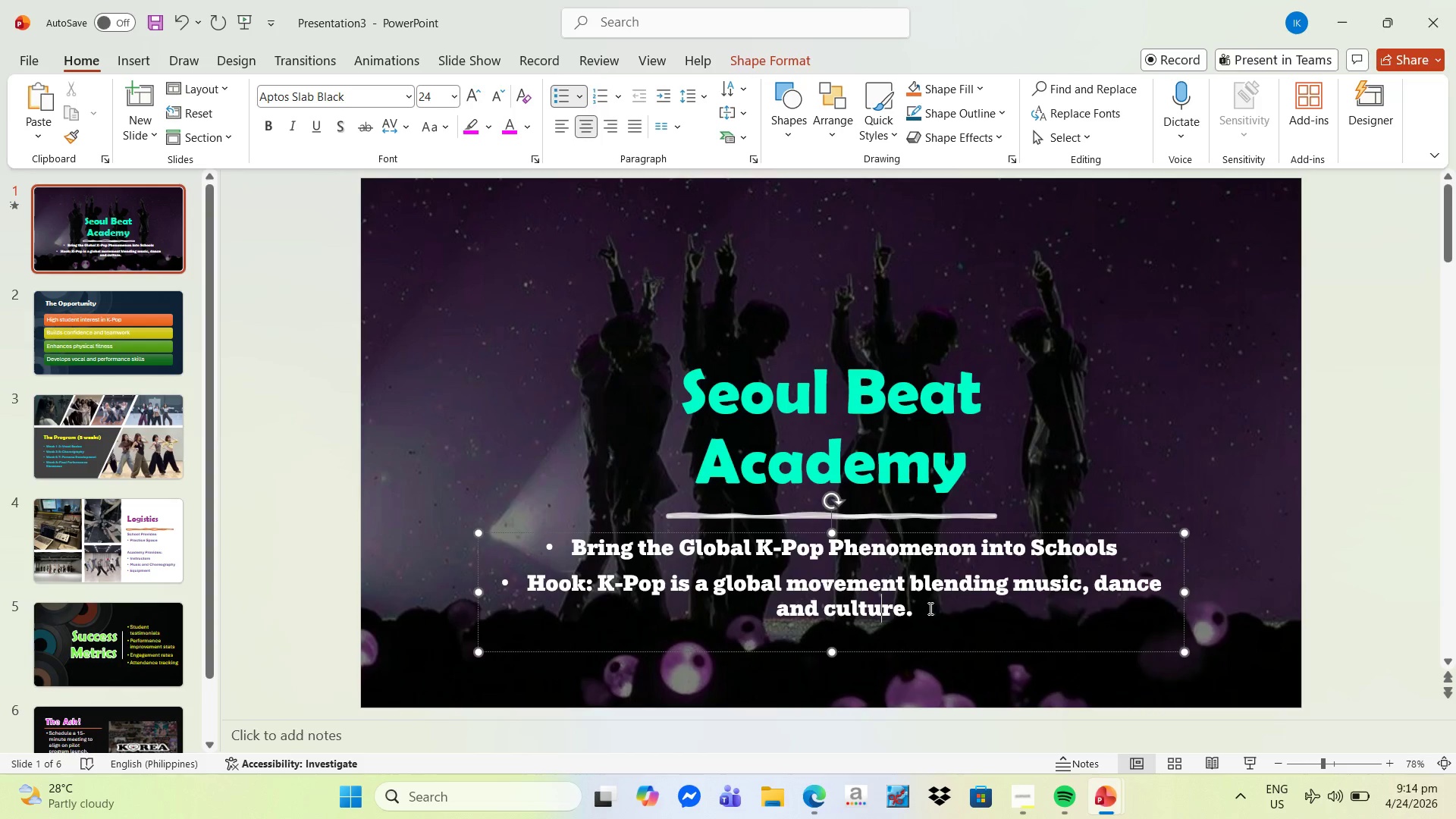 
left_click_drag(start_coordinate=[929, 611], to_coordinate=[550, 536])
 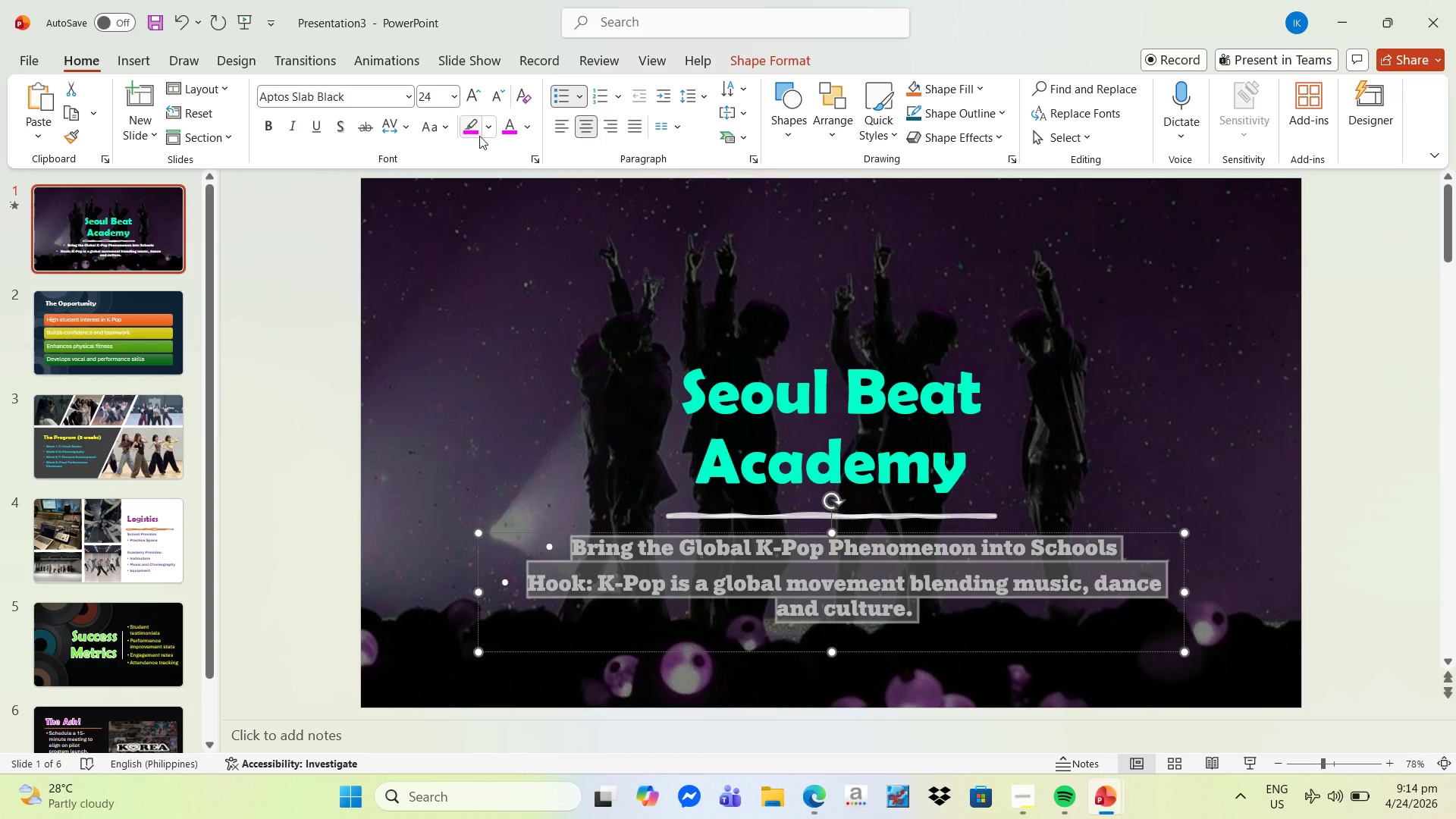 
left_click([527, 129])
 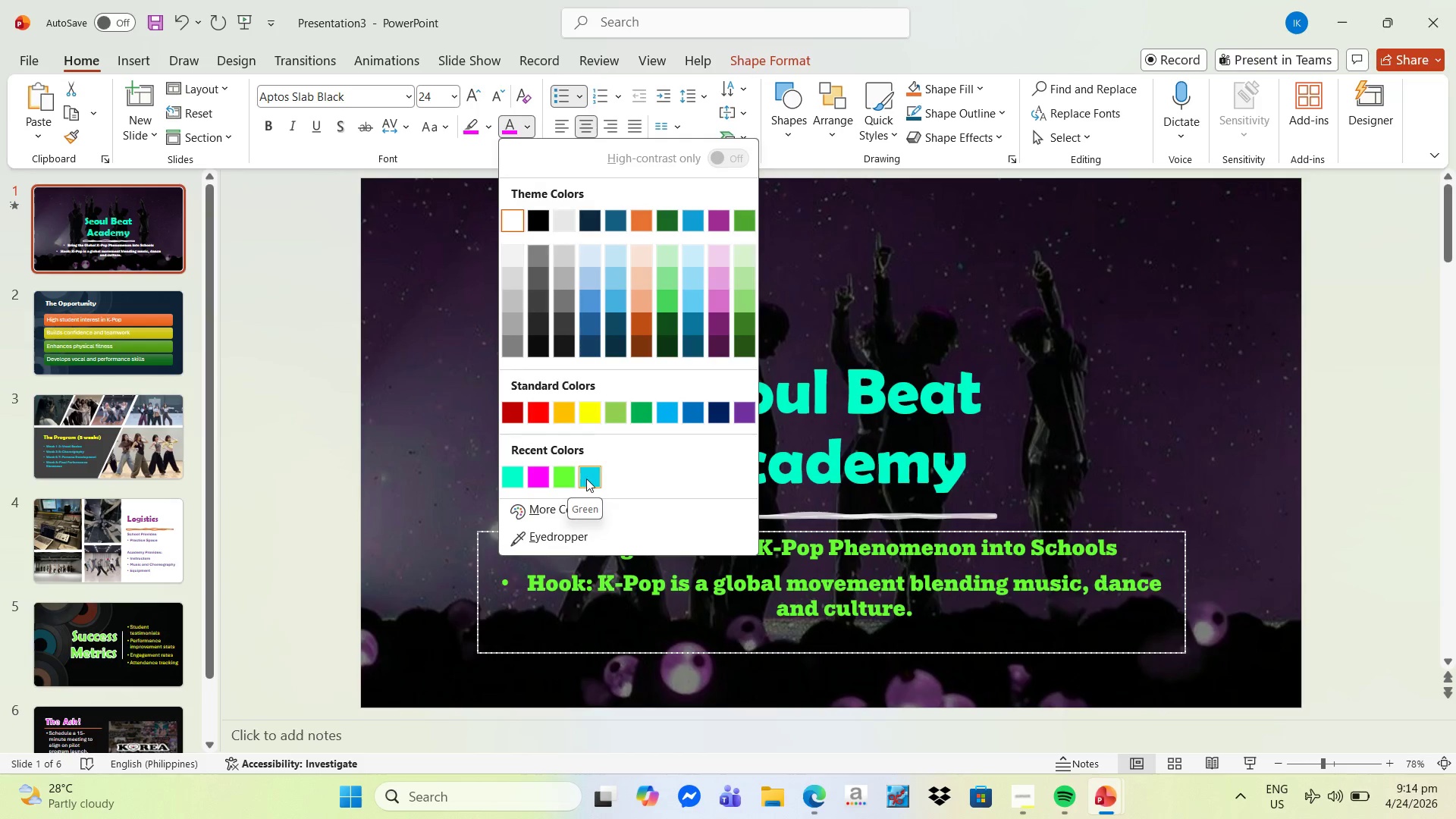 
left_click([587, 479])
 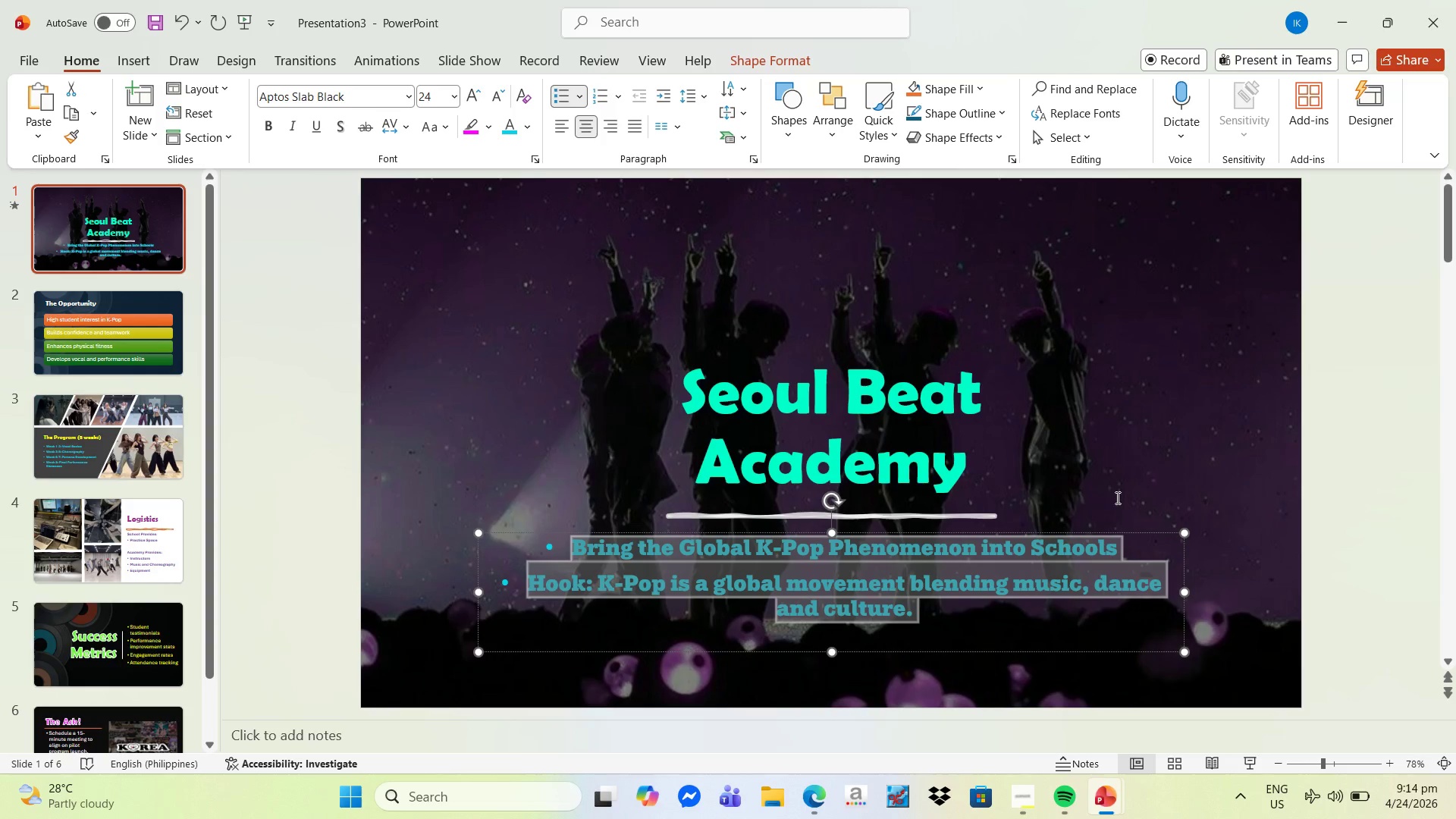 
left_click([1263, 491])
 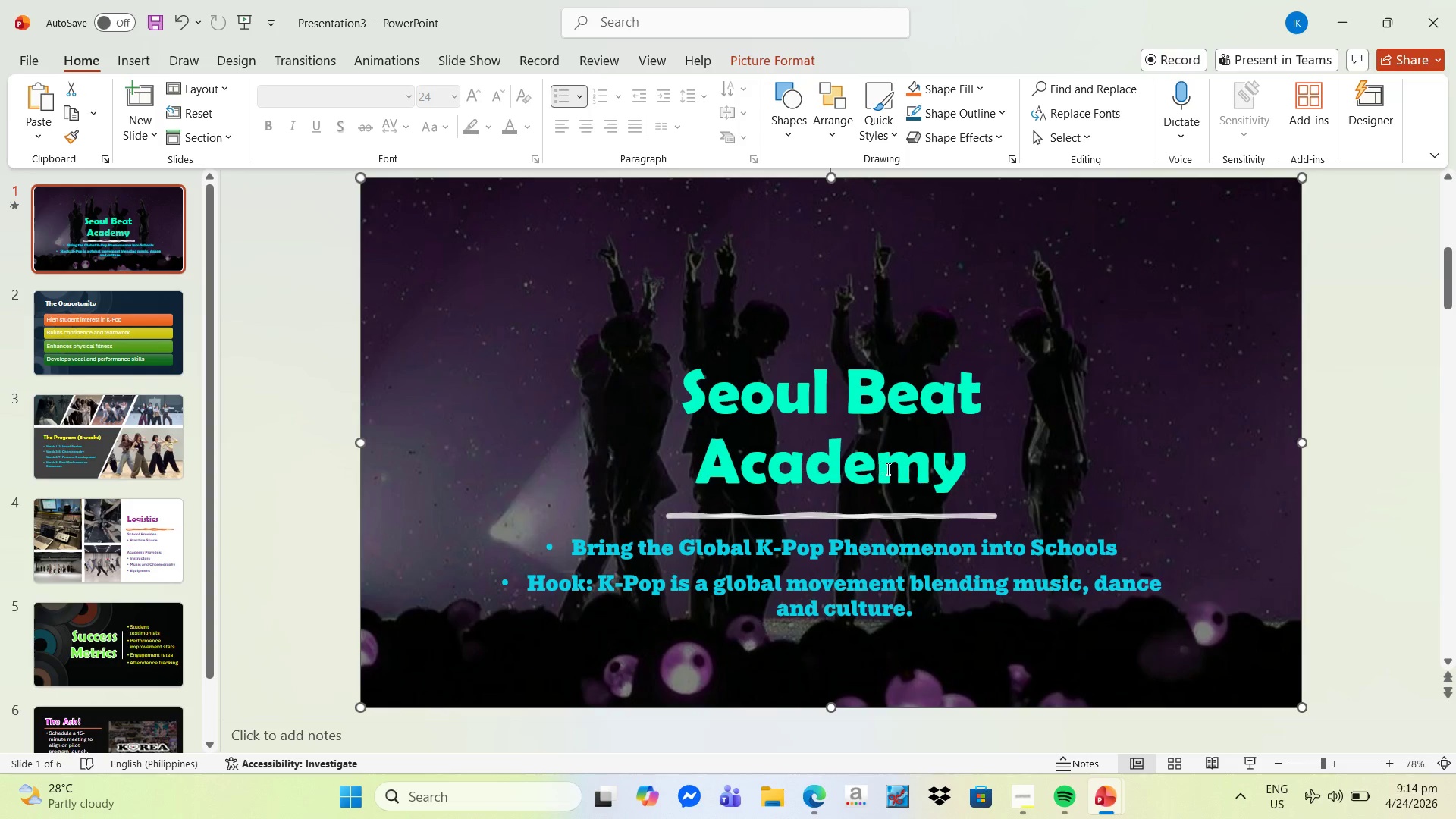 
left_click([886, 469])
 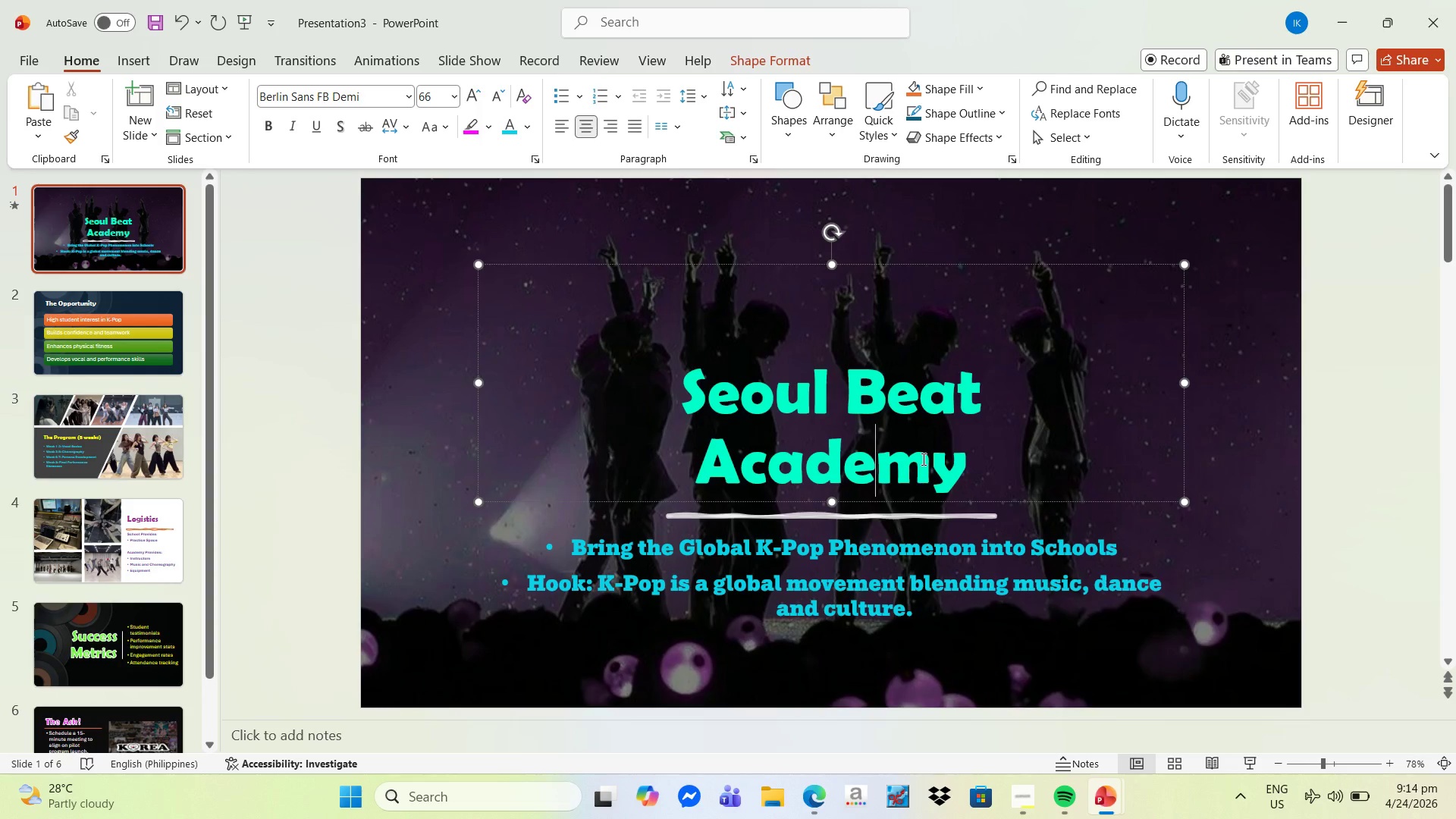 
wait(5.88)
 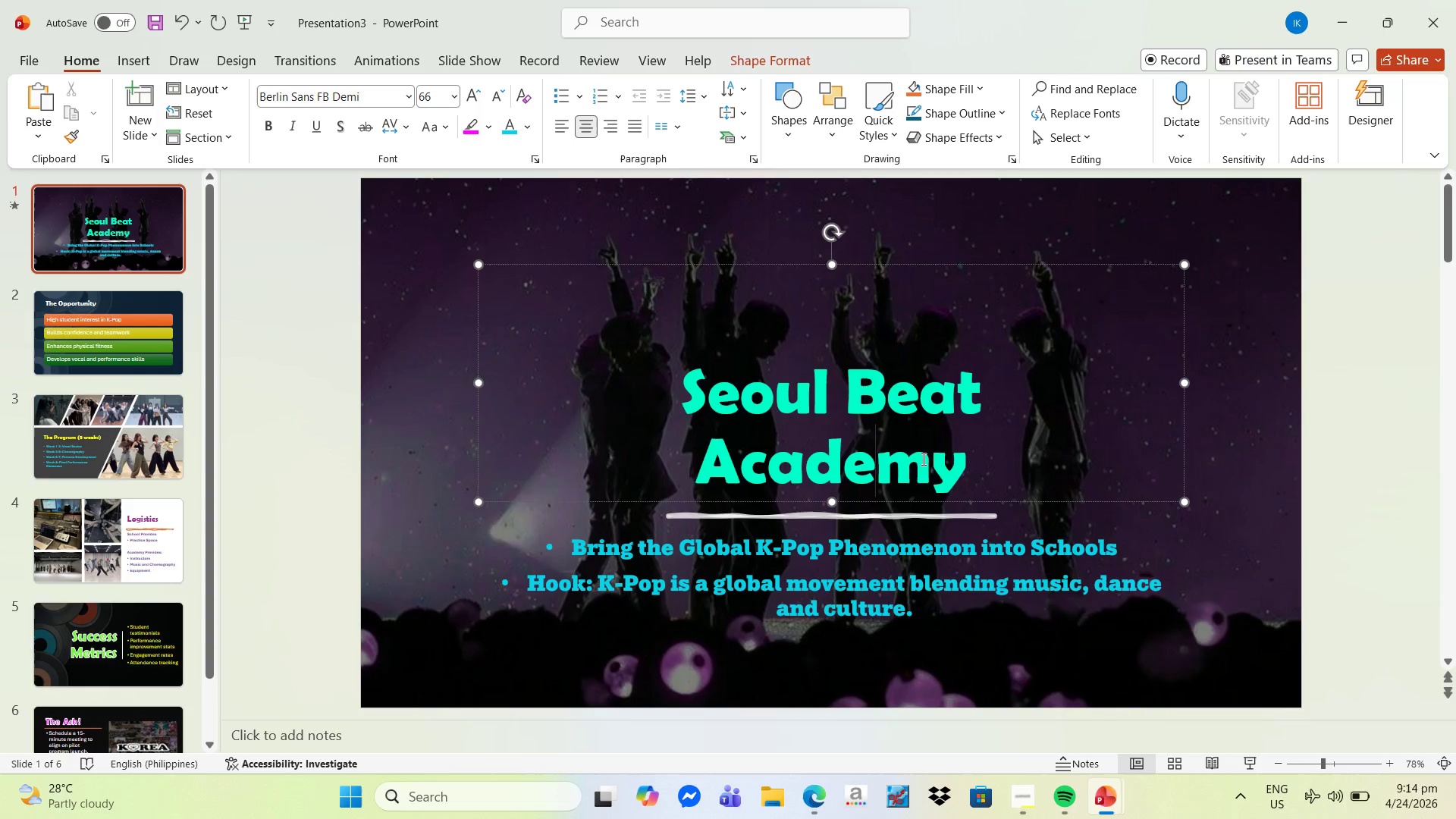 
left_click([1244, 451])
 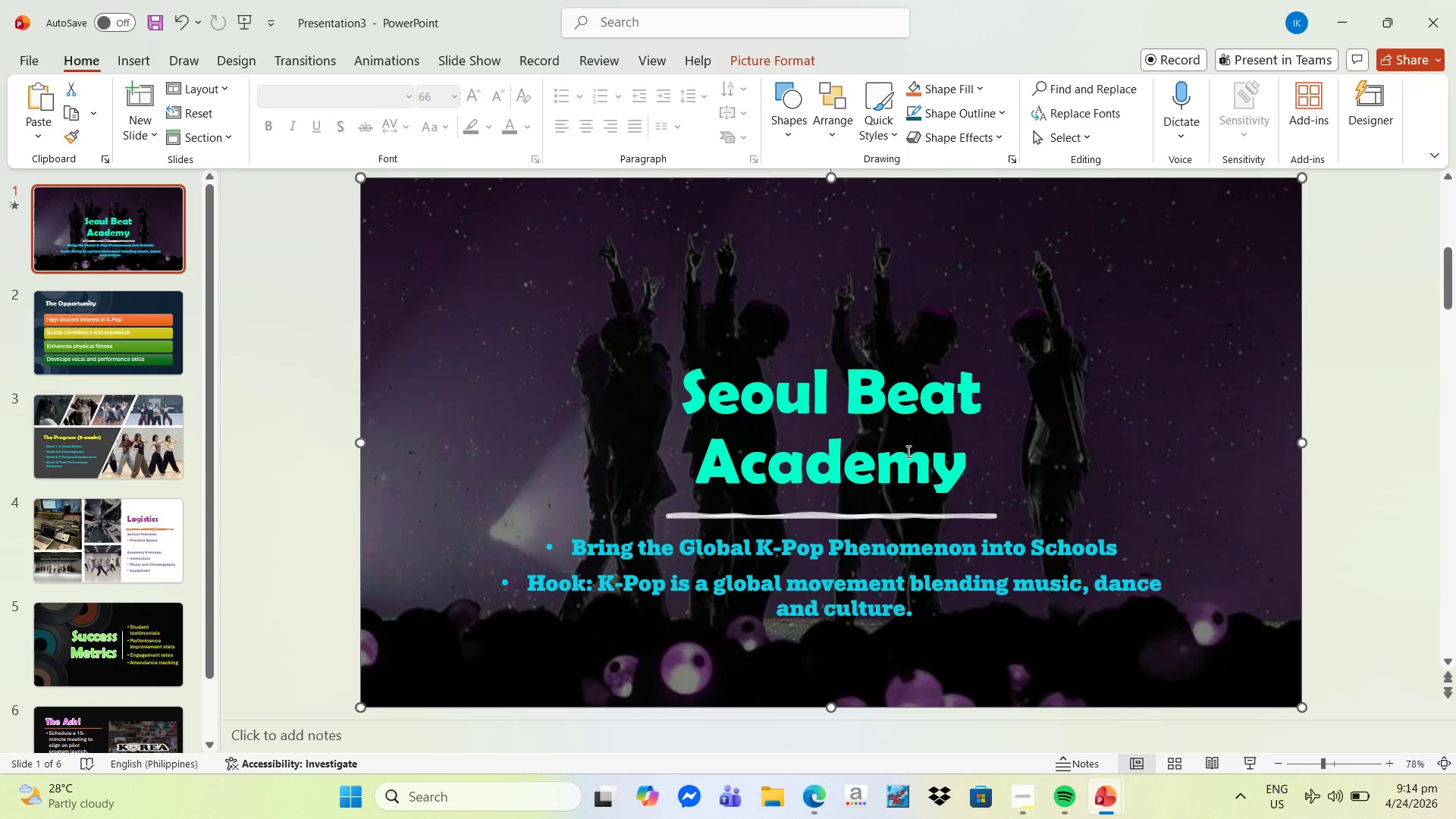 
left_click([868, 472])
 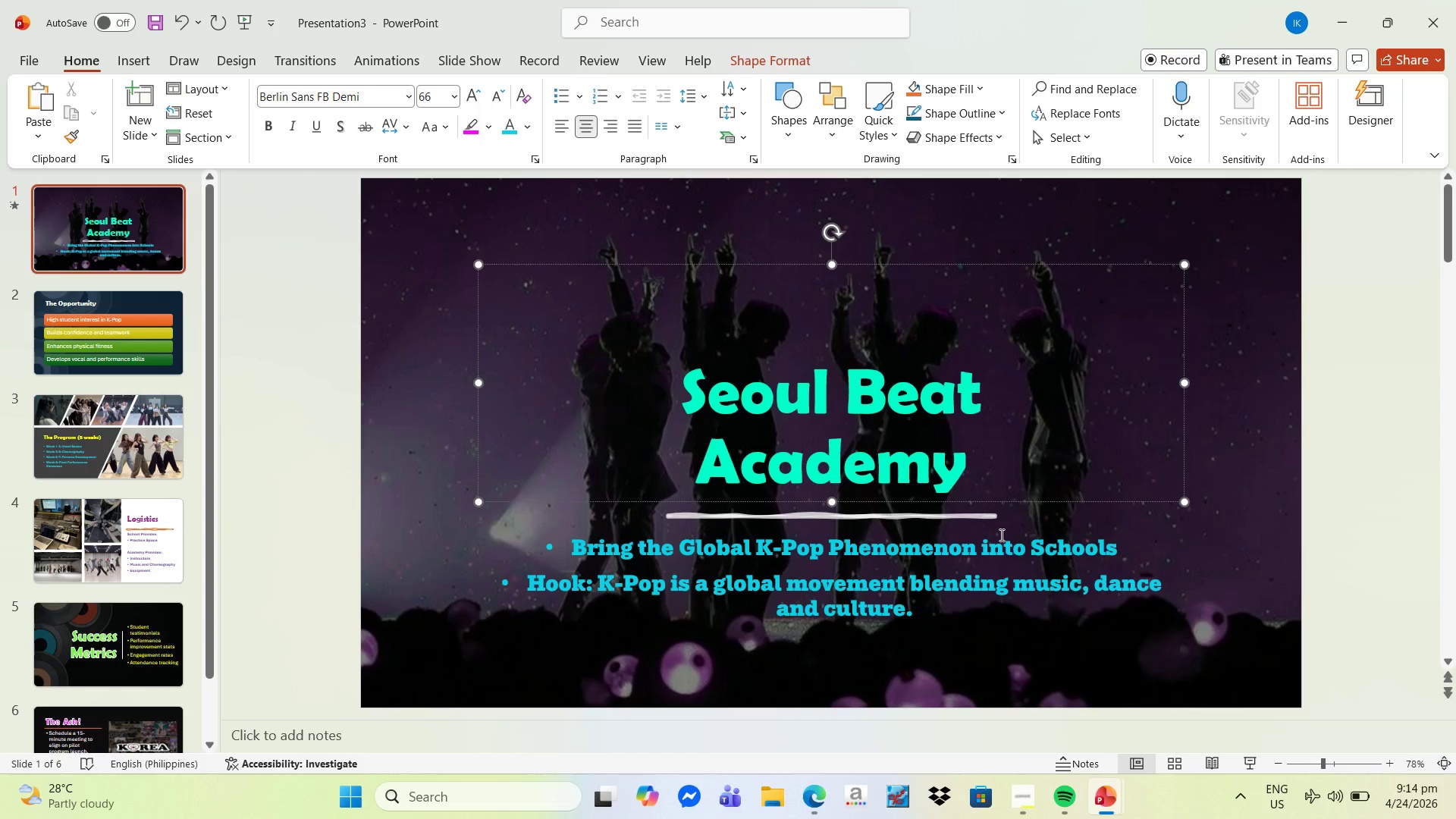 
left_click([962, 592])
 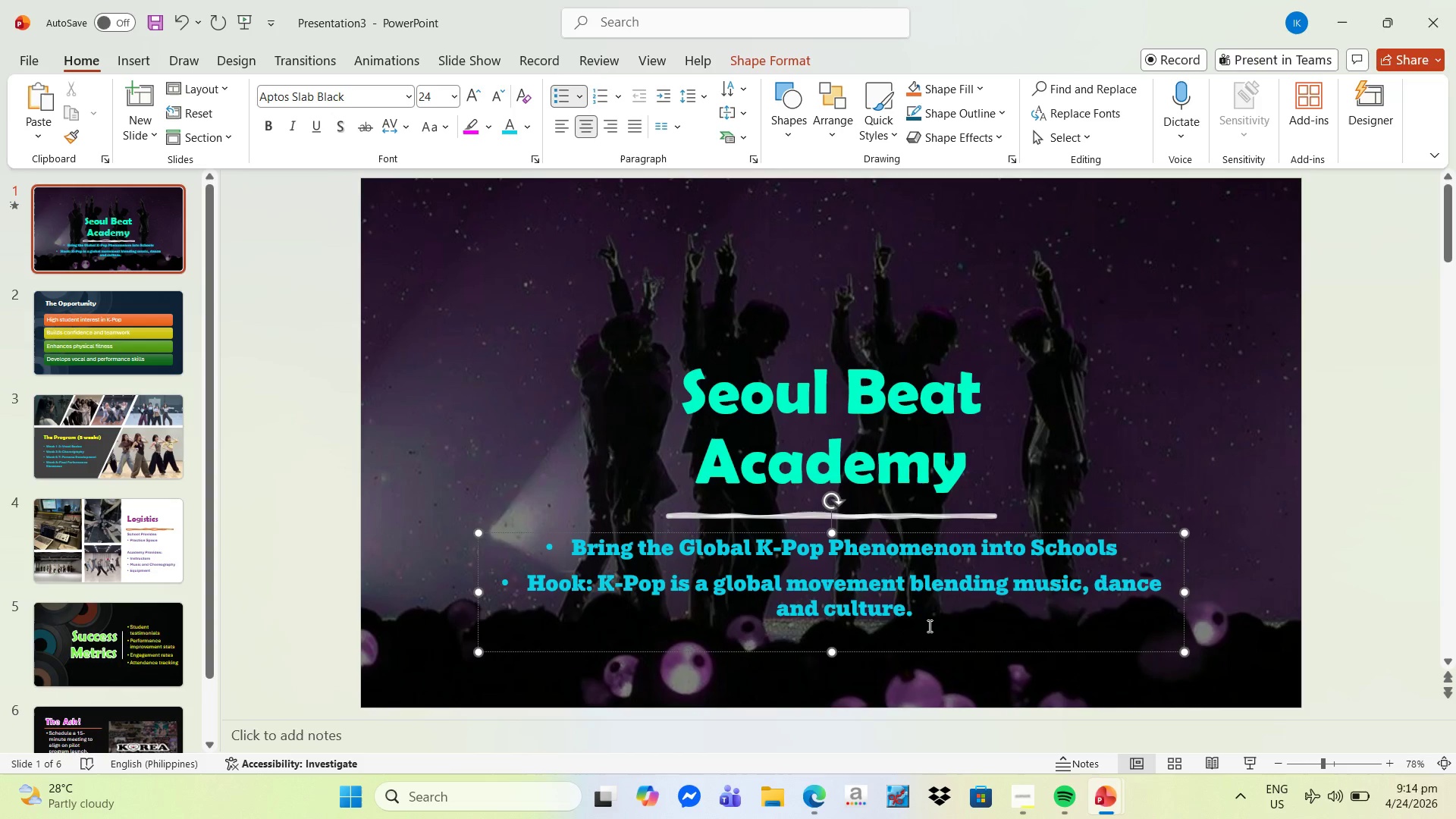 
left_click_drag(start_coordinate=[928, 626], to_coordinate=[488, 507])
 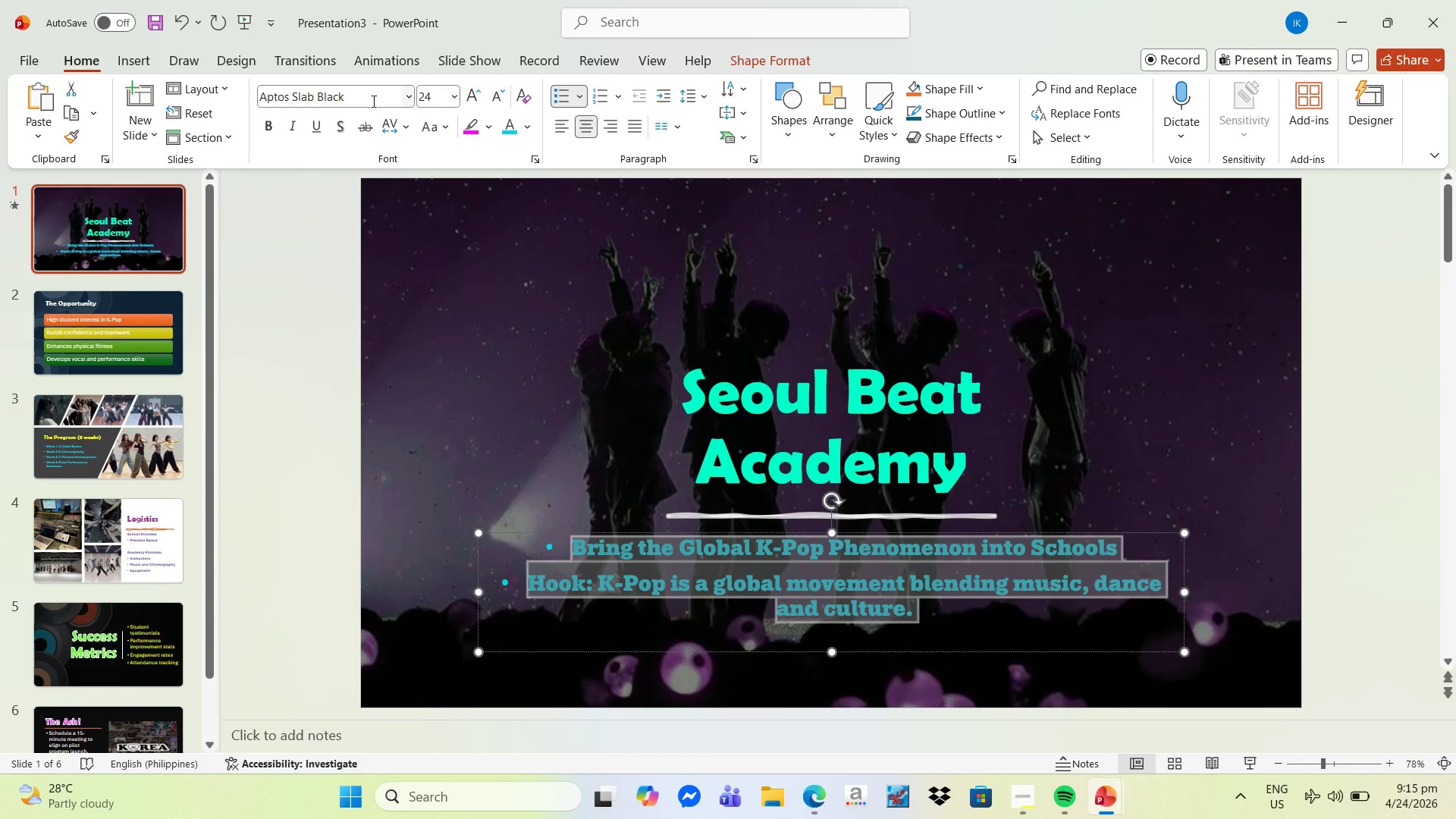 
left_click([403, 94])
 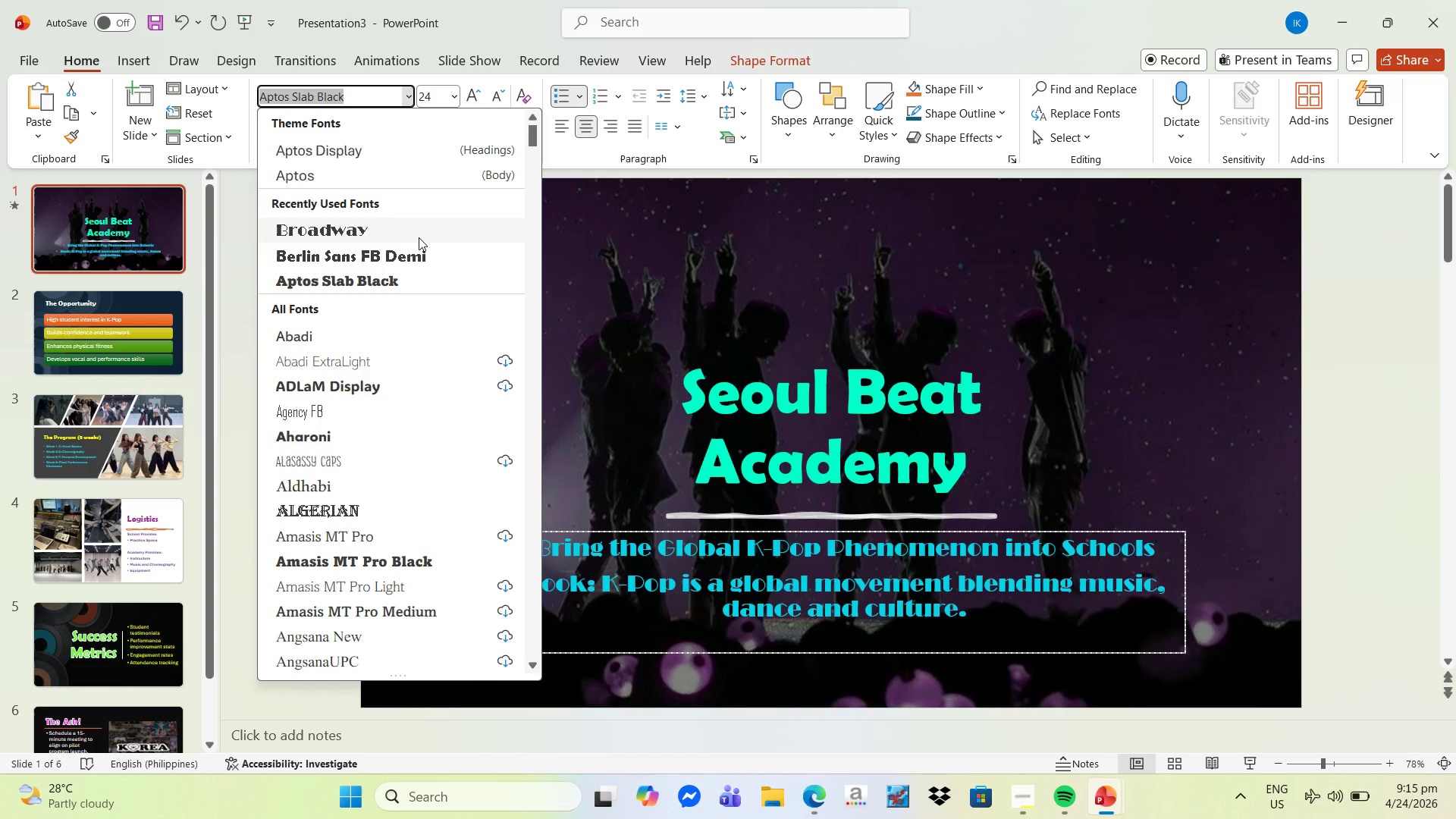 
mouse_move([400, 259])
 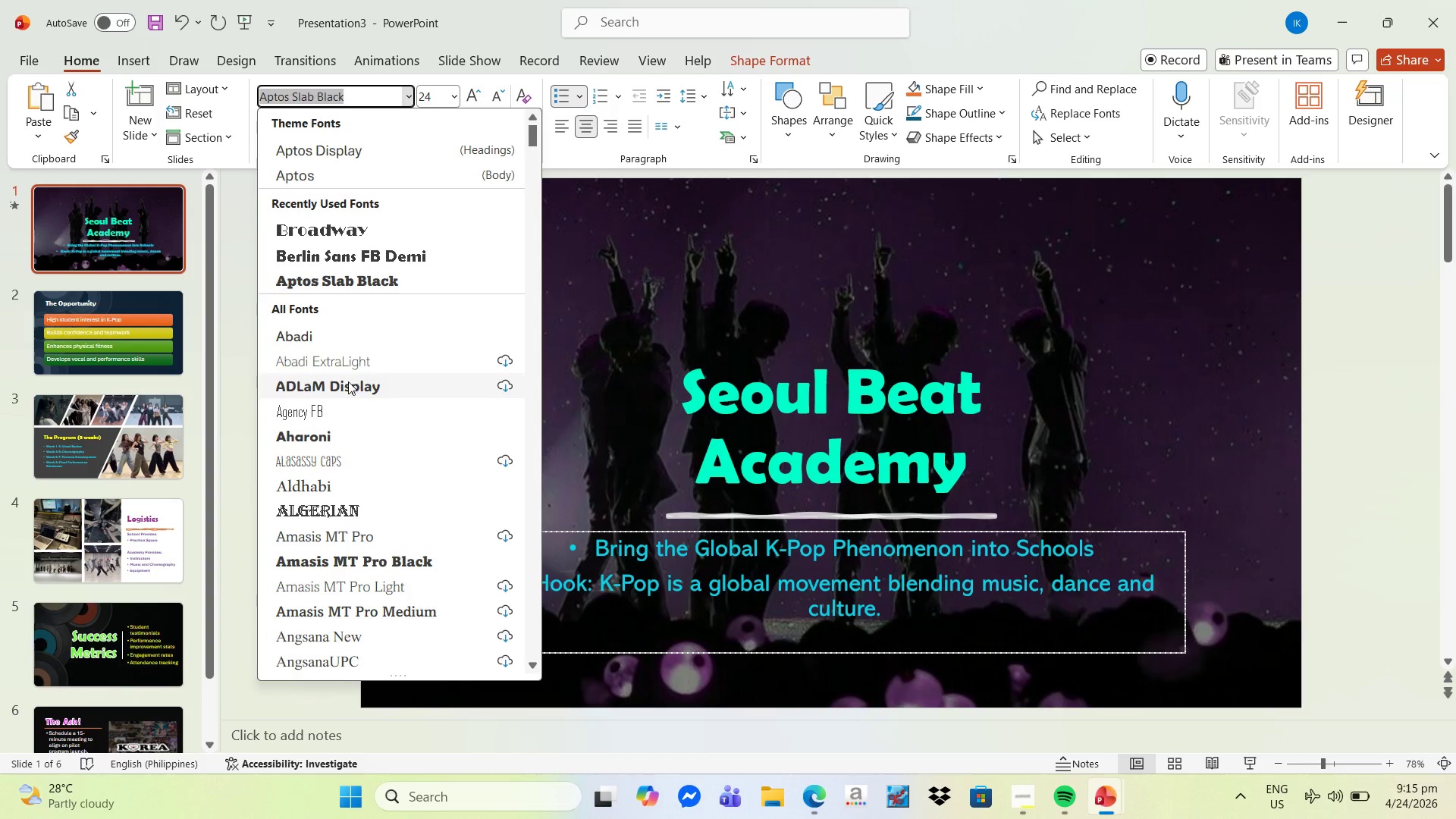 
wait(8.43)
 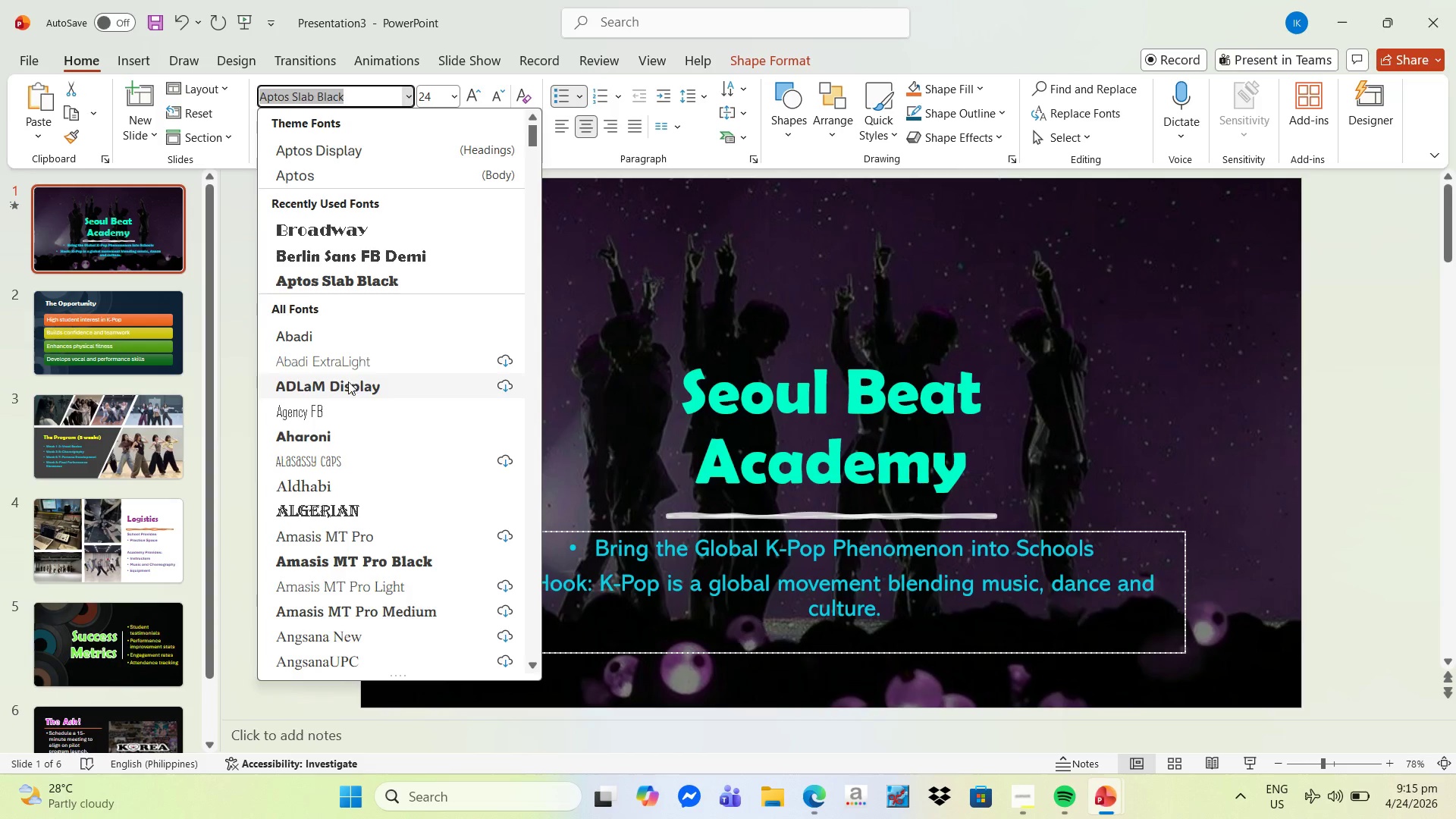 
left_click([309, 436])
 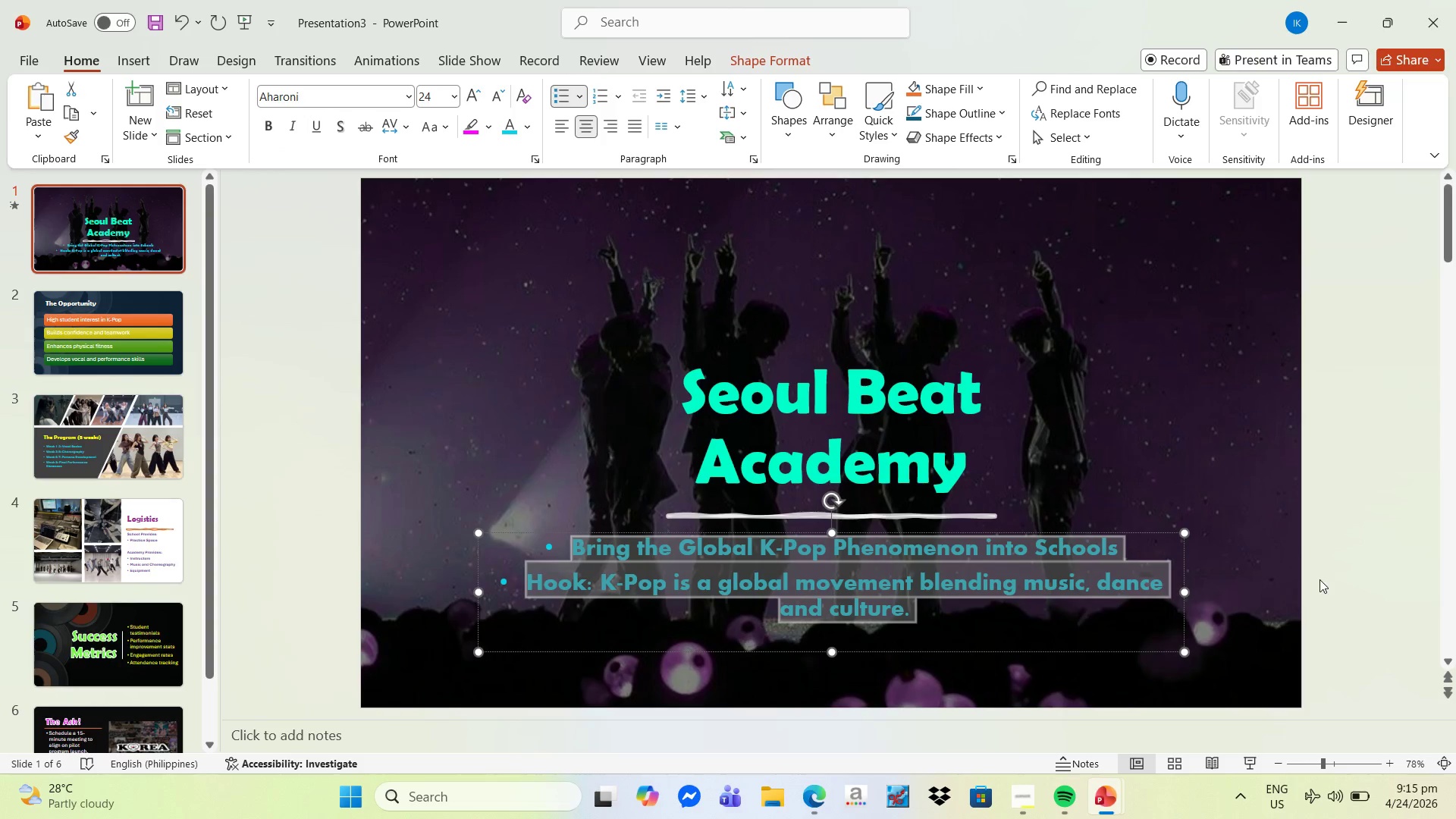 
left_click([1227, 484])
 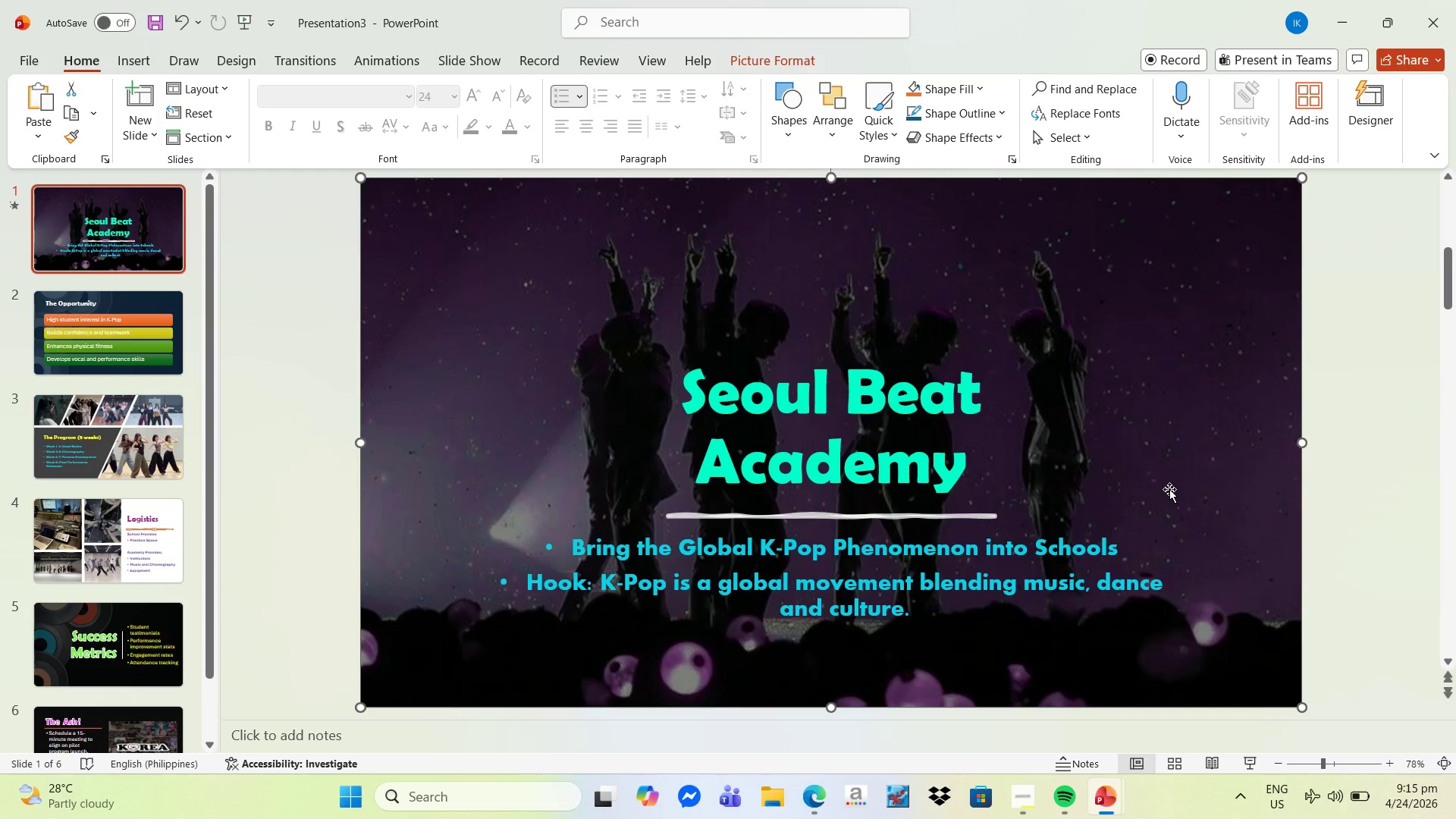 
wait(14.38)
 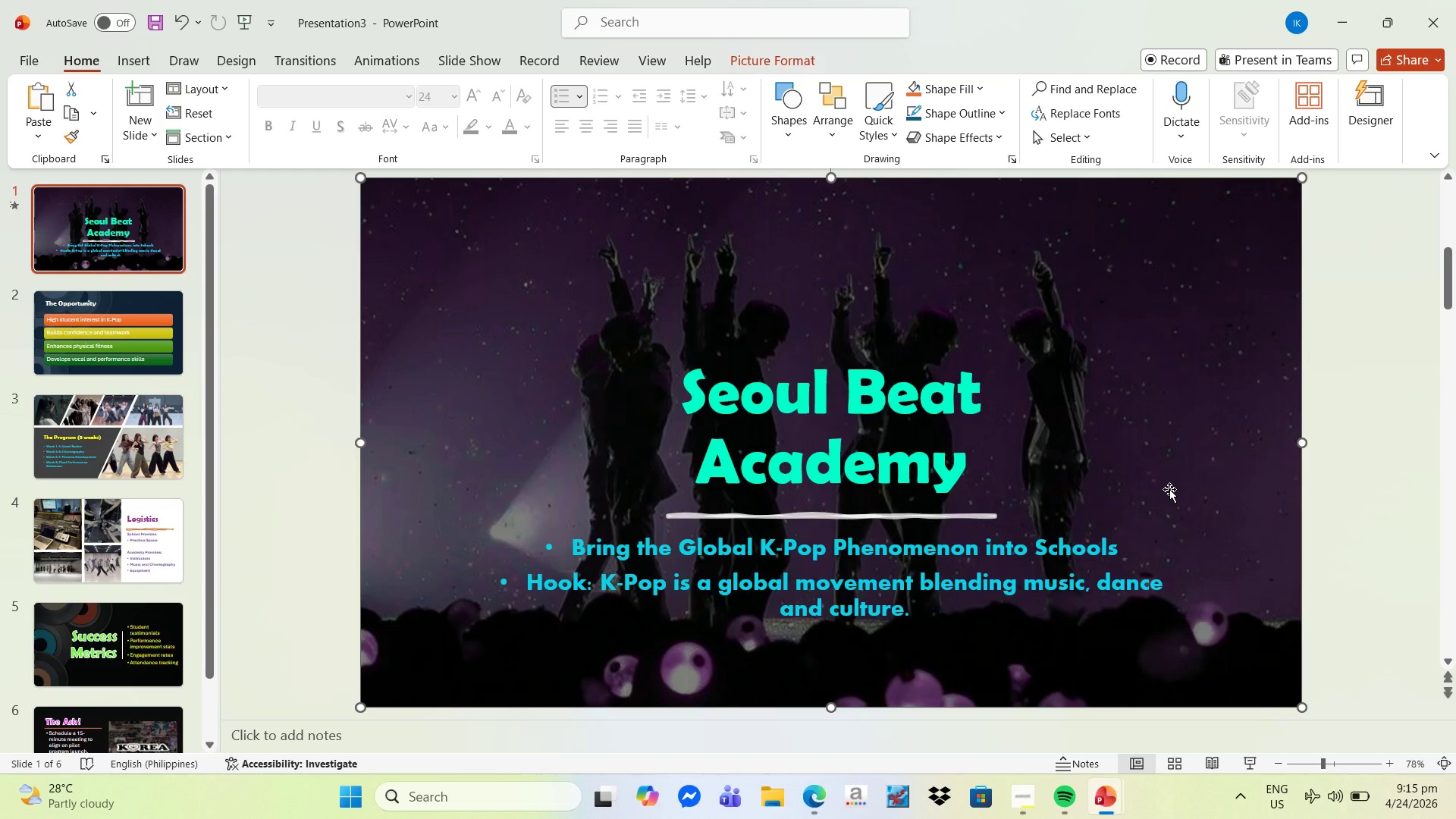 
scroll: coordinate [1169, 489], scroll_direction: up, amount: 1.0
 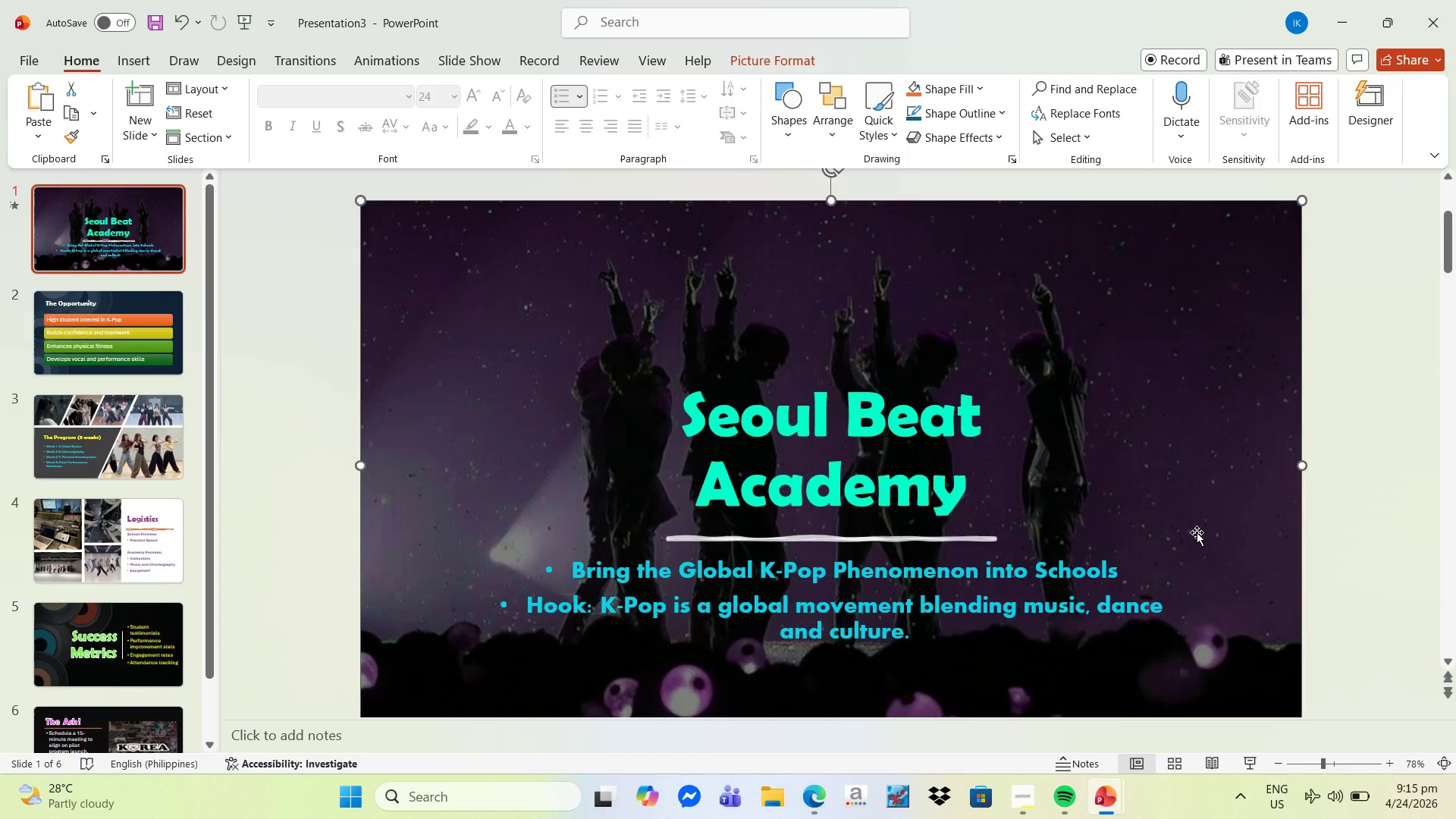 
scroll: coordinate [782, 485], scroll_direction: down, amount: 2.0
 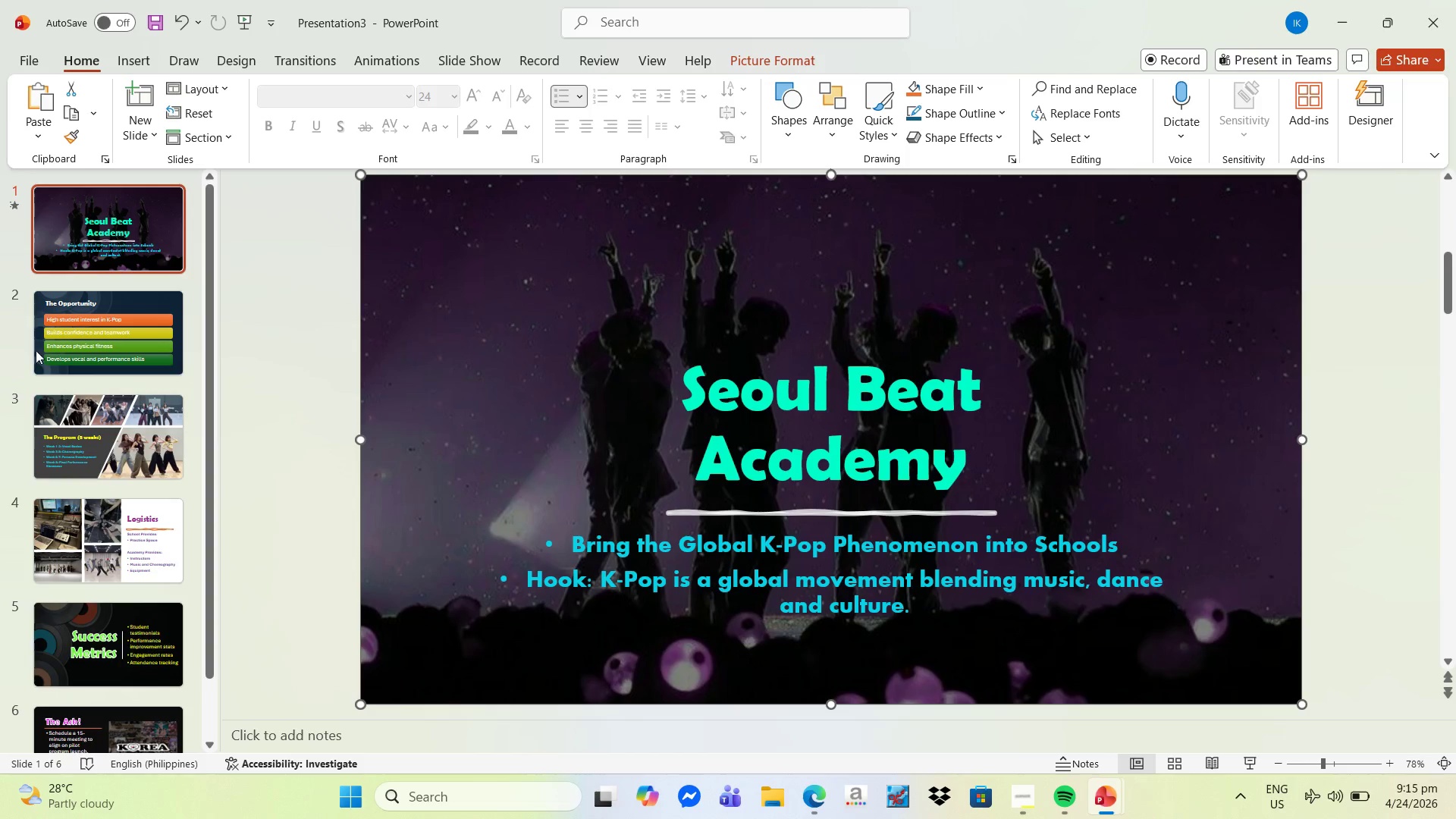 
left_click([46, 289])
 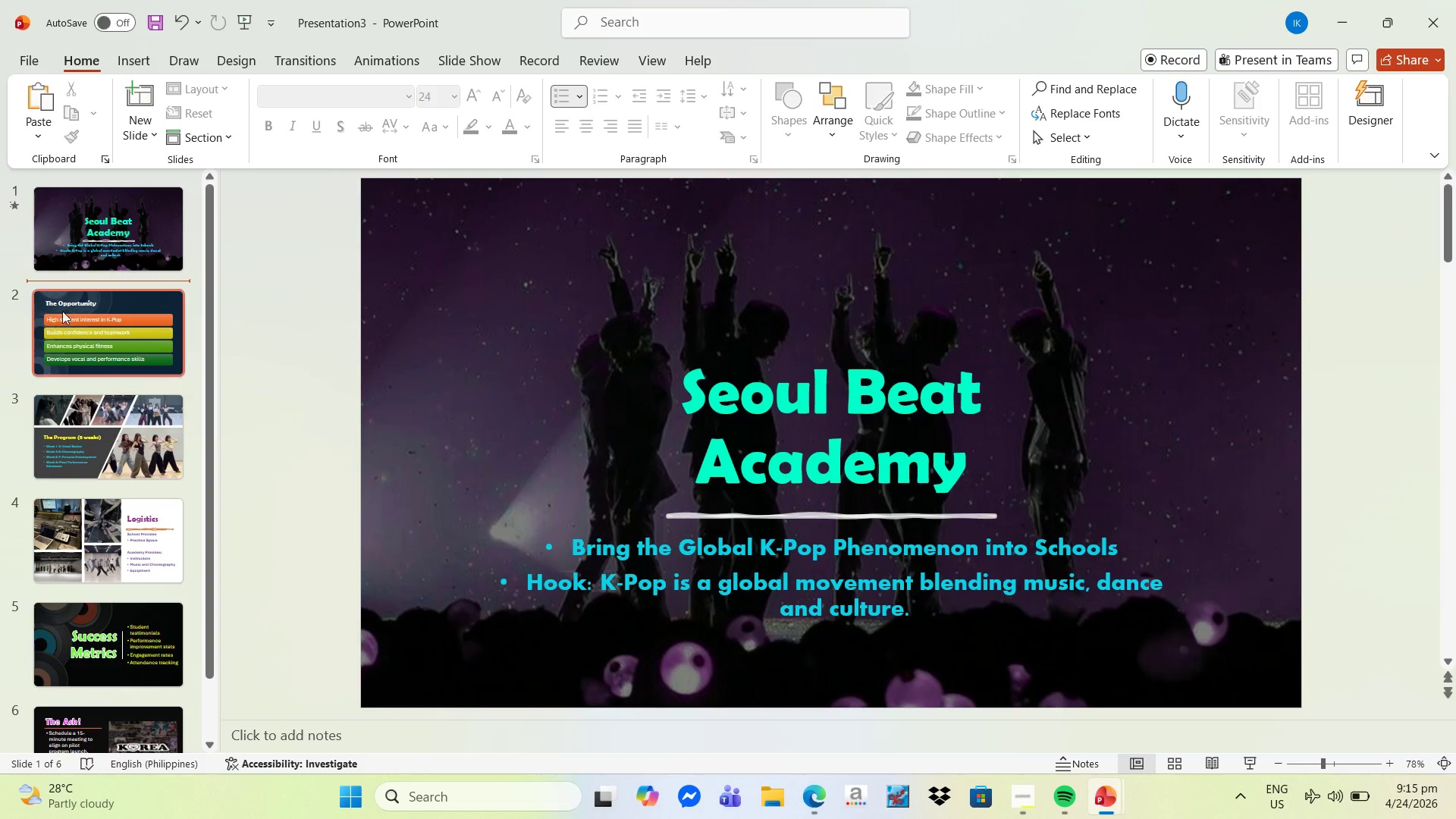 
left_click([67, 317])
 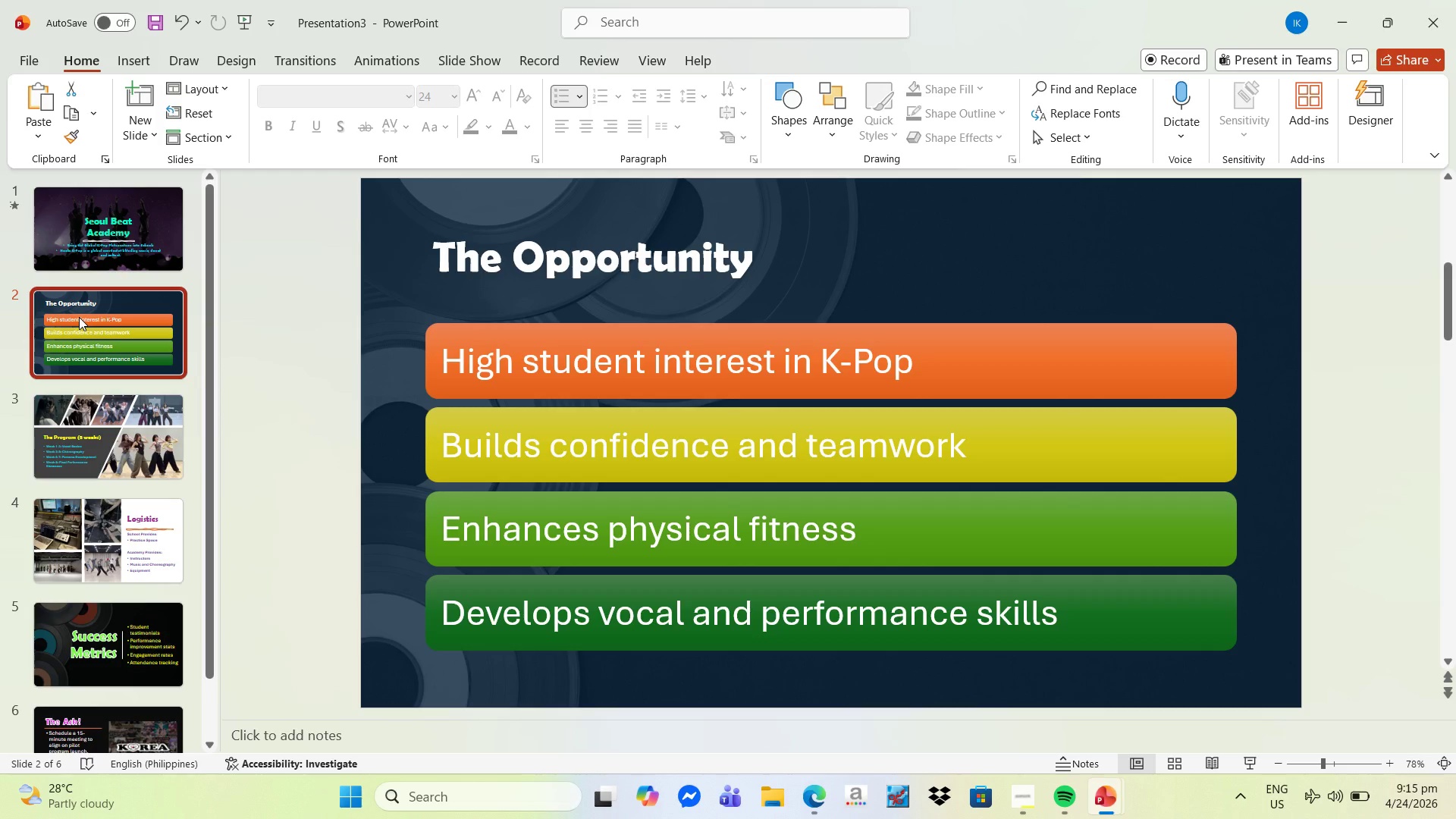 
wait(7.5)
 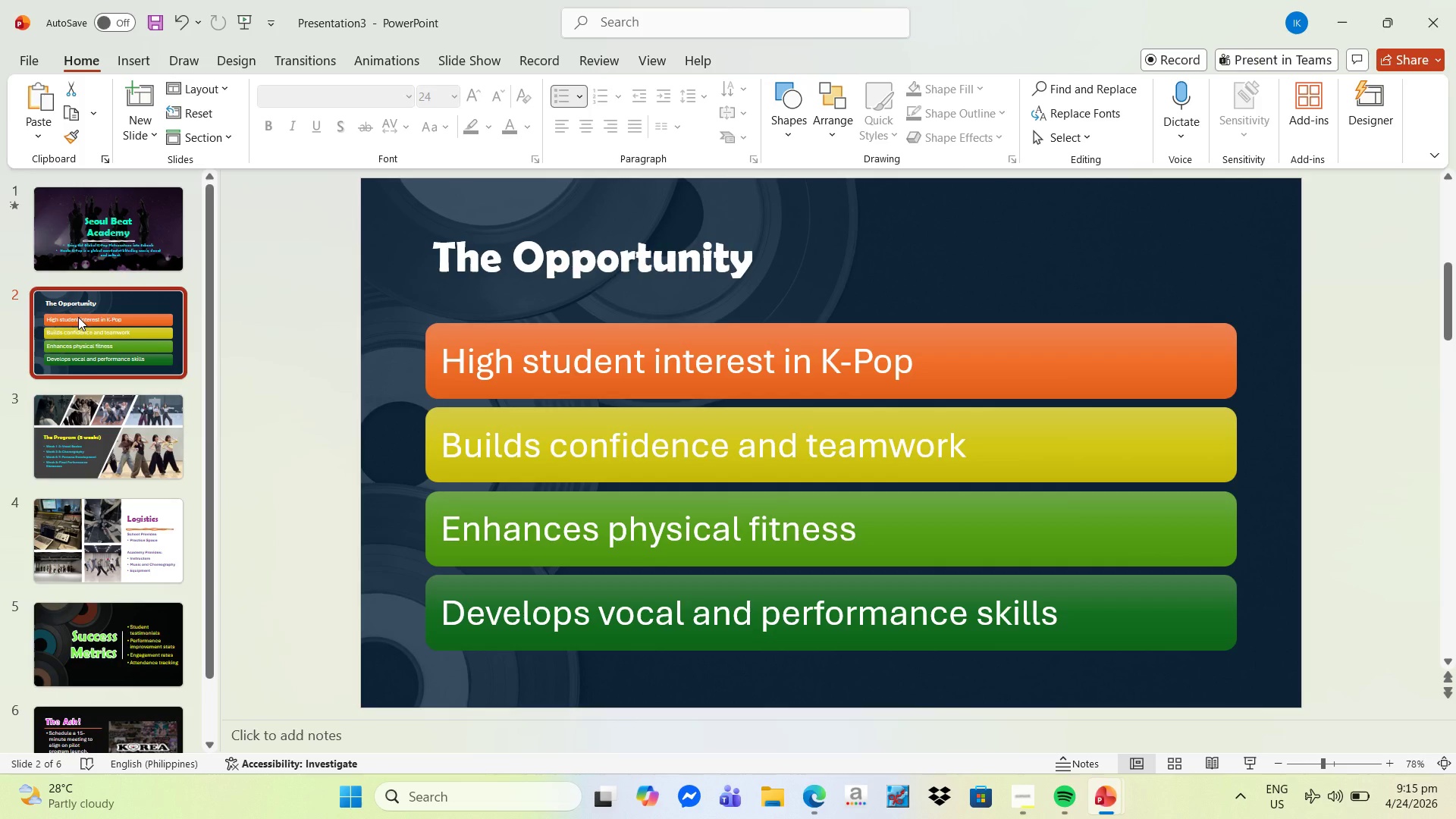 
left_click([111, 404])
 